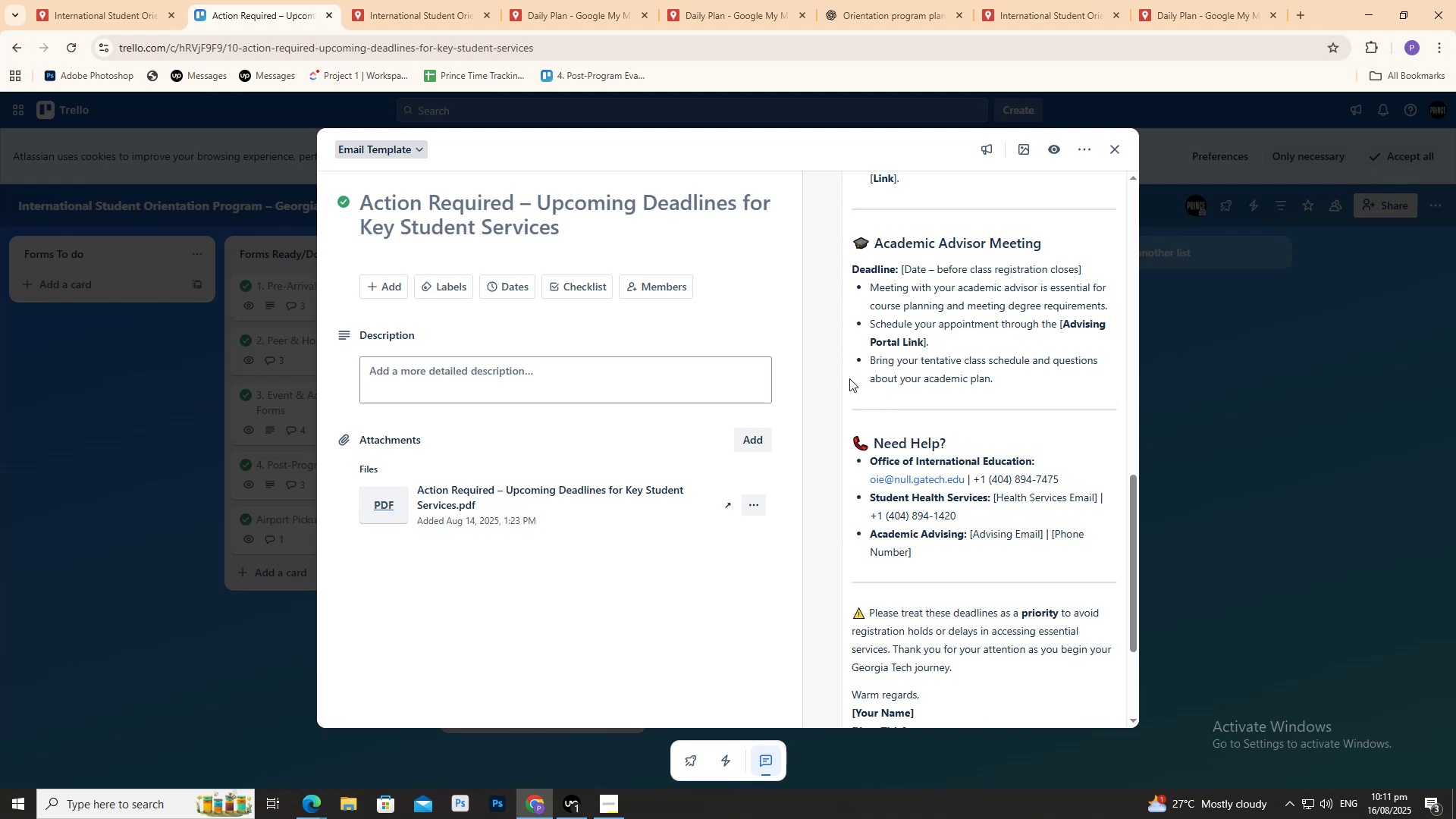 
scroll: coordinate [839, 382], scroll_direction: down, amount: 2.0
 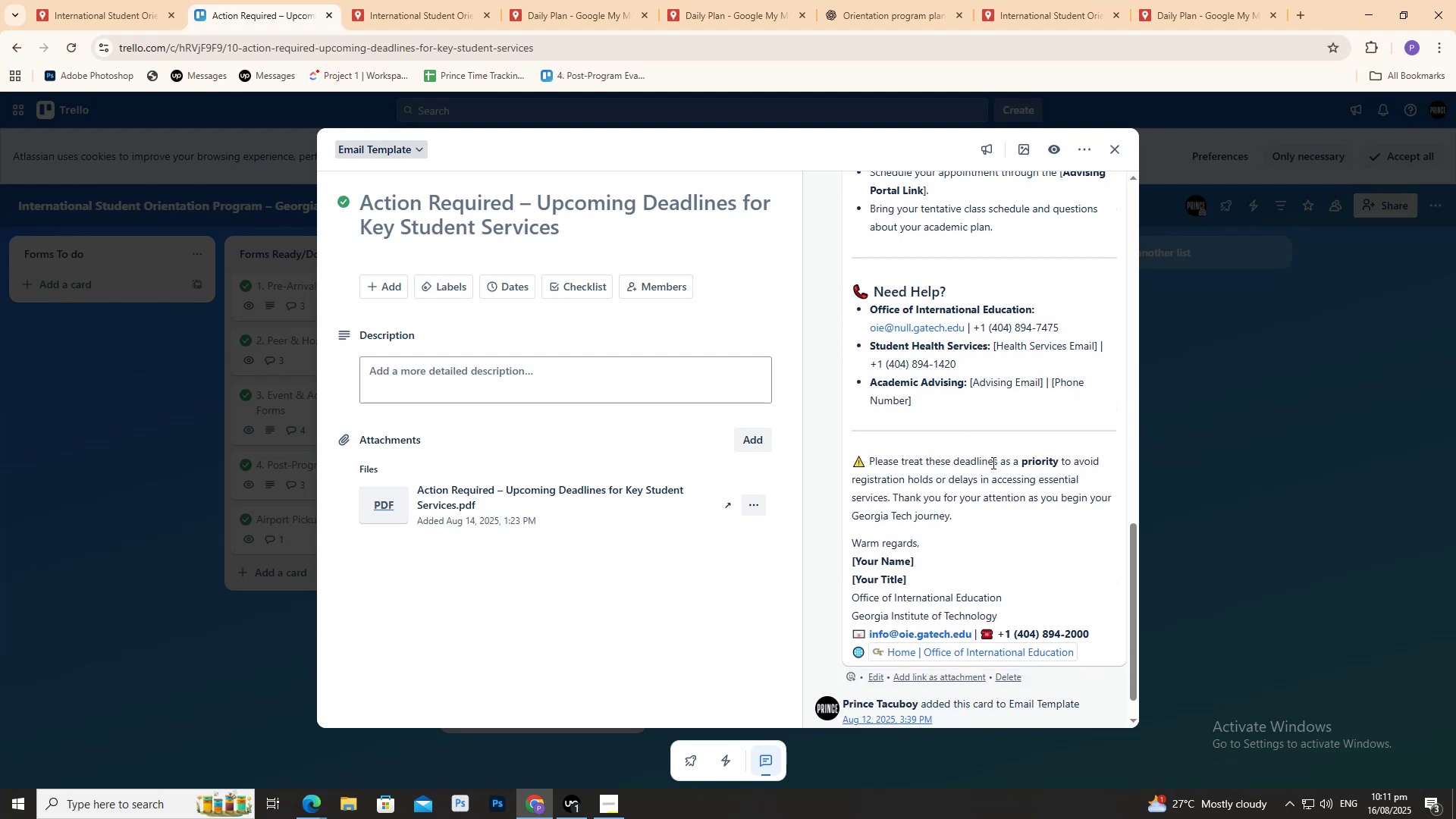 
left_click([1247, 438])
 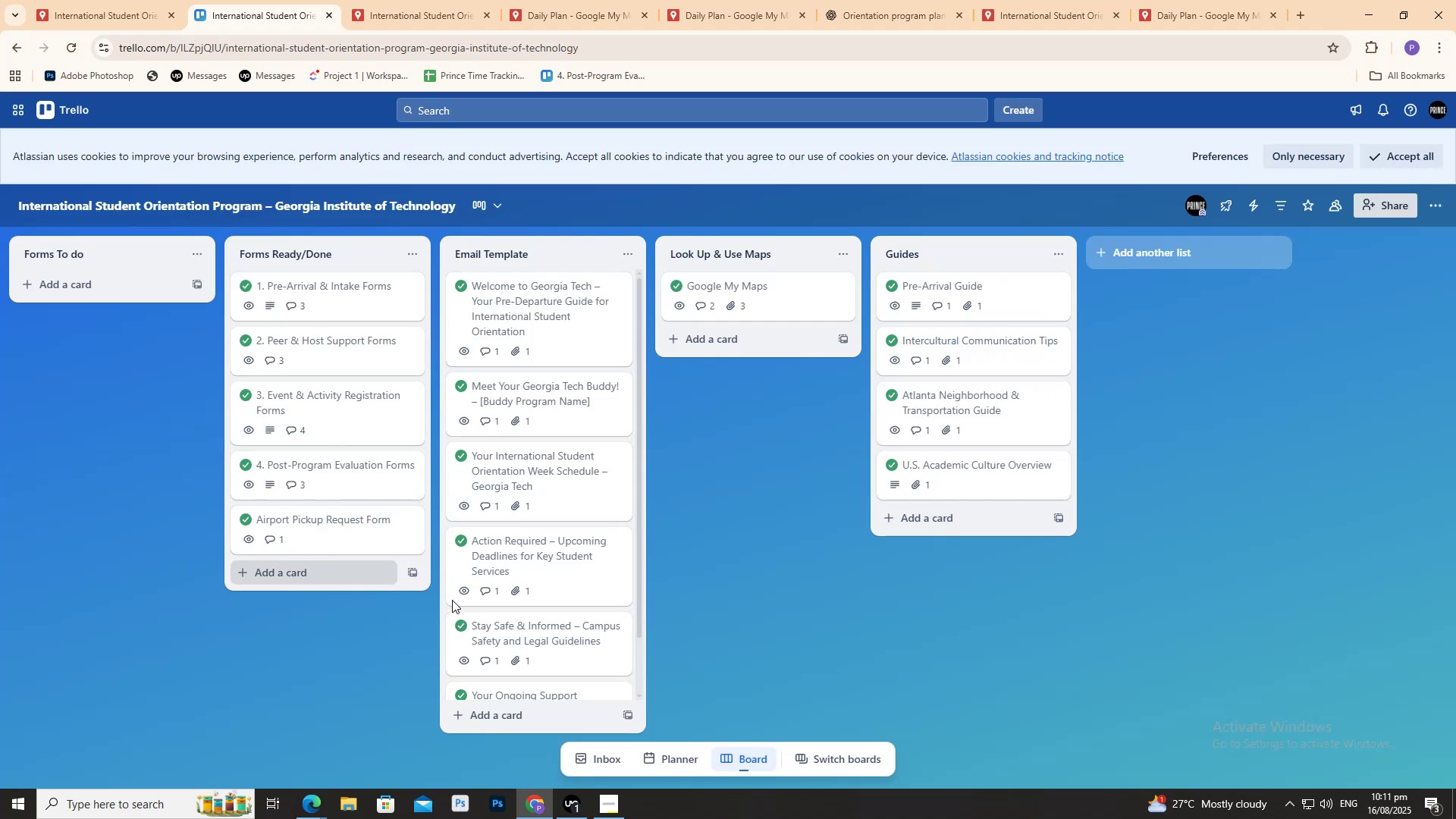 
scroll: coordinate [500, 585], scroll_direction: down, amount: 4.0
 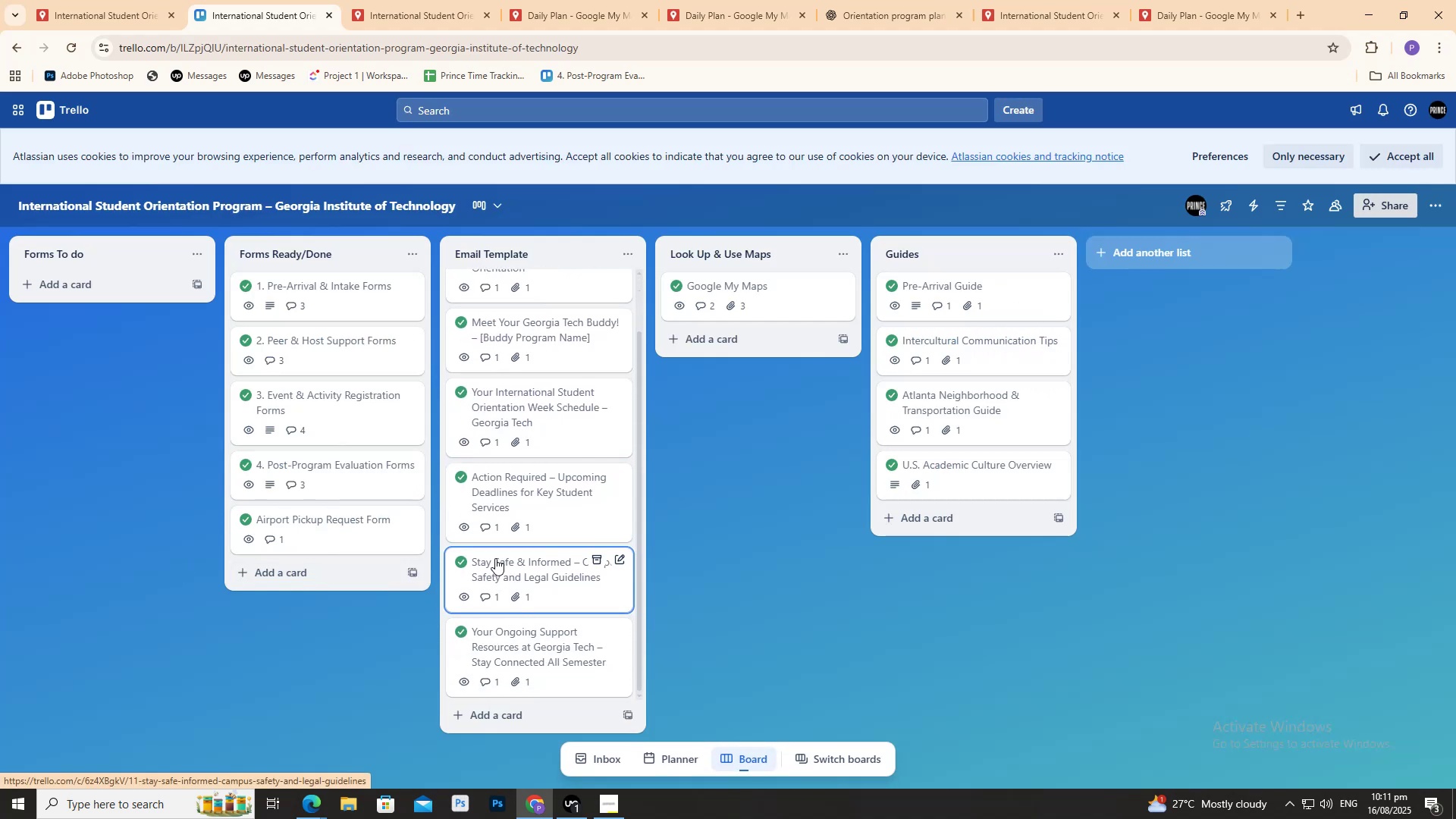 
left_click([495, 558])
 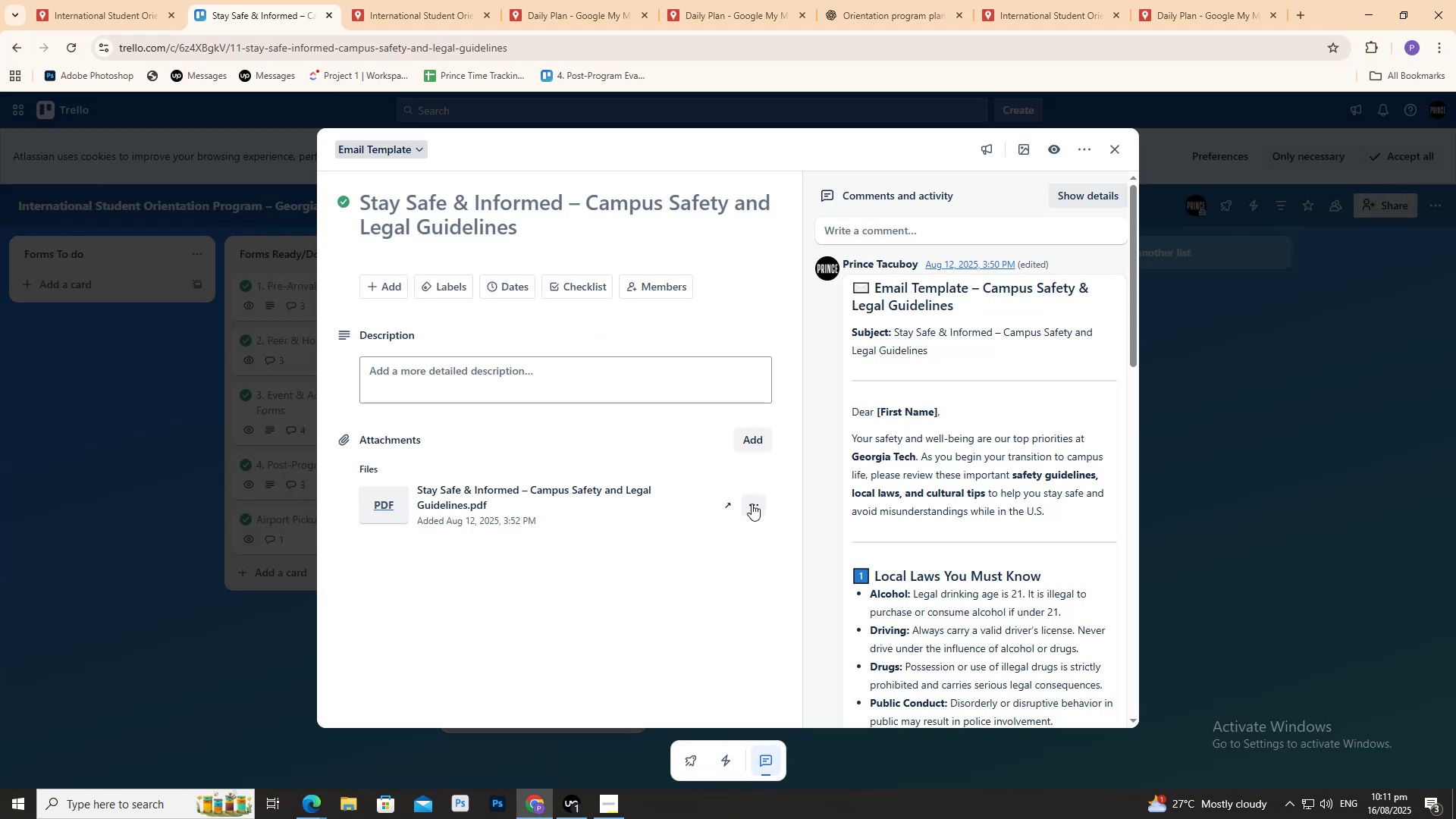 
scroll: coordinate [929, 463], scroll_direction: down, amount: 3.0
 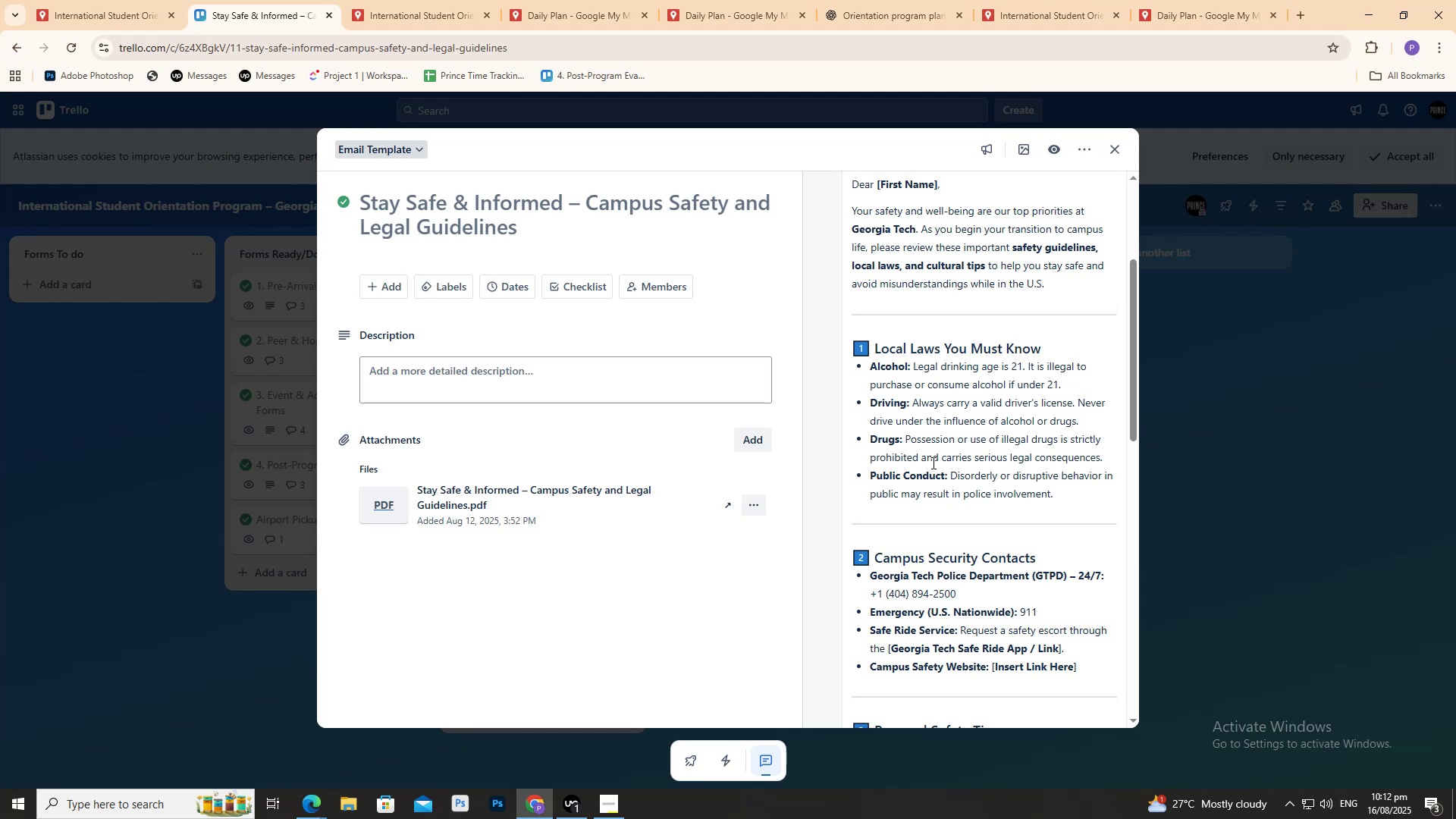 
wait(89.59)
 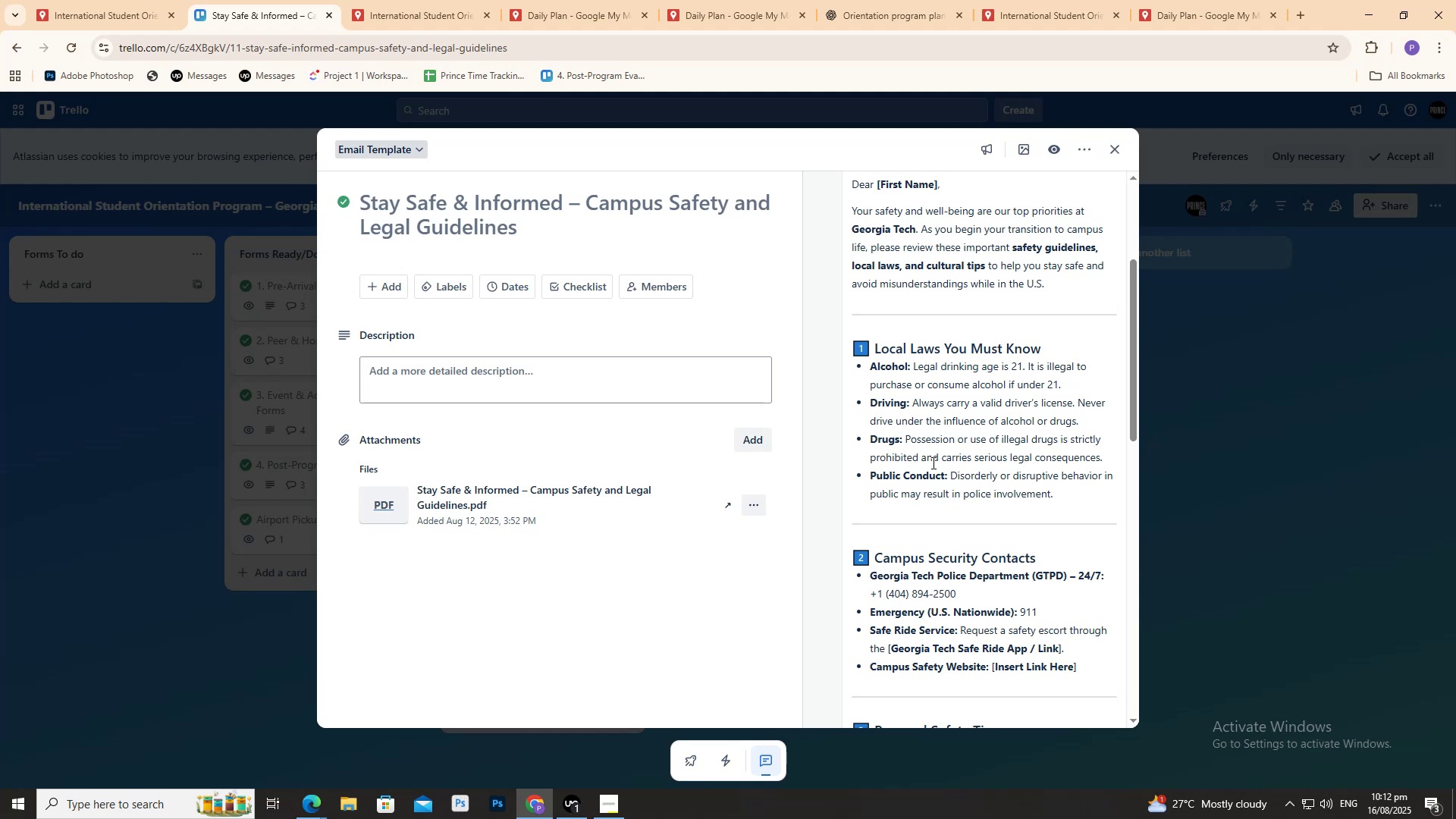 
scroll: coordinate [682, 553], scroll_direction: none, amount: 0.0
 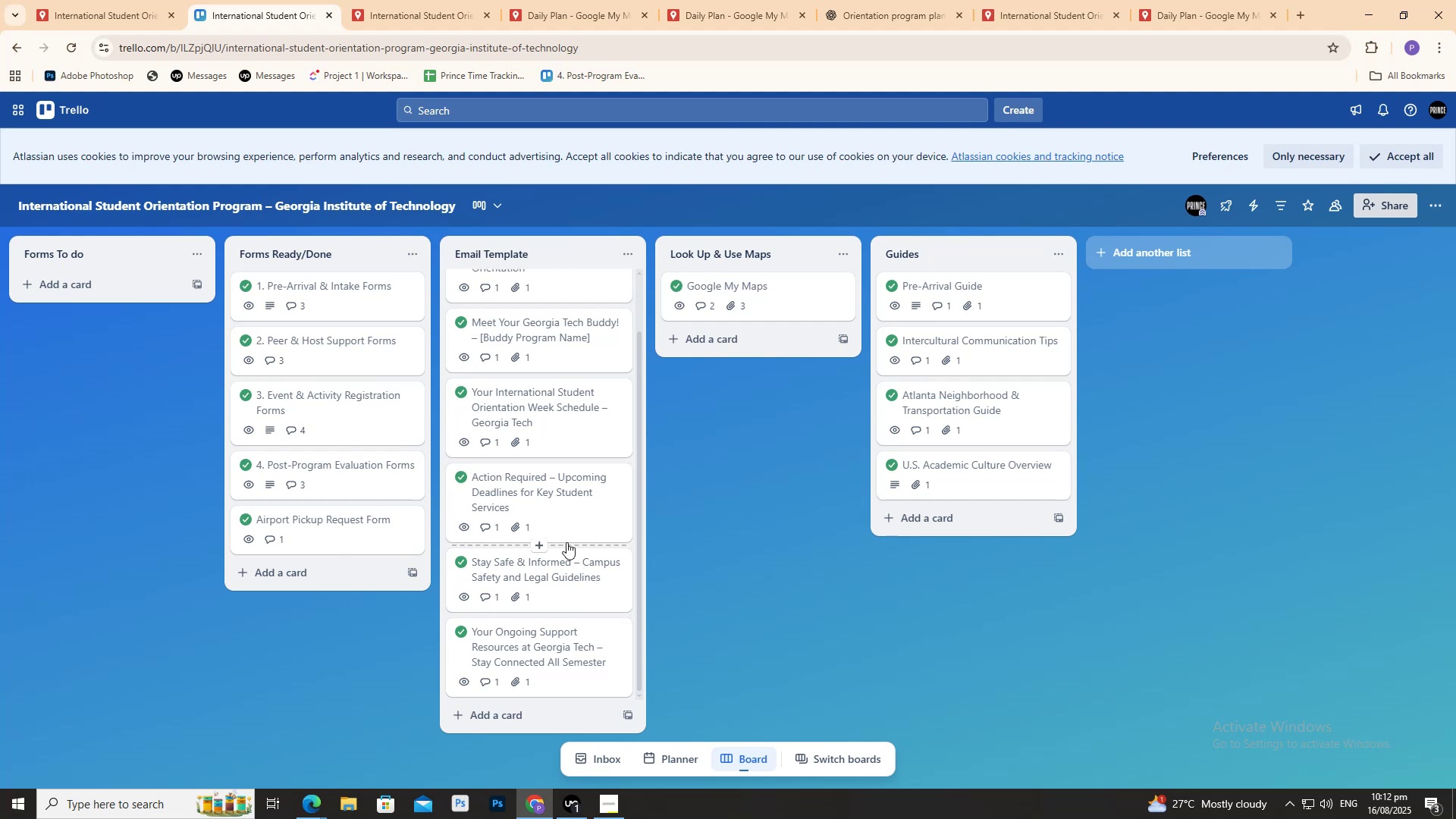 
scroll: coordinate [541, 502], scroll_direction: up, amount: 5.0
 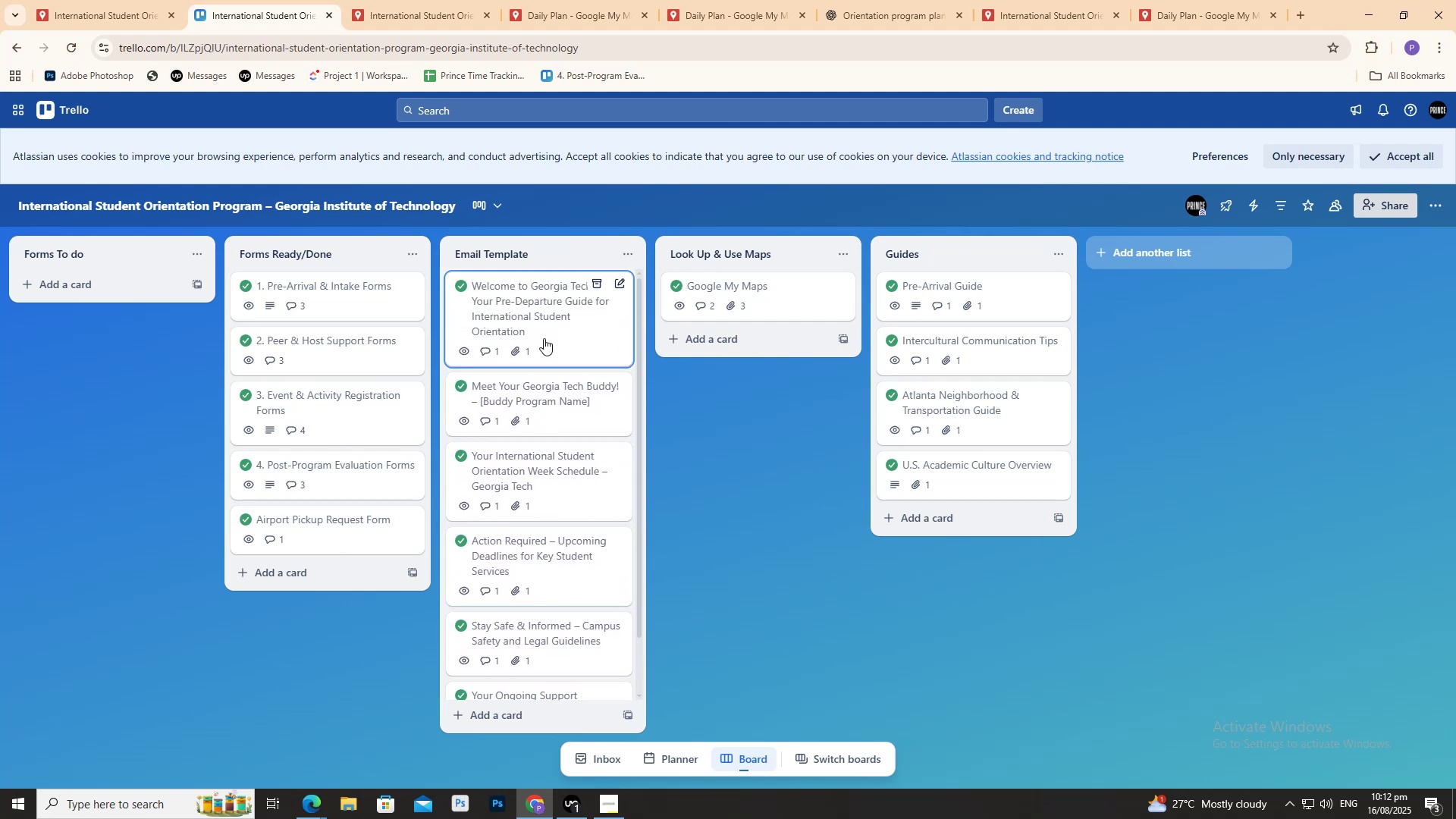 
left_click([515, 293])
 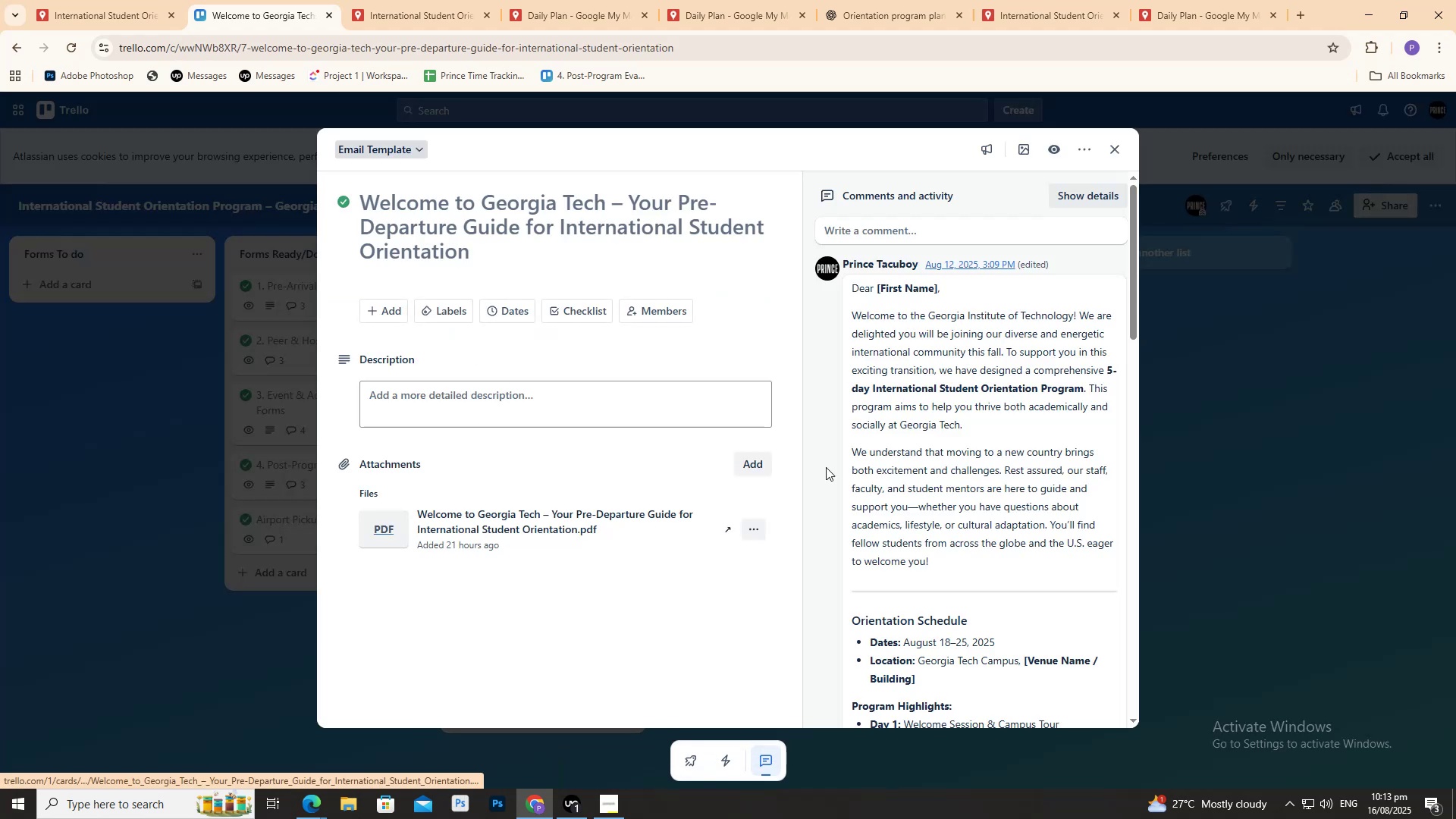 
scroll: coordinate [1056, 567], scroll_direction: down, amount: 3.0
 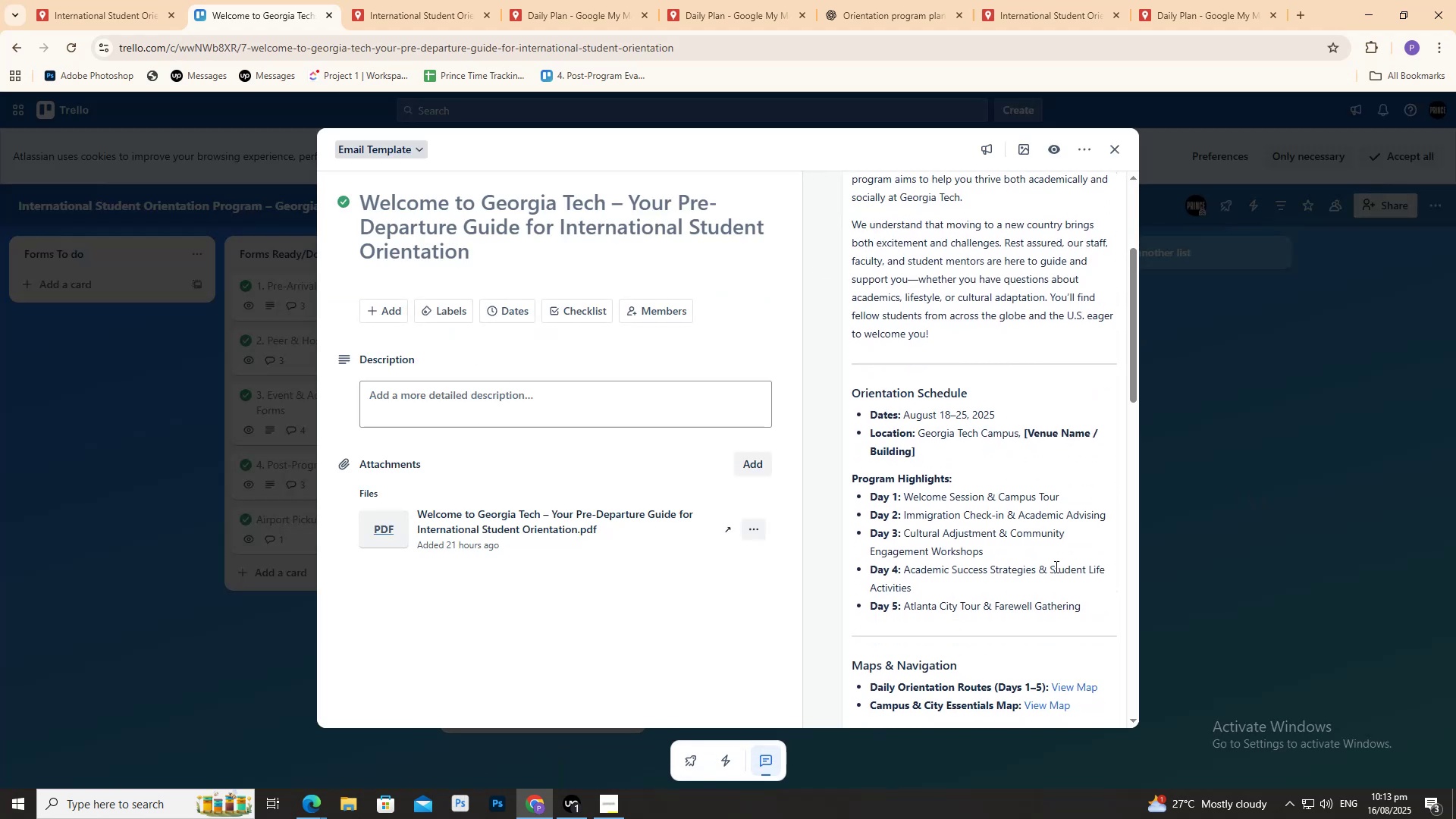 
scroll: coordinate [1055, 566], scroll_direction: none, amount: 0.0
 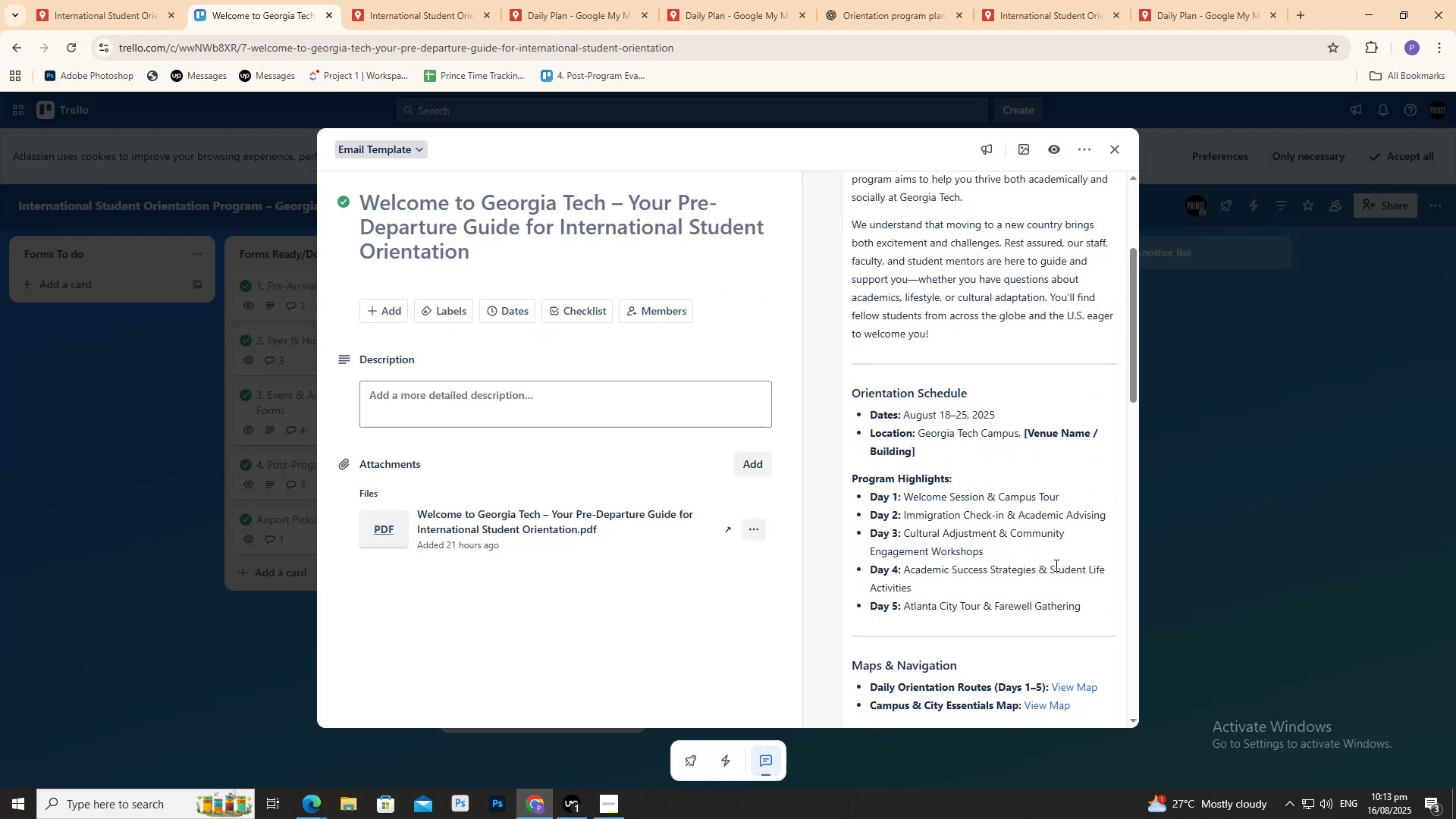 
scroll: coordinate [1012, 528], scroll_direction: down, amount: 15.0
 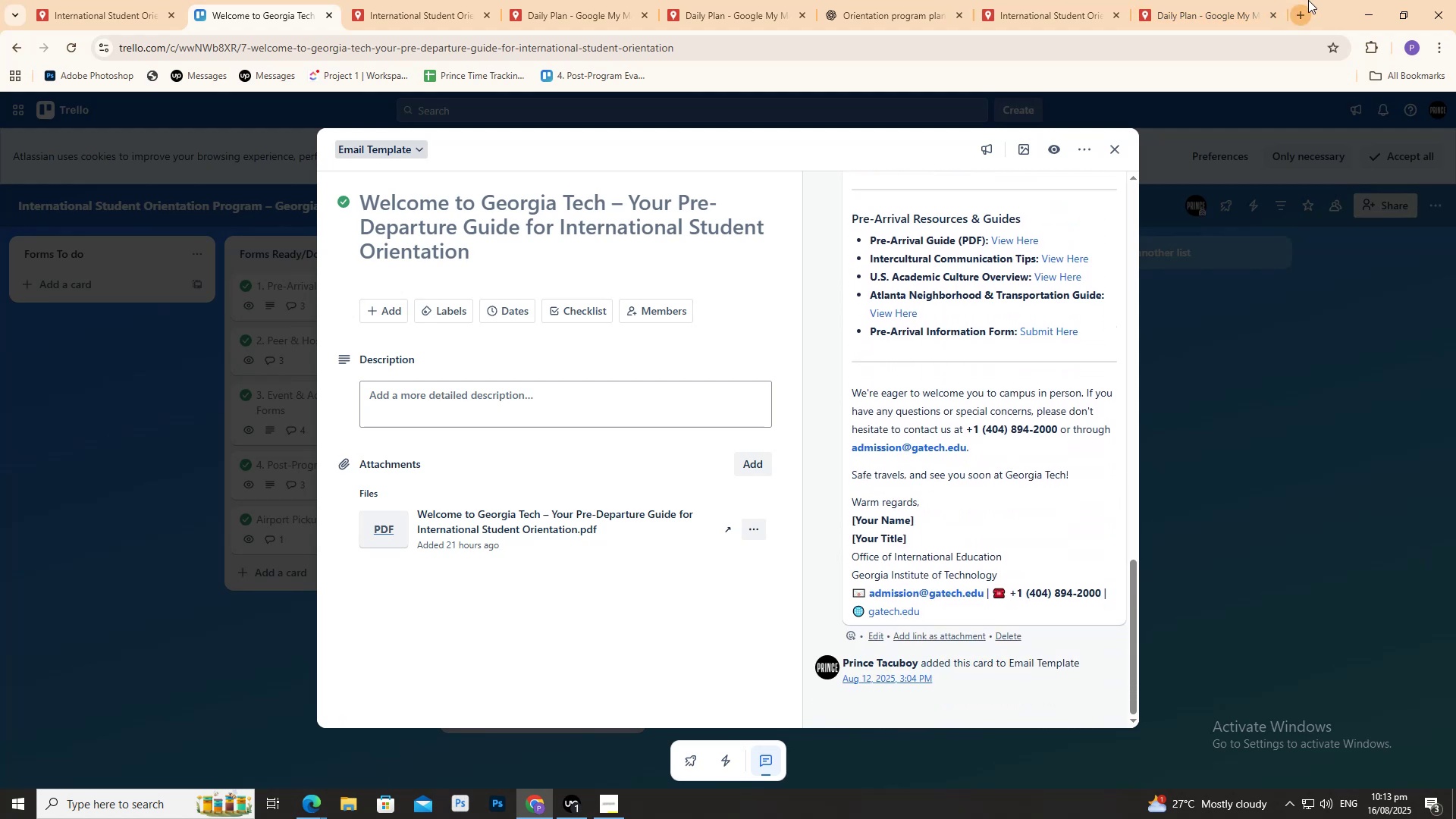 
left_click([1306, 1])
 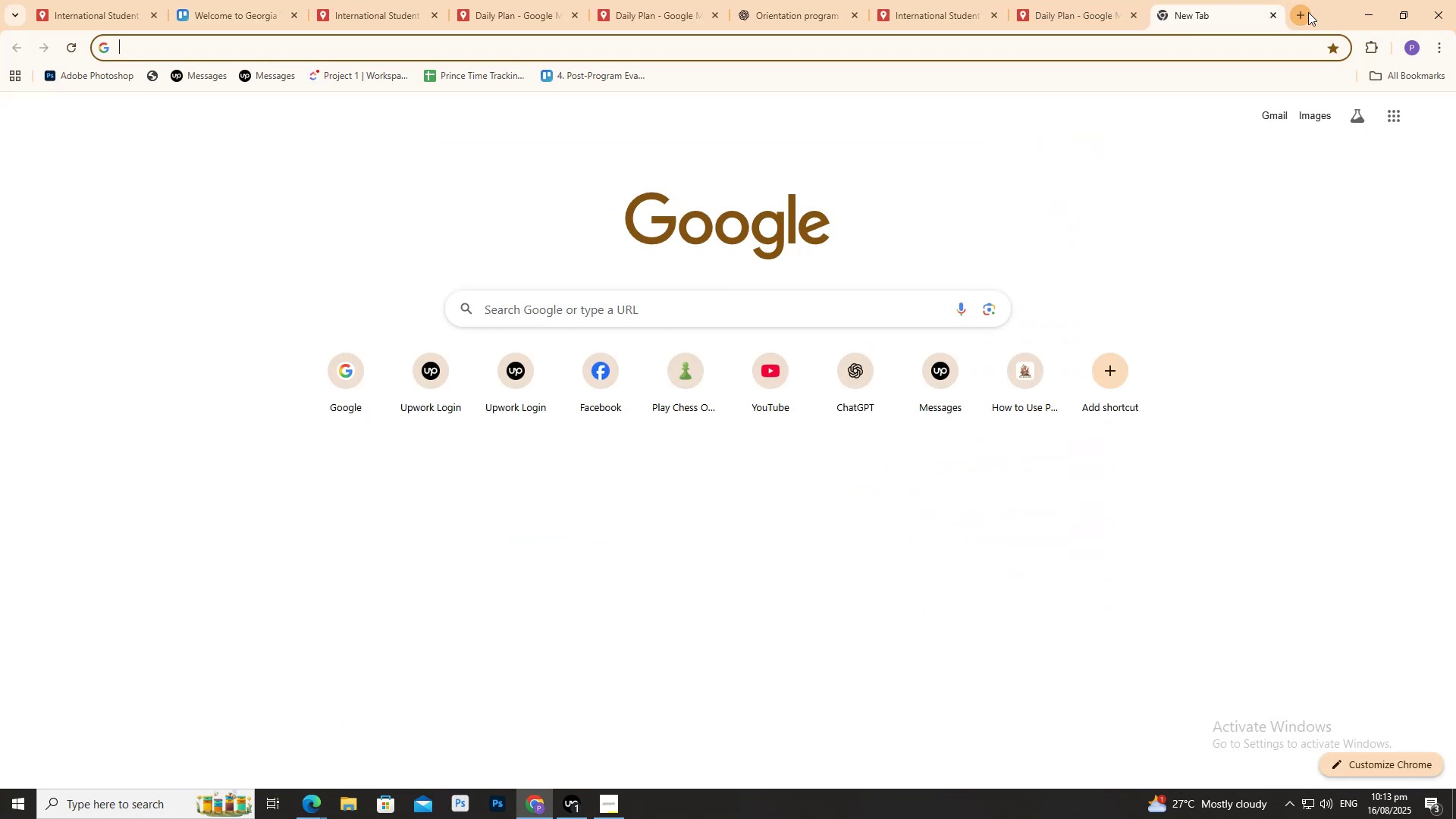 
key(G)
 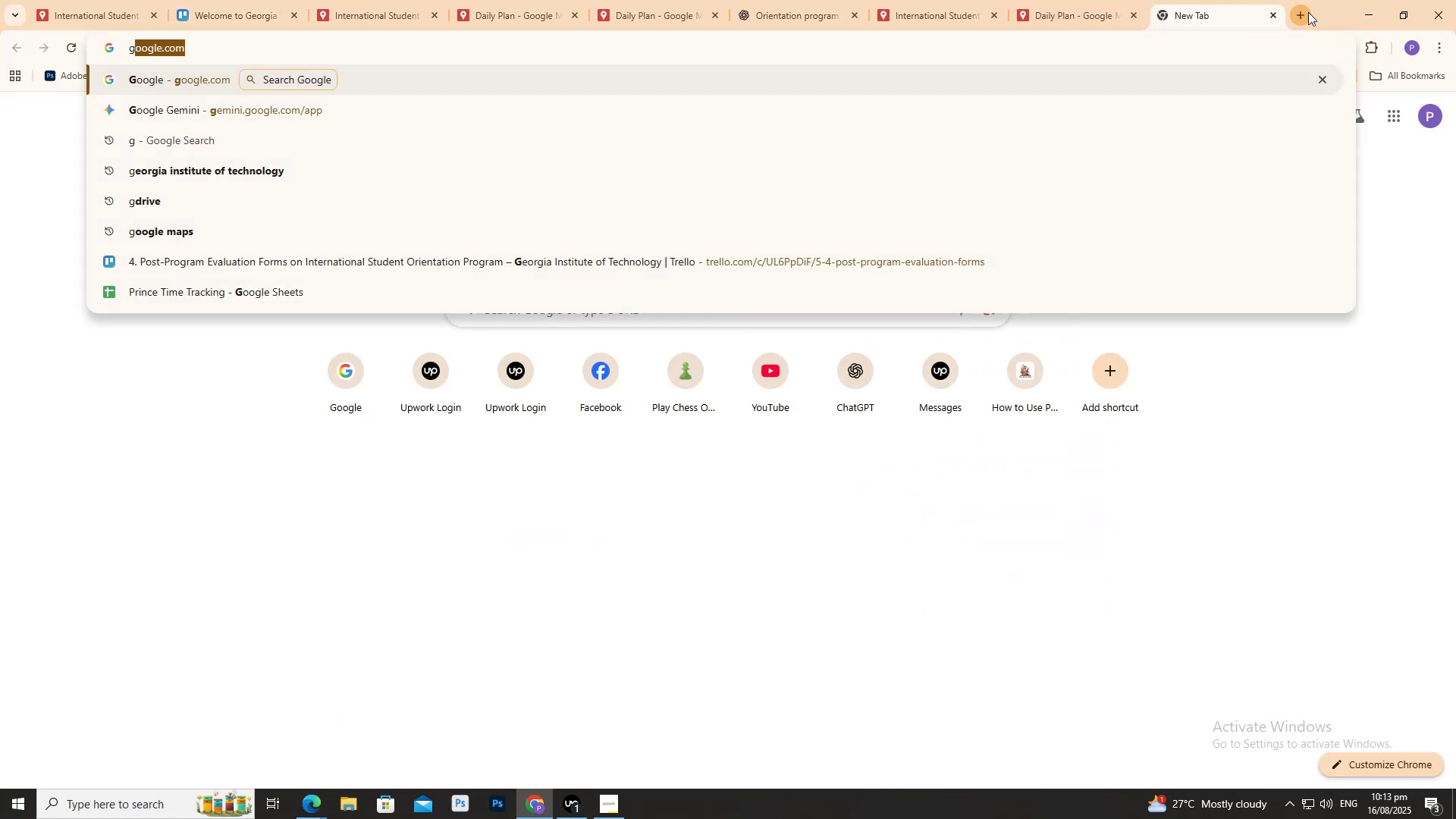 
key(Enter)
 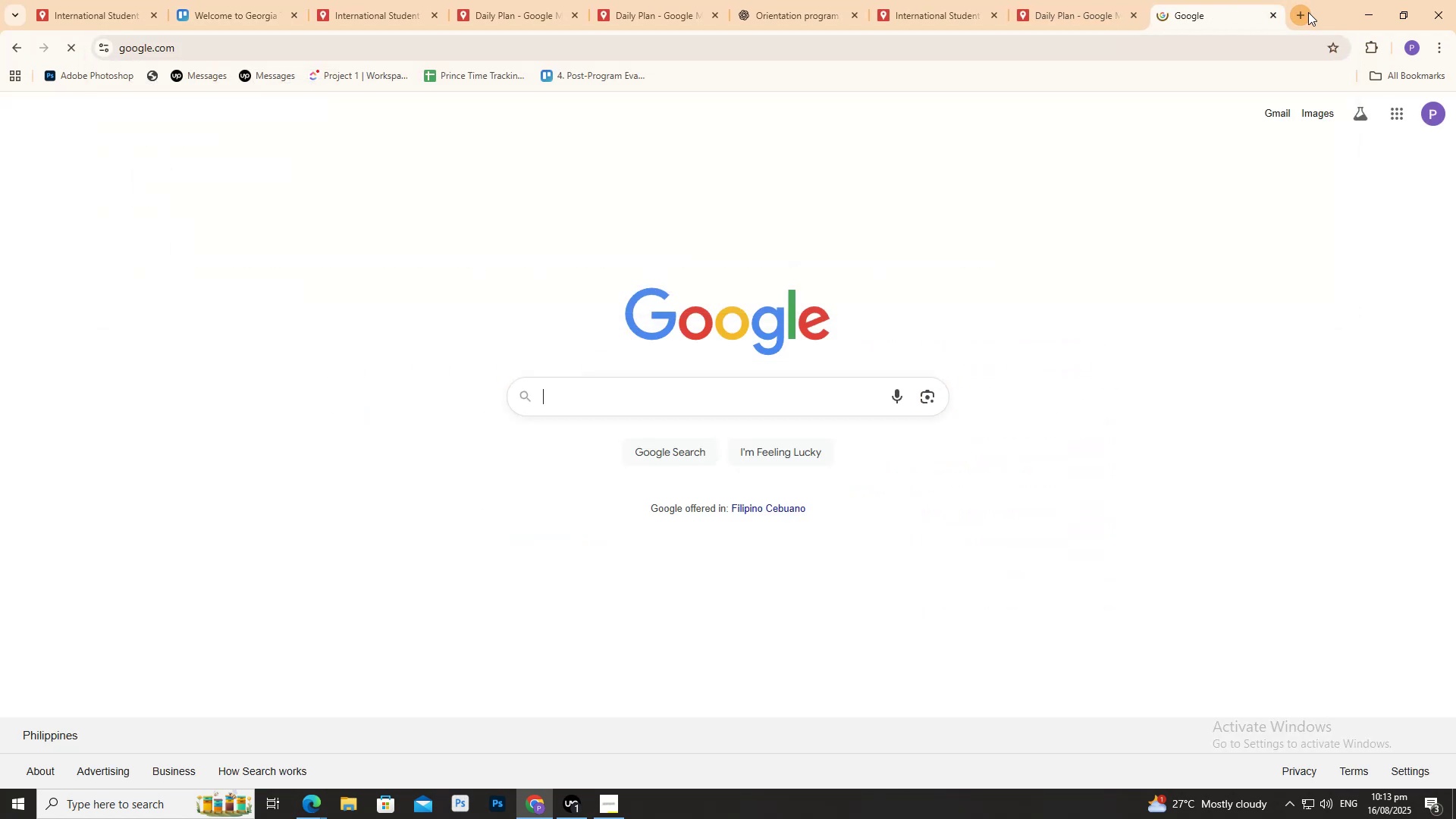 
type(word)
 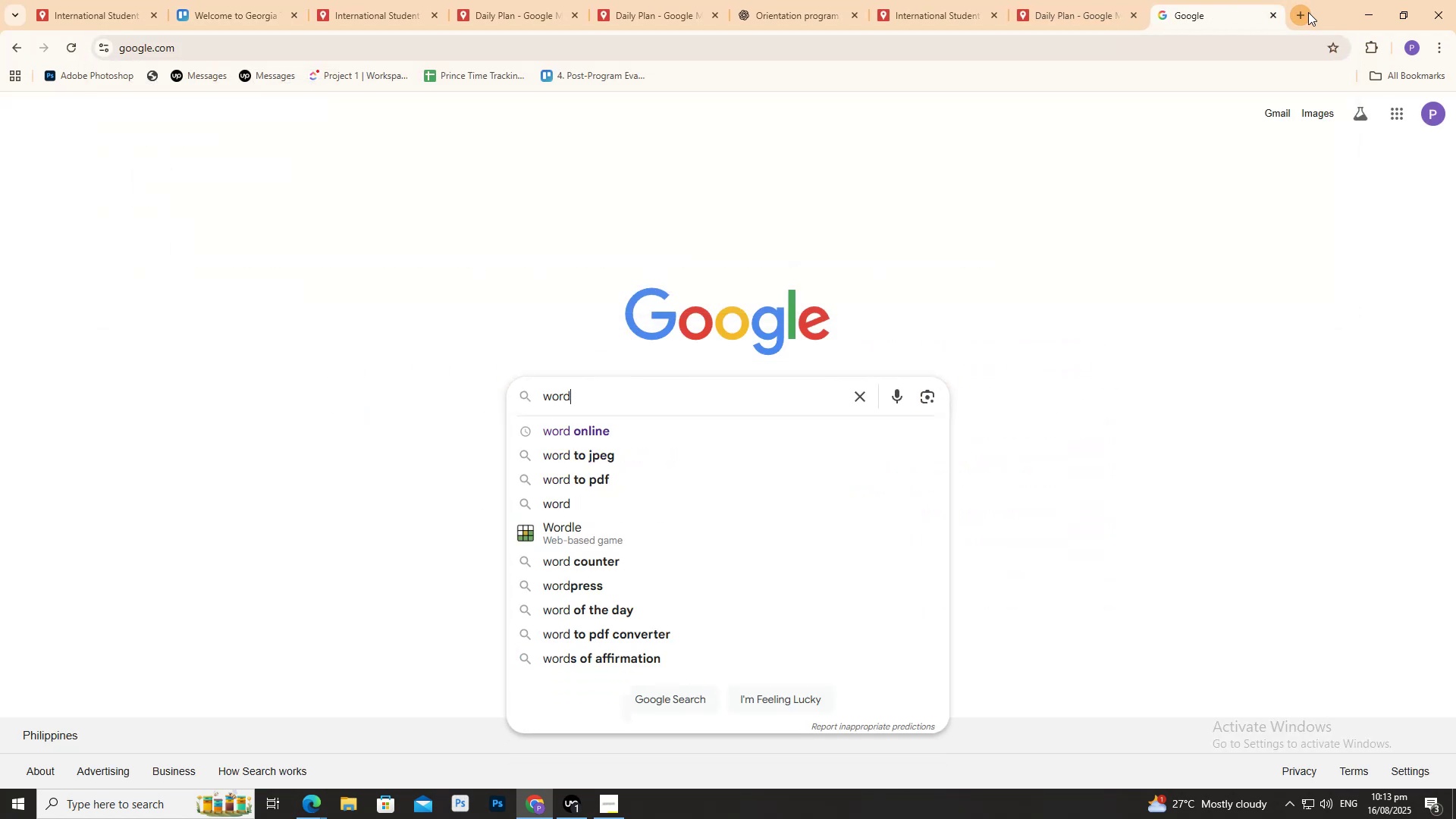 
key(Enter)
 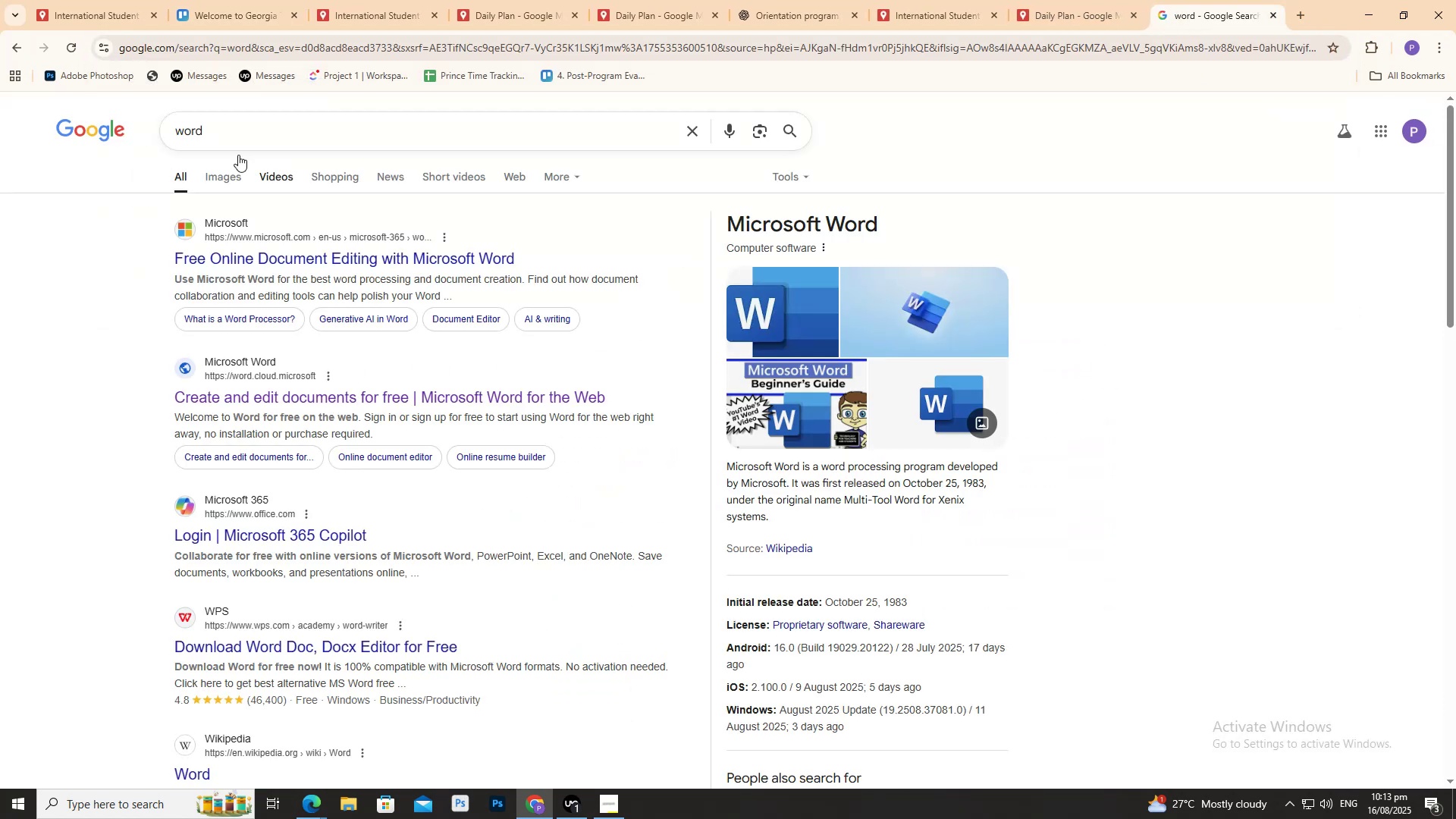 
double_click([254, 130])
 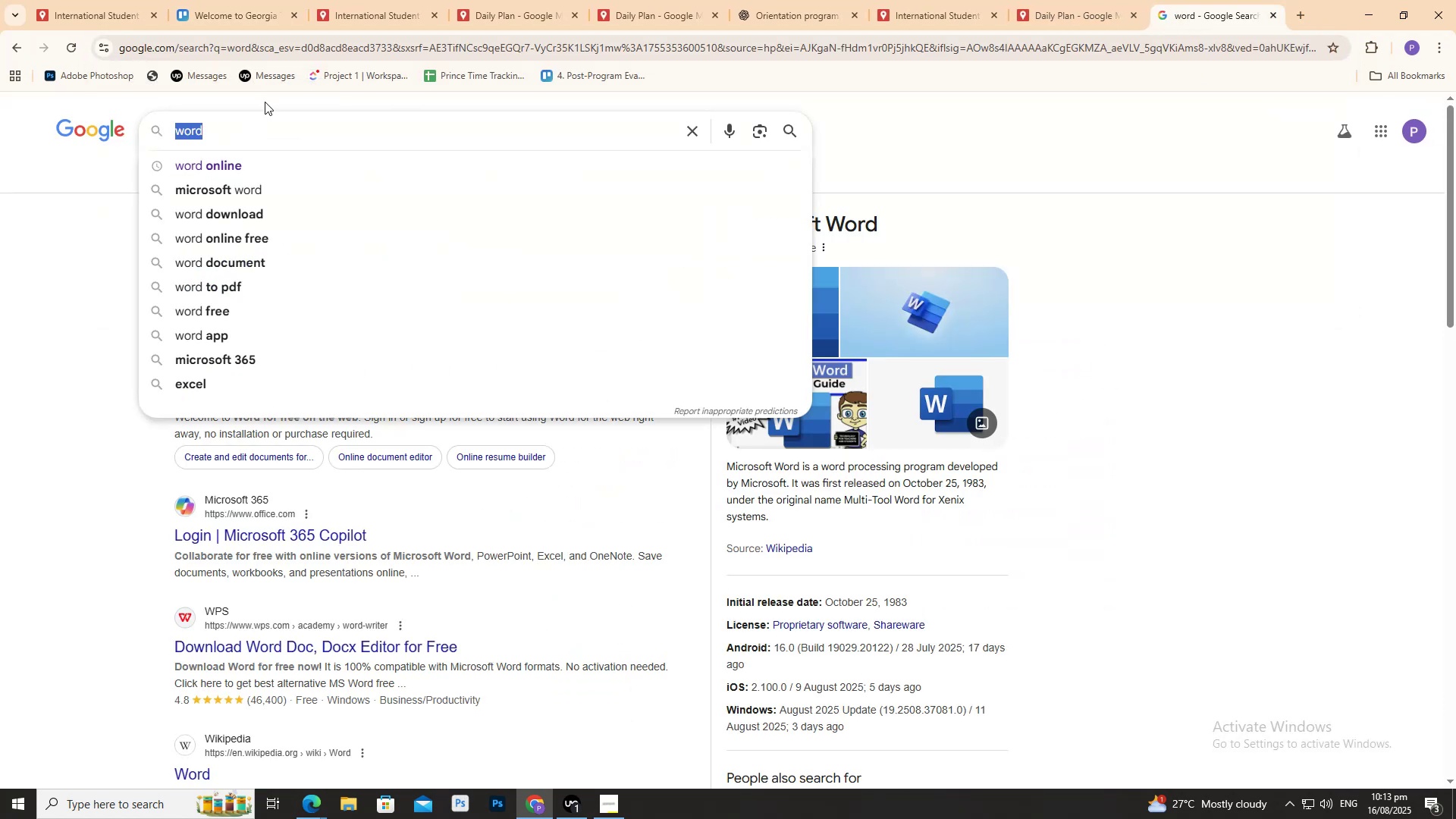 
type(micro)
 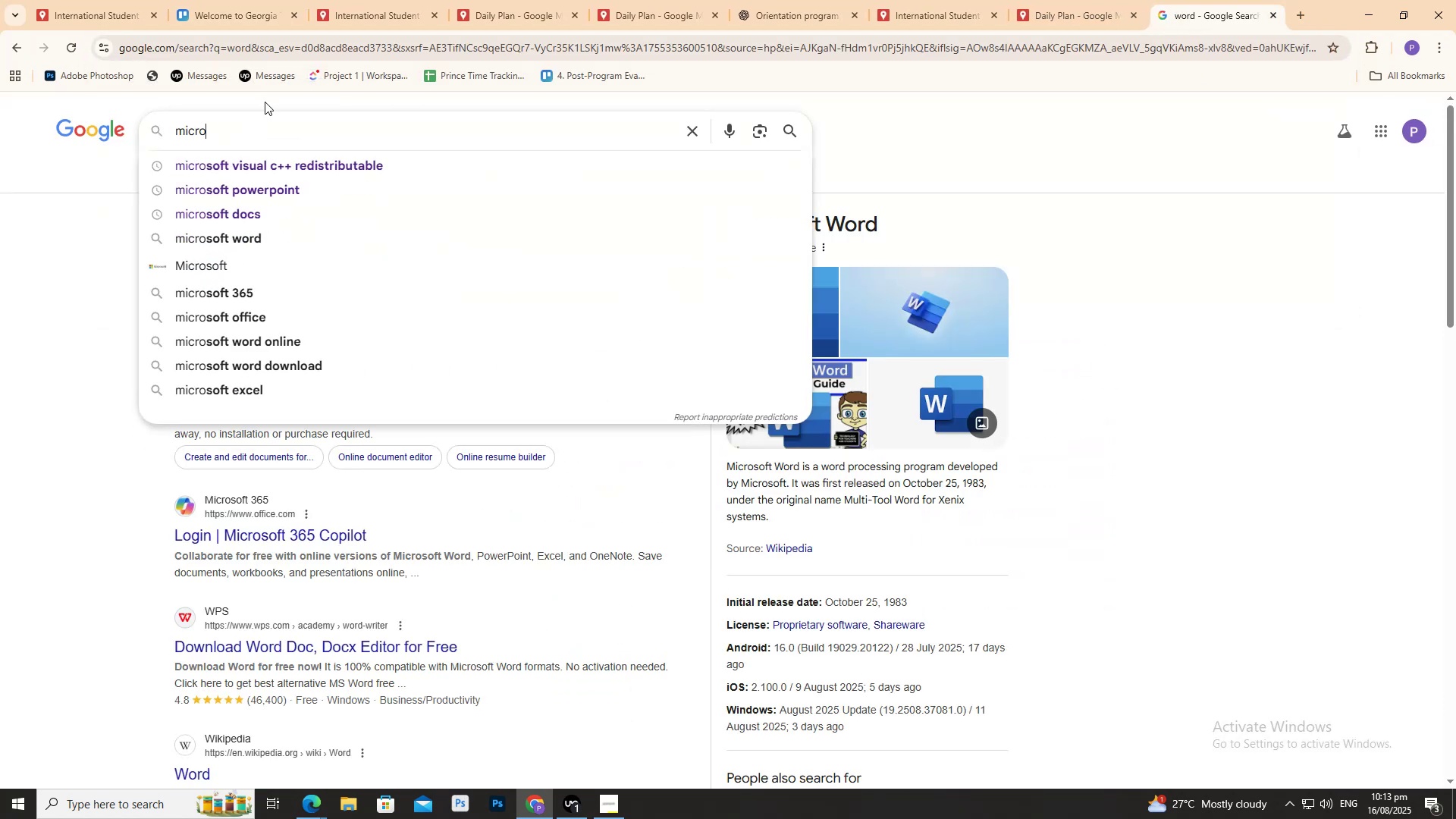 
key(ArrowDown)
 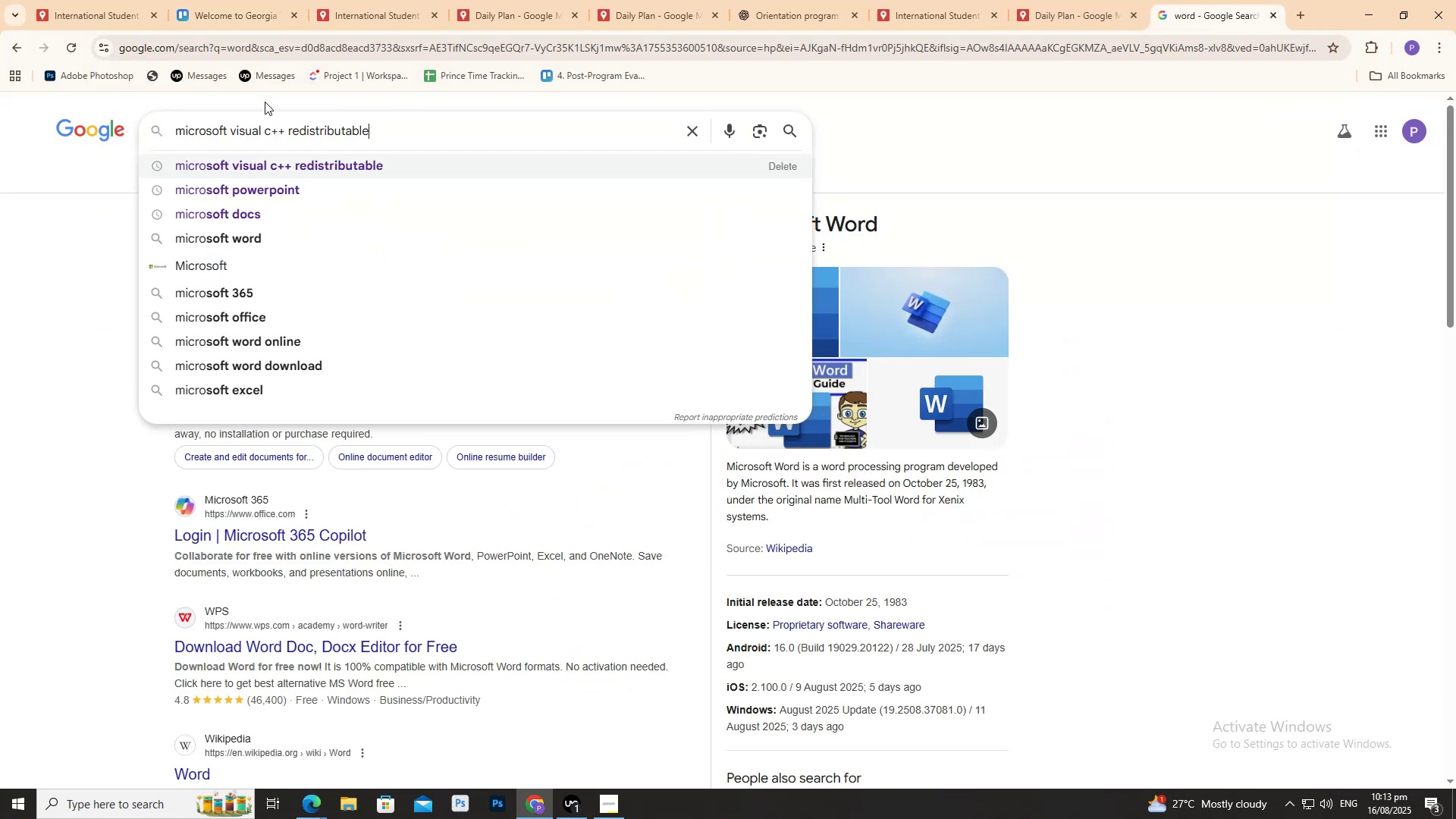 
key(ArrowDown)
 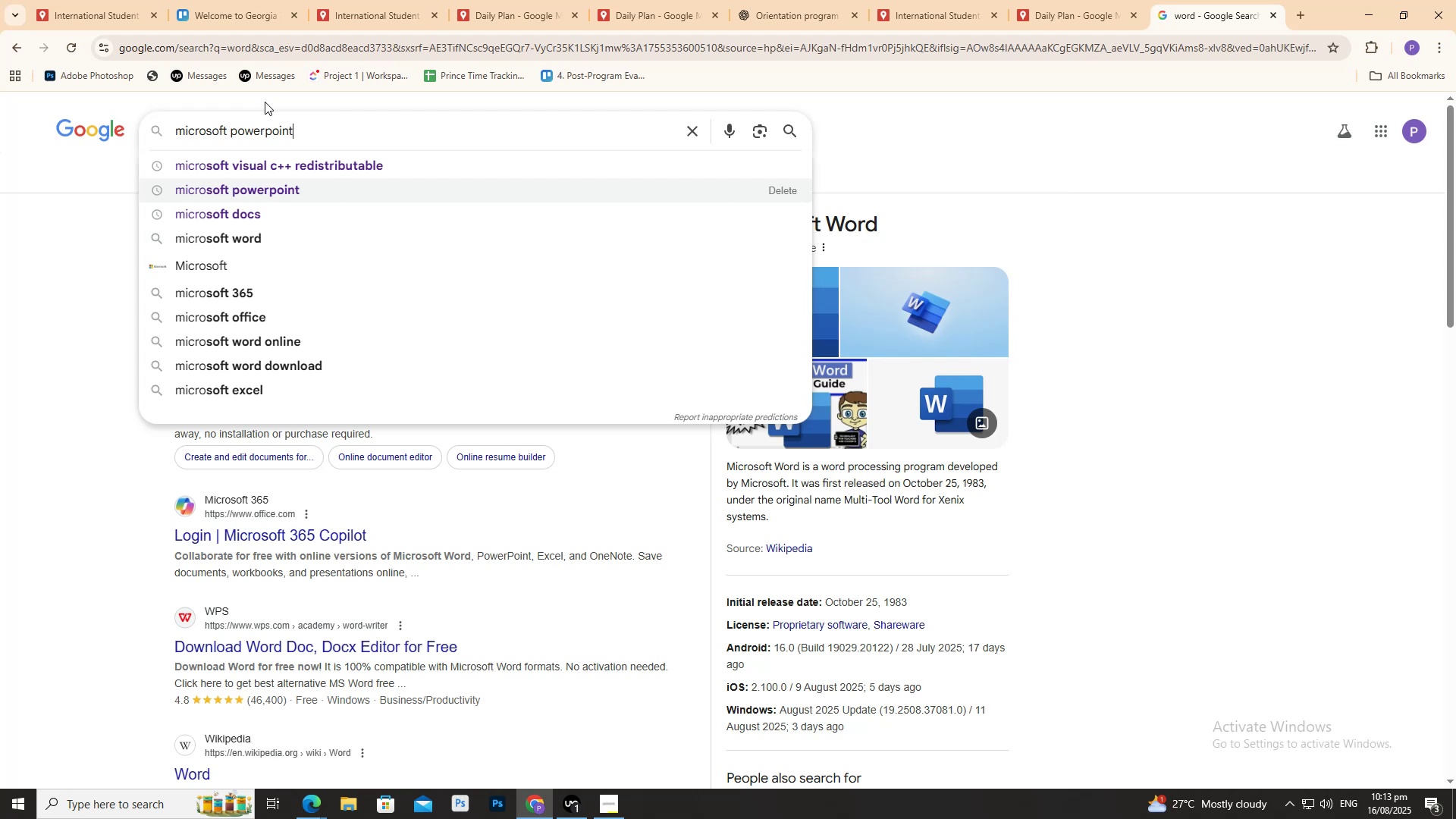 
key(ArrowDown)
 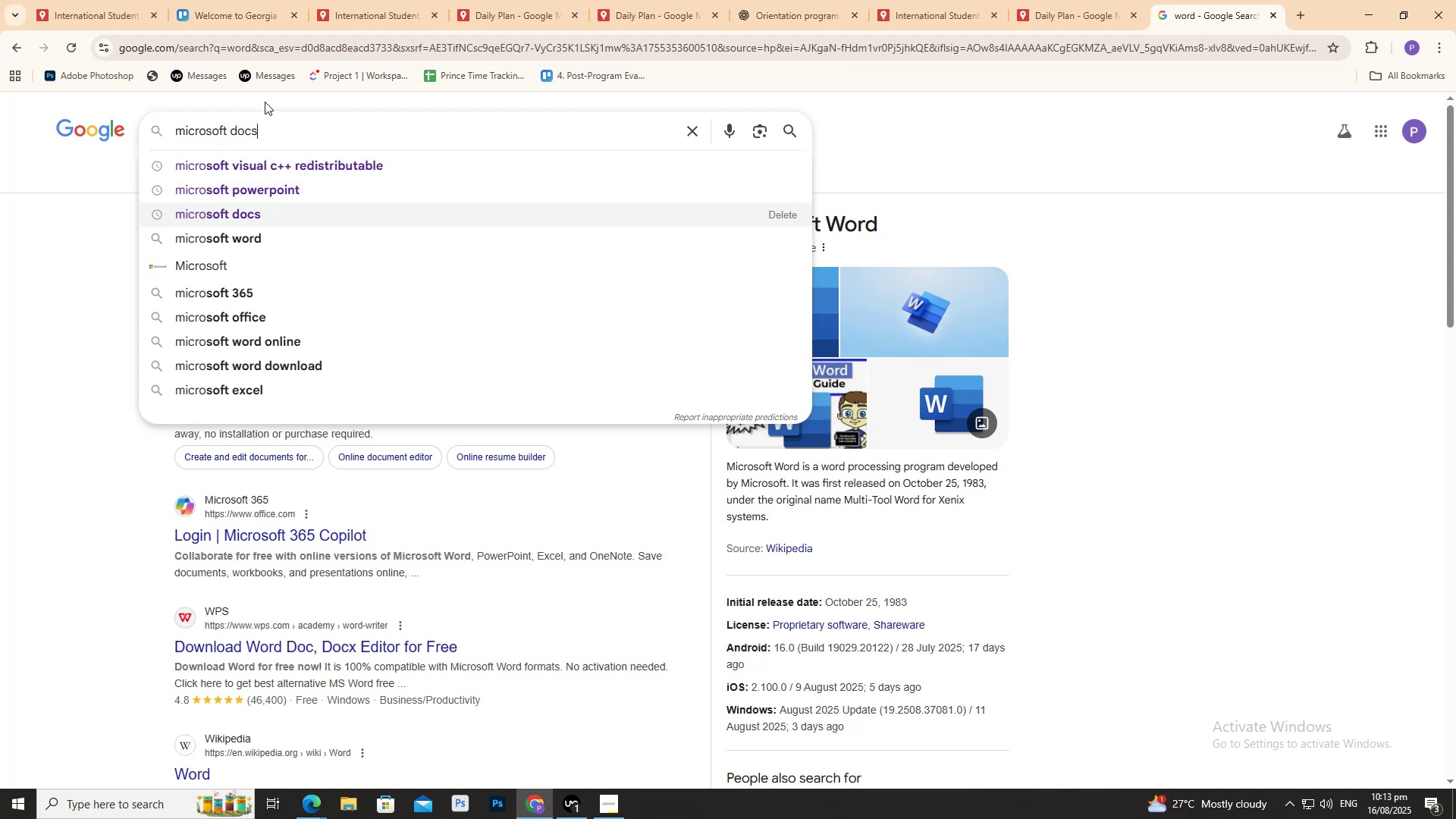 
key(ArrowDown)
 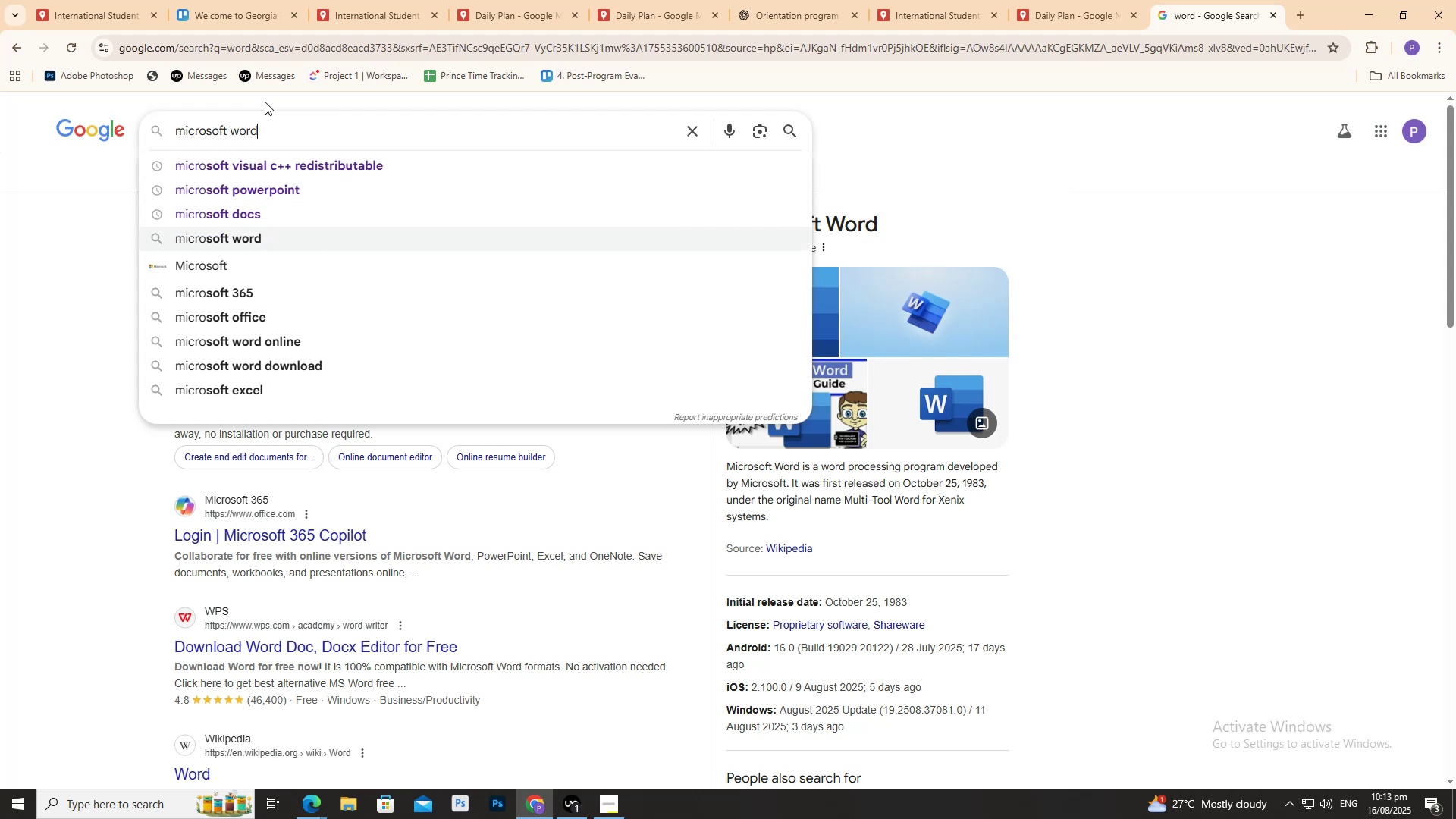 
key(Enter)
 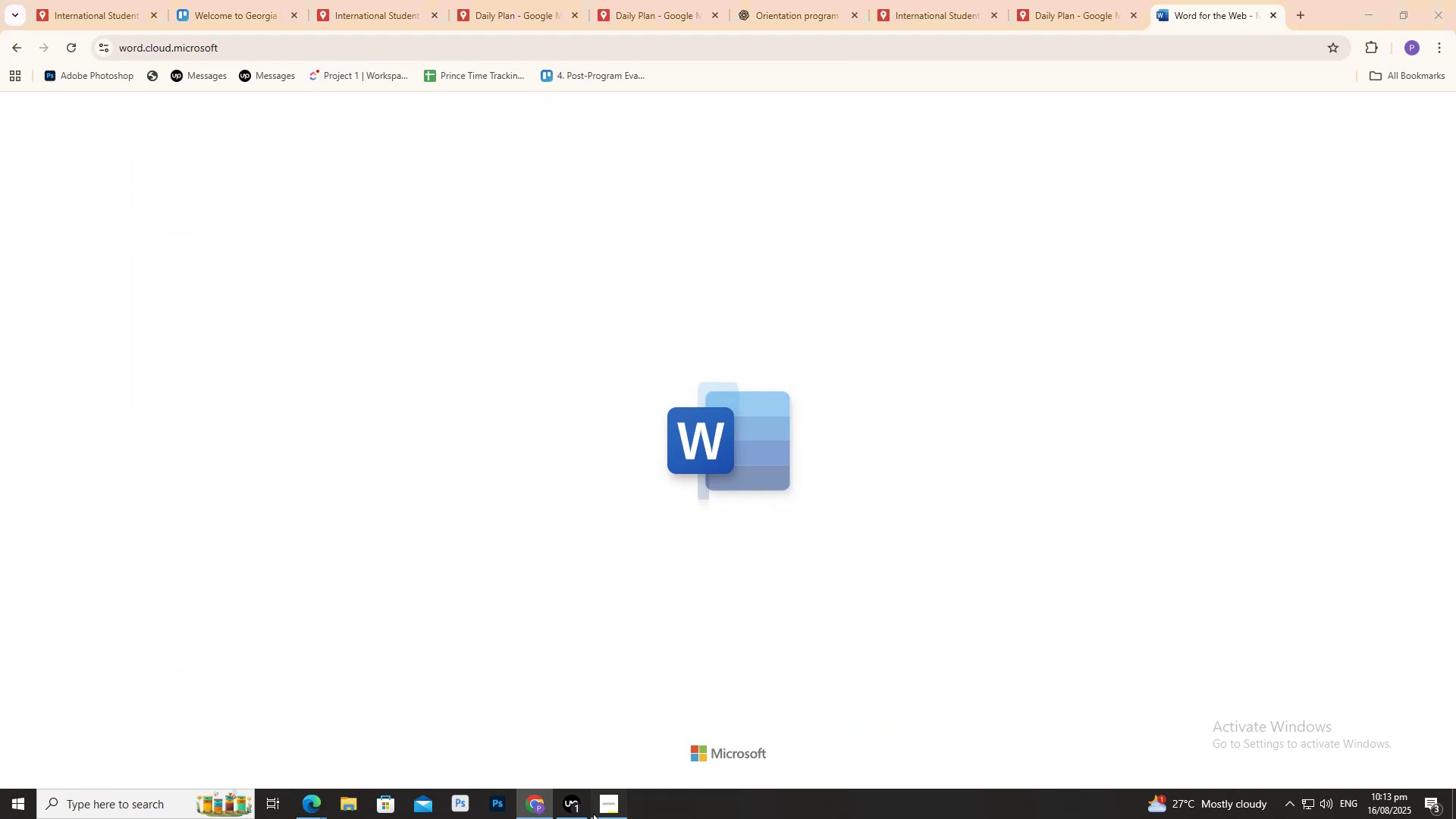 
double_click([573, 803])
 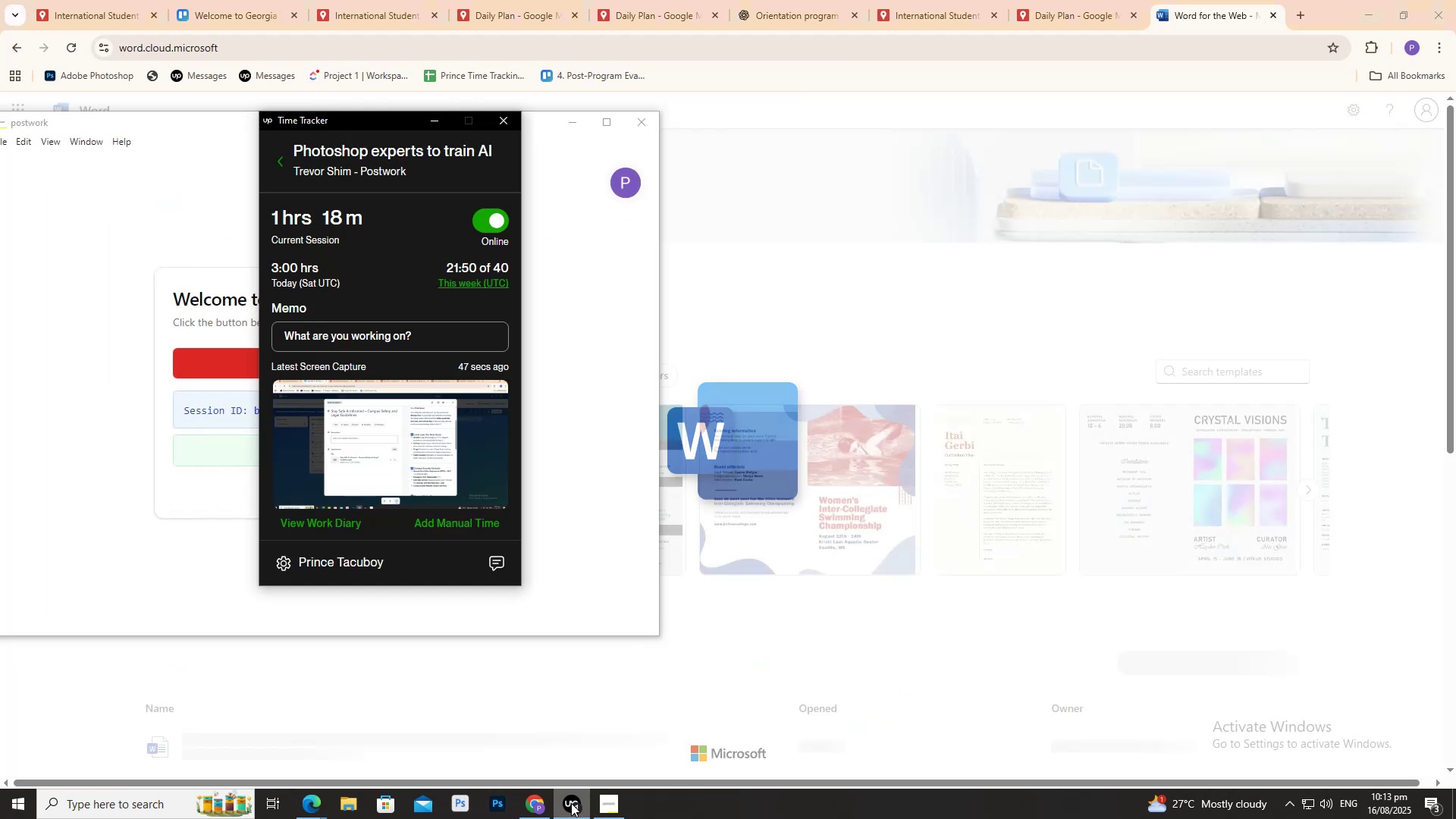 
left_click([571, 803])
 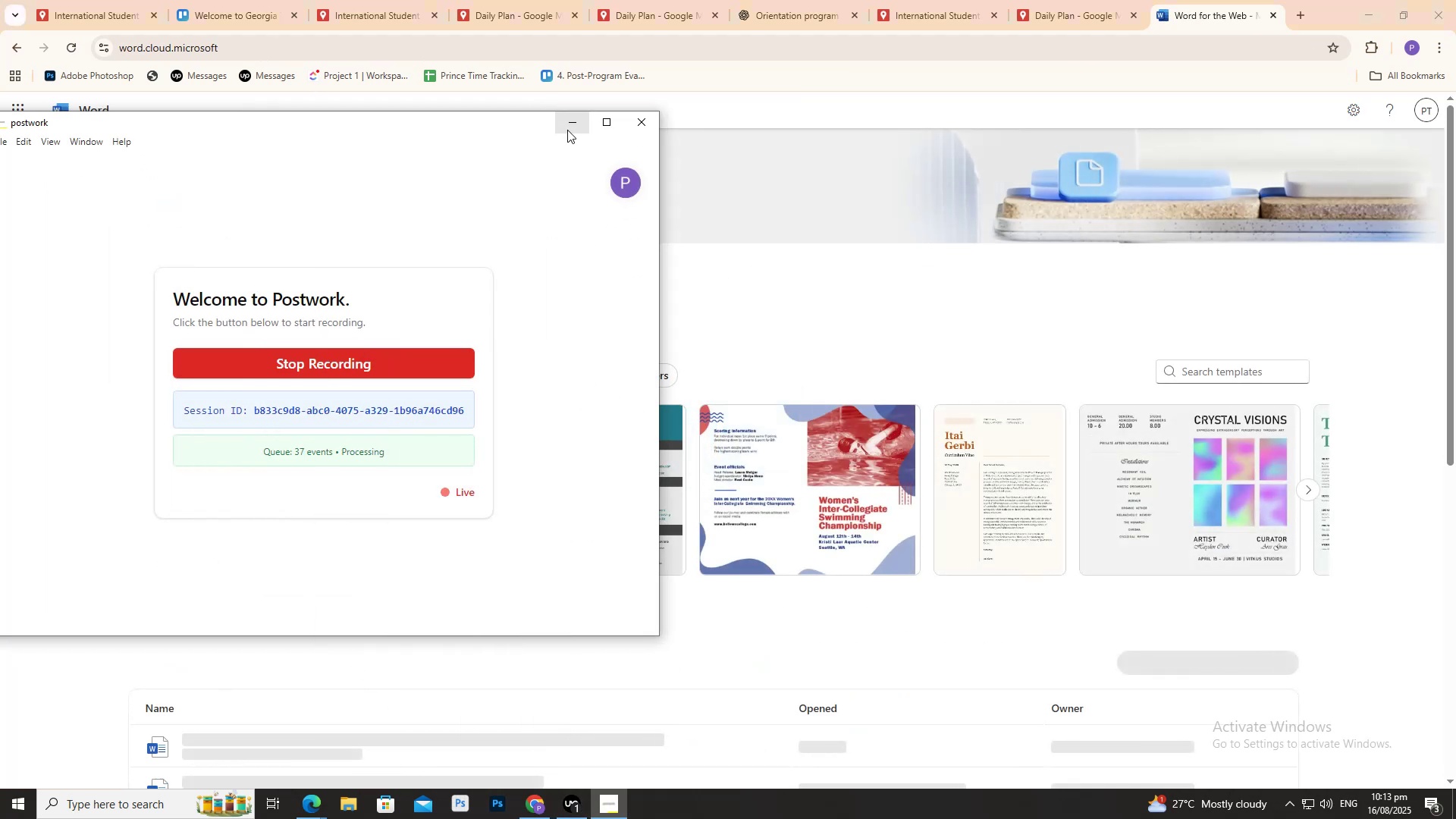 
left_click([567, 129])
 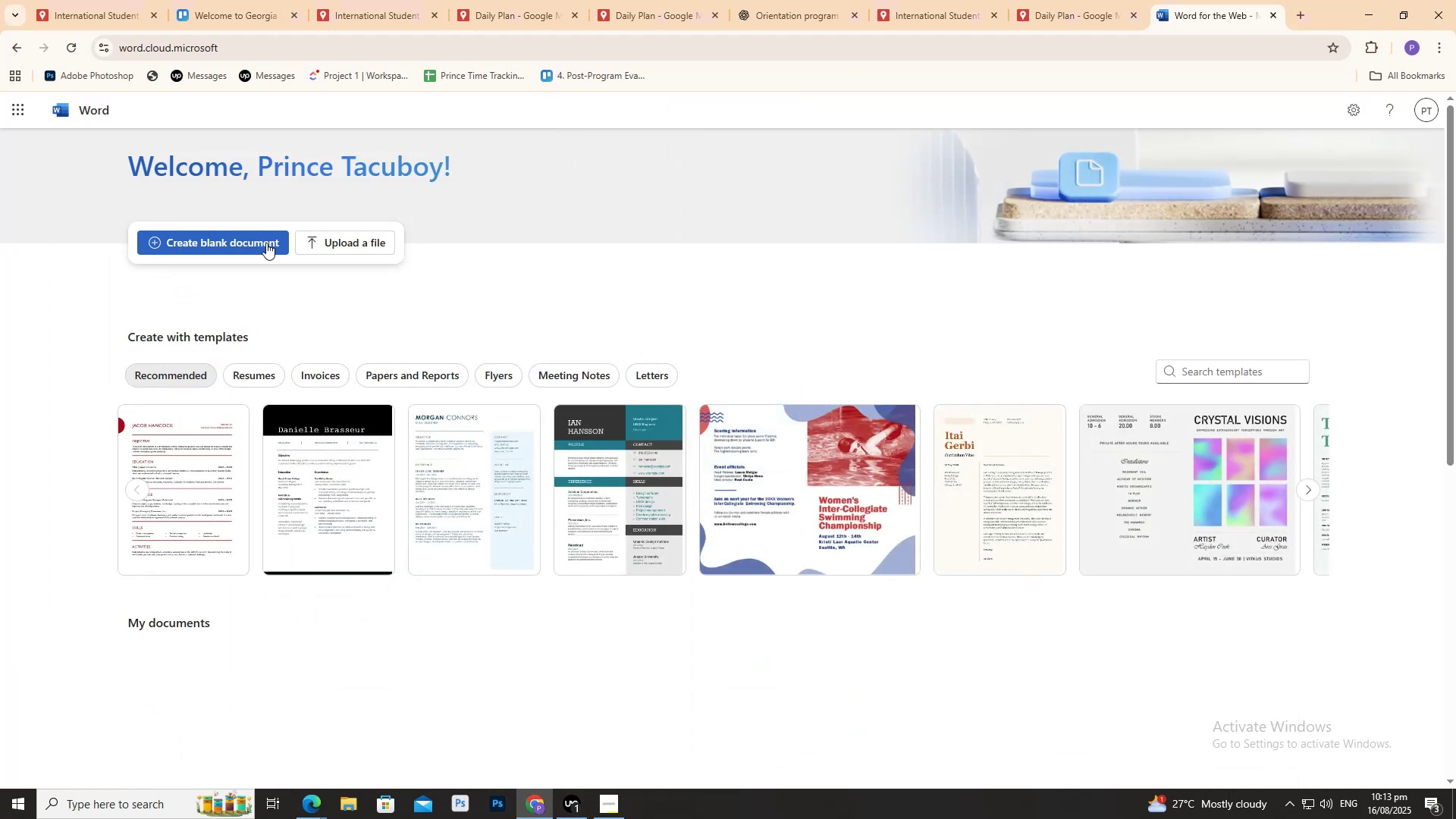 
left_click([266, 243])
 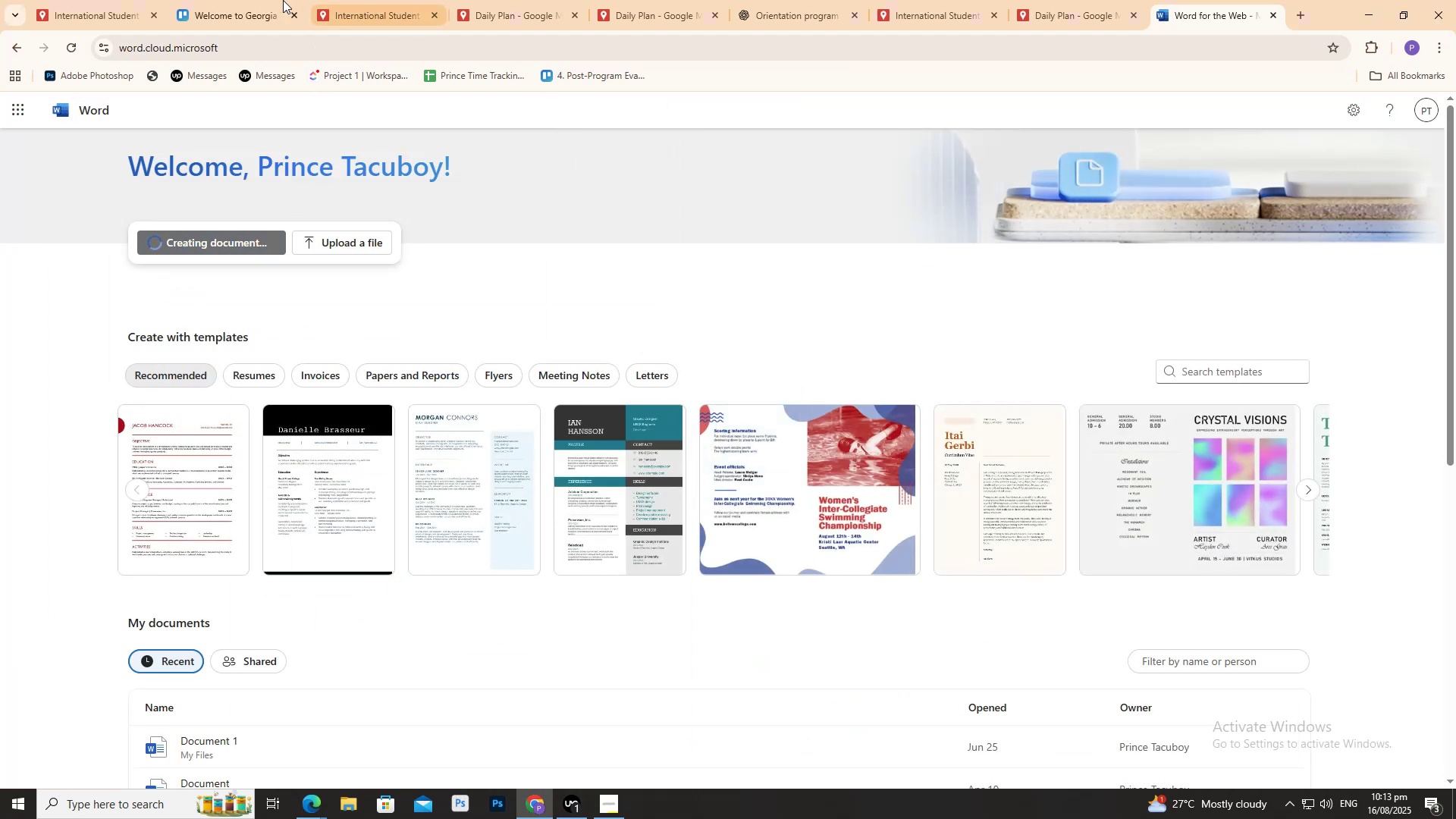 
left_click([267, 0])
 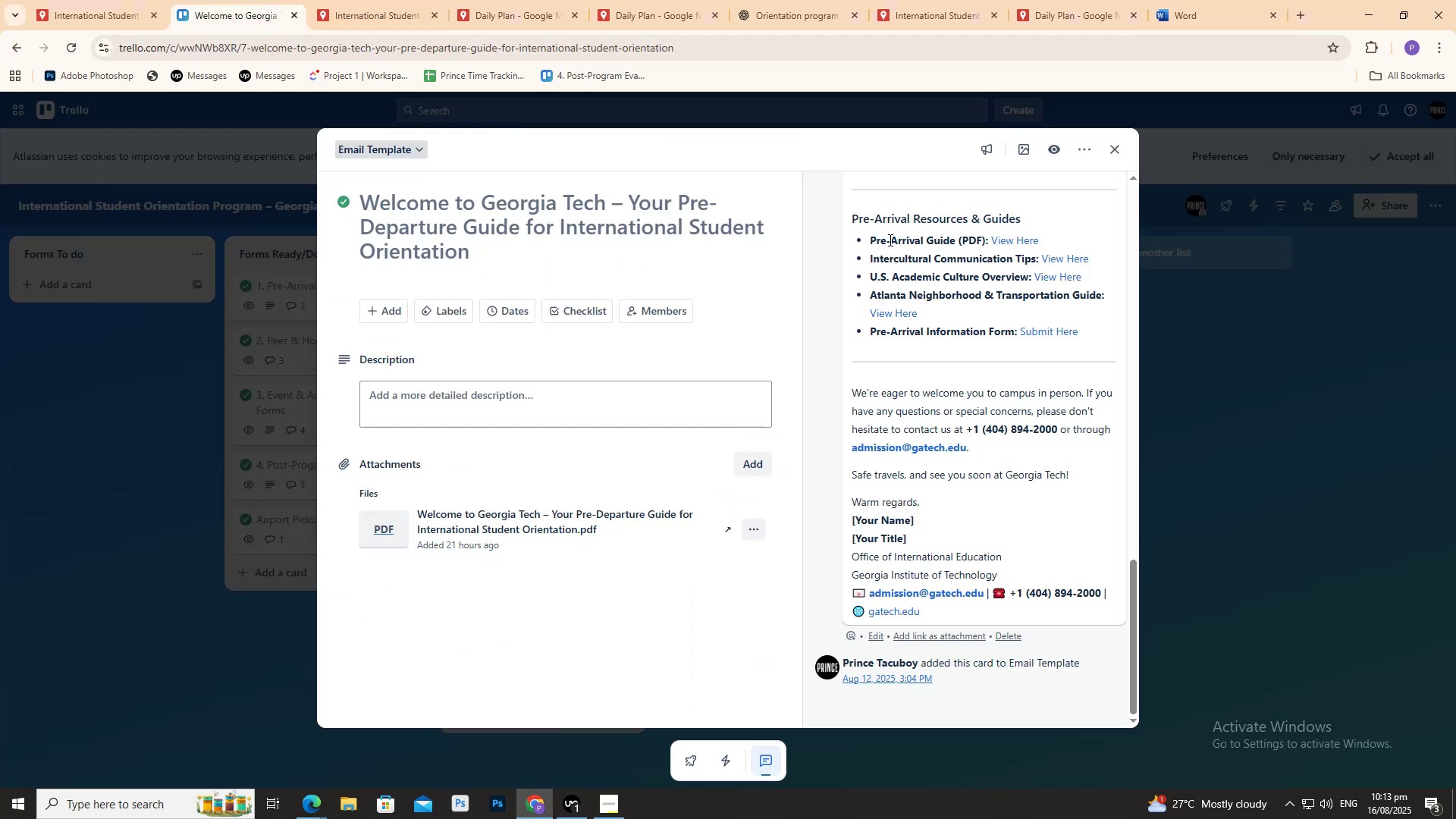 
scroll: coordinate [936, 372], scroll_direction: up, amount: 19.0
 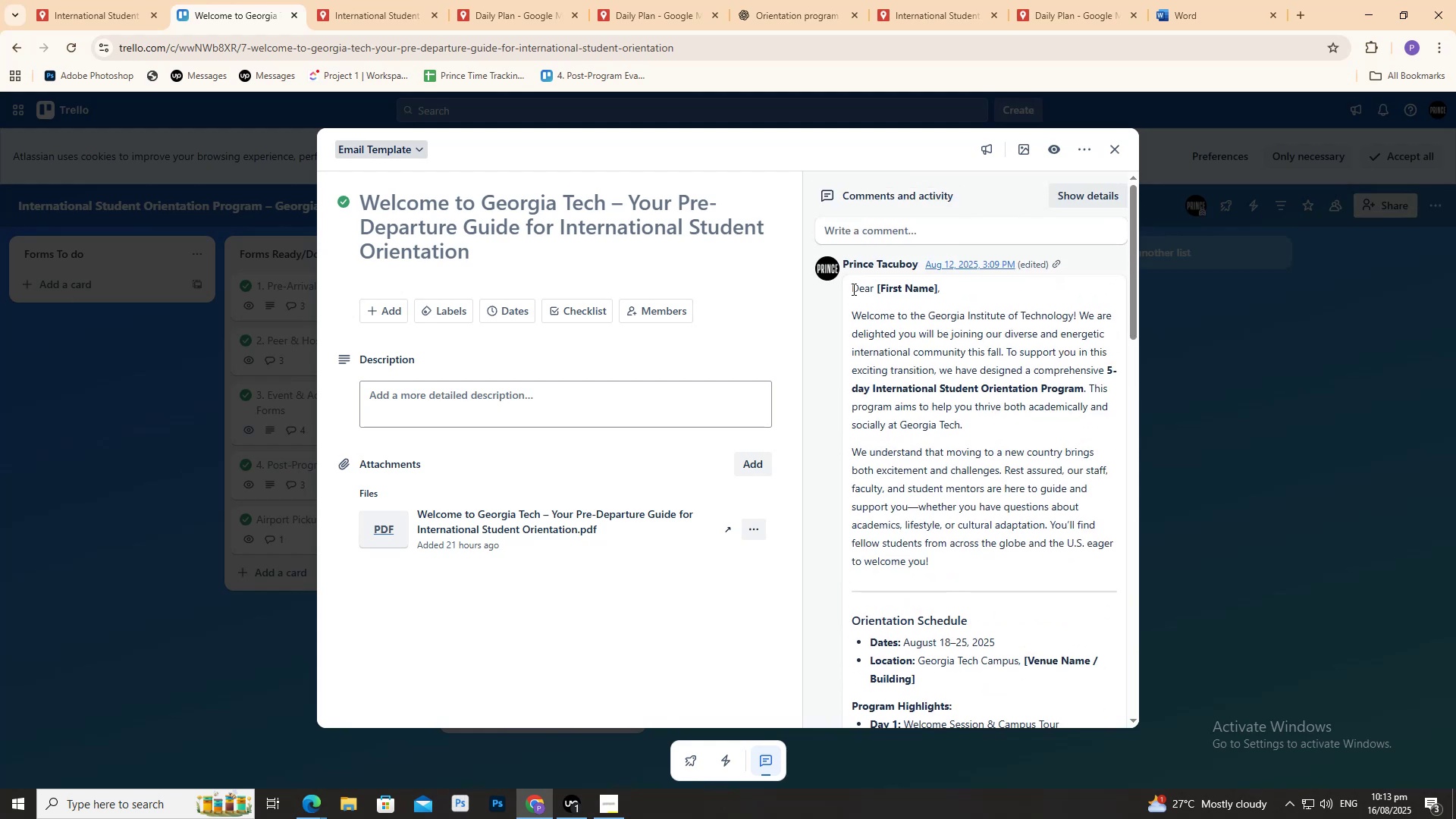 
left_click_drag(start_coordinate=[852, 289], to_coordinate=[1021, 608])
 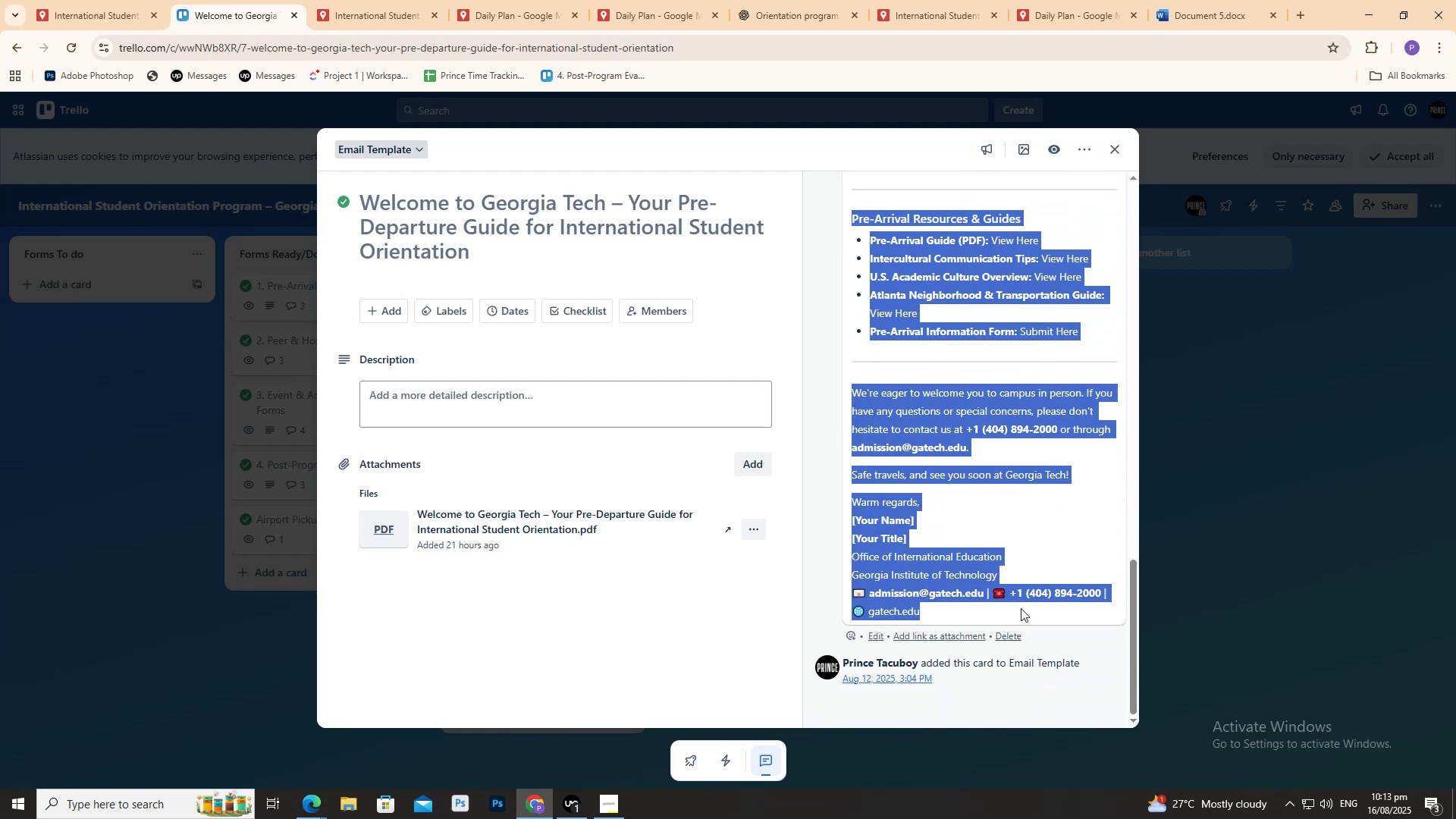 
key(Control+C)
 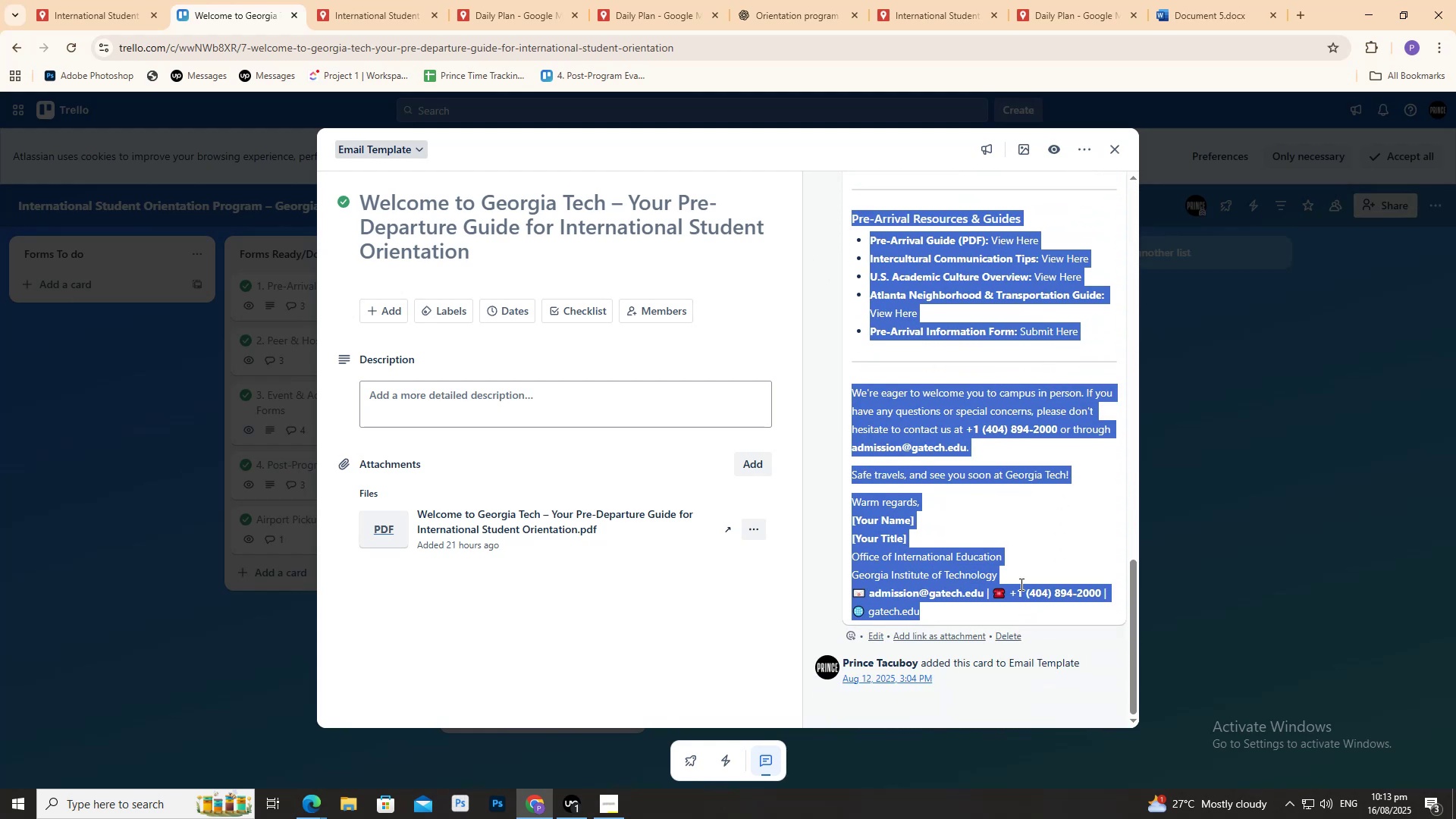 
key(Control+C)
 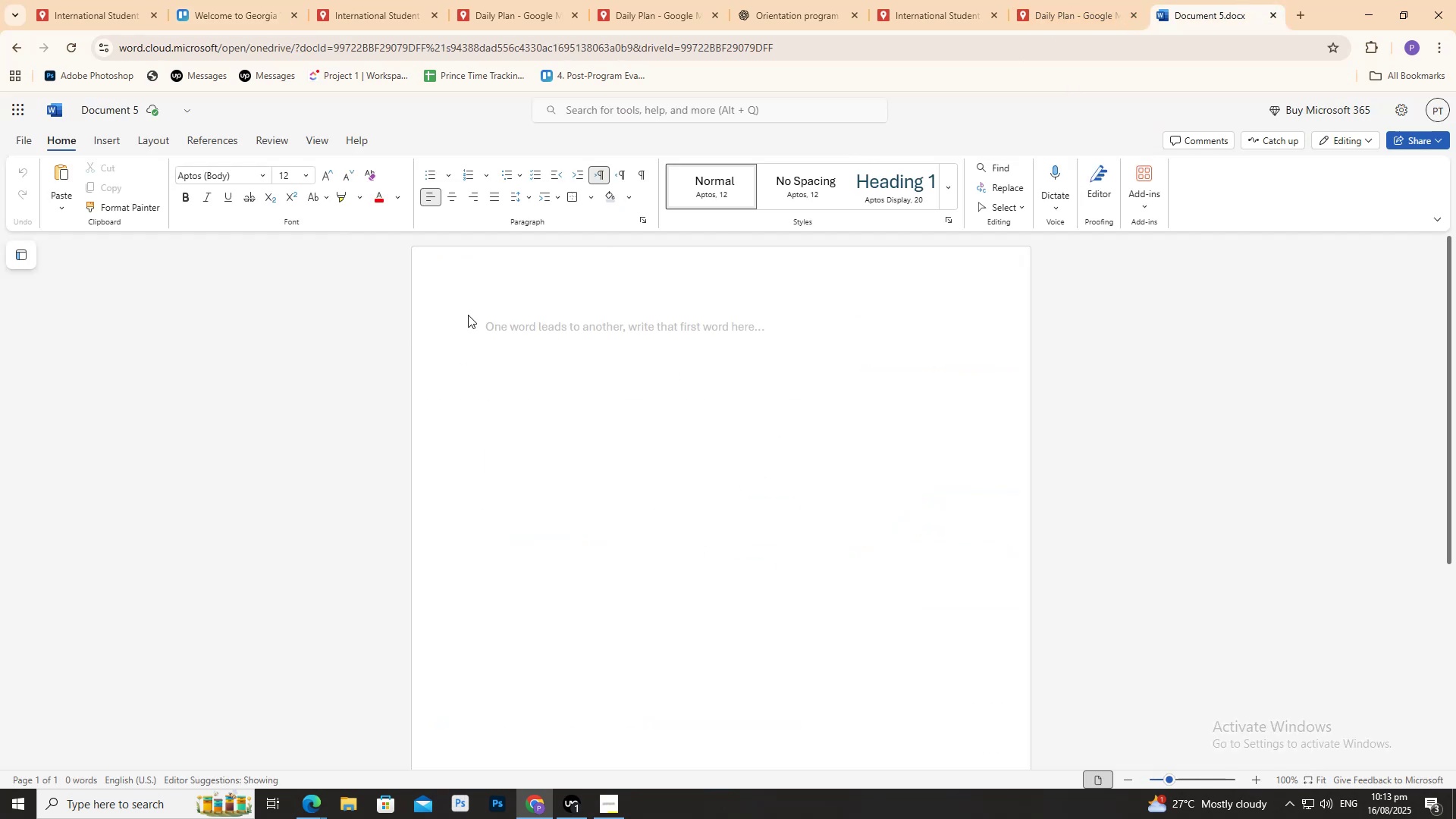 
key(Control+V)
 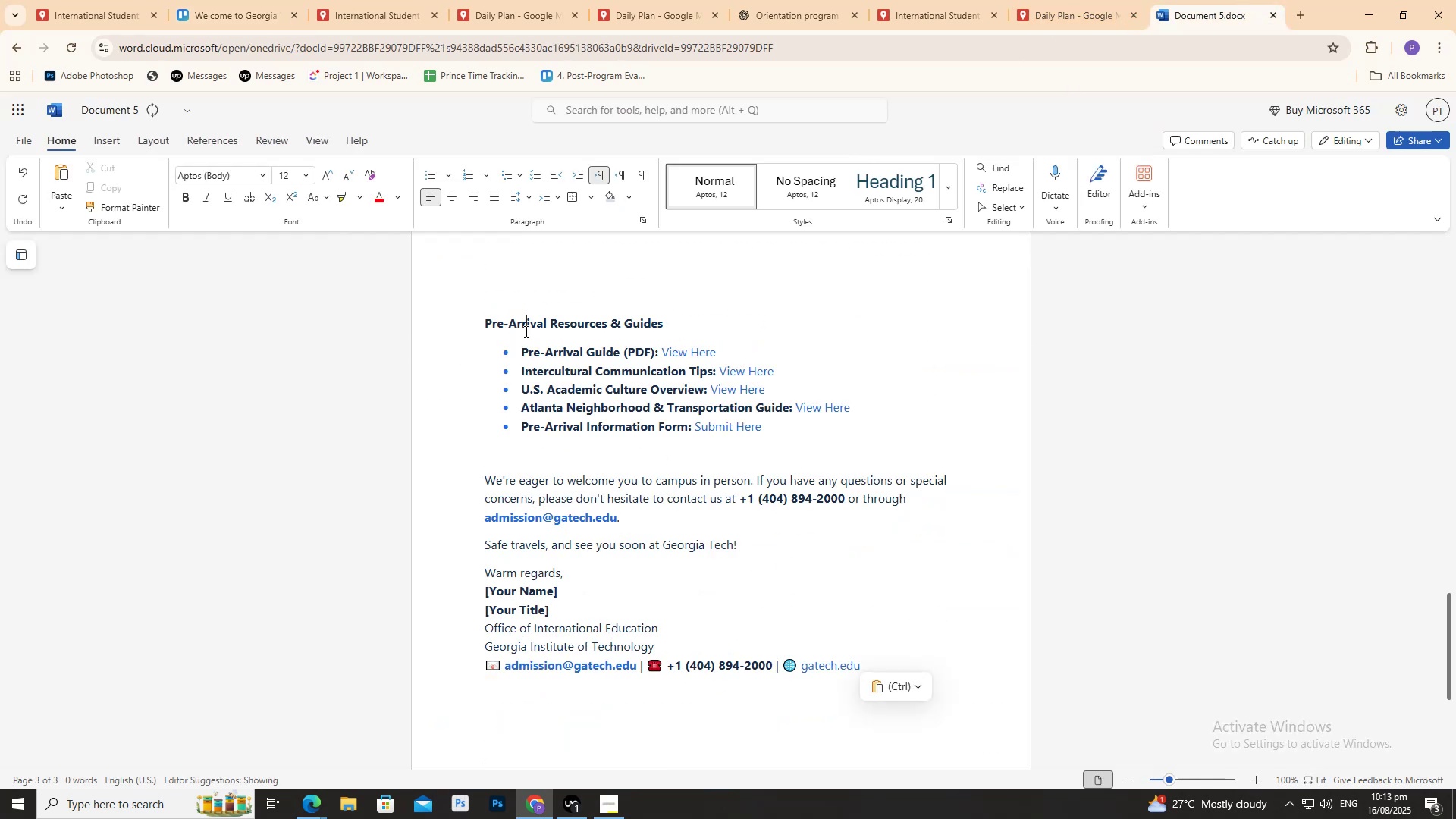 
scroll: coordinate [529, 365], scroll_direction: down, amount: 2.0
 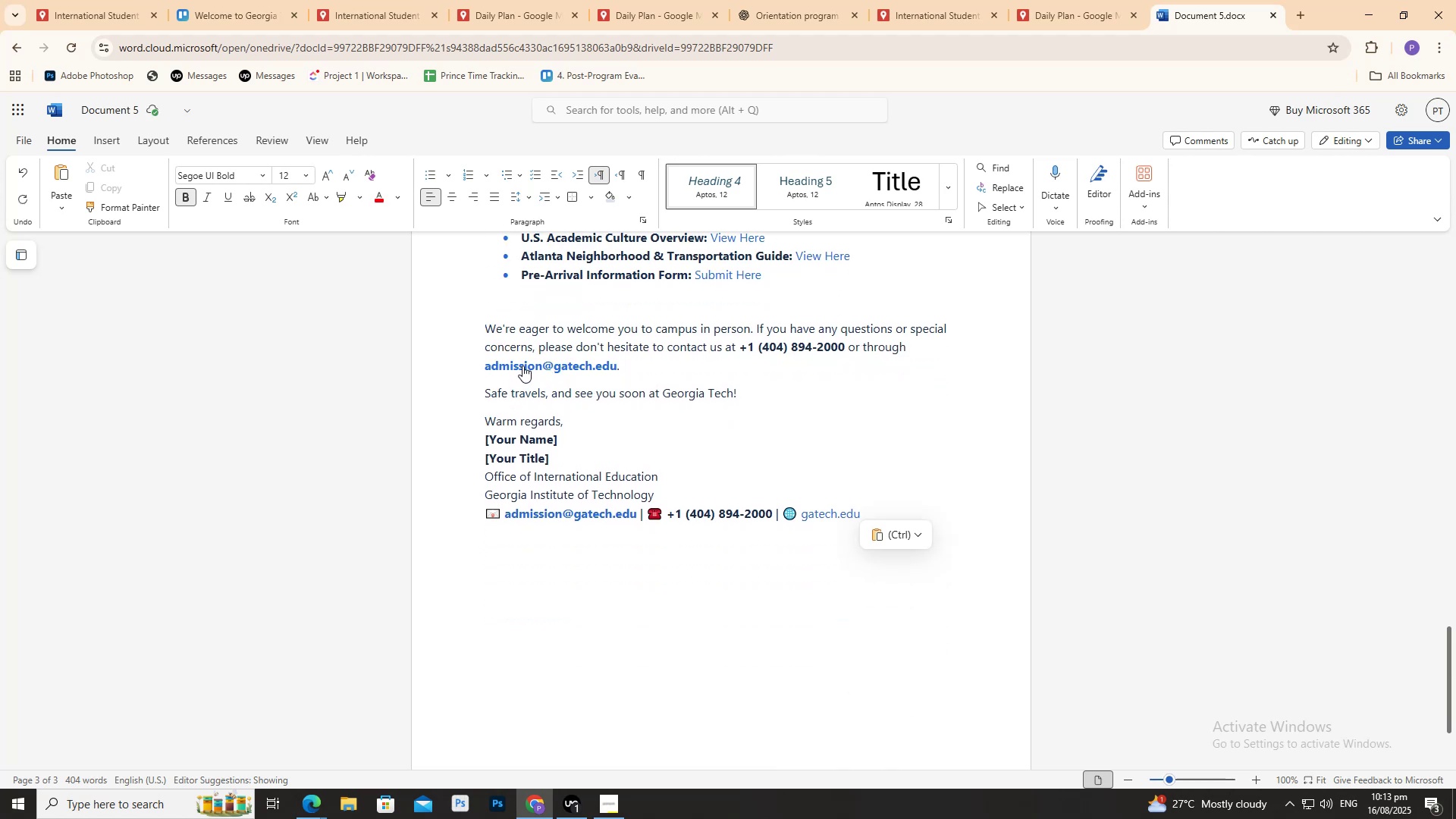 
scroll: coordinate [538, 435], scroll_direction: up, amount: 2.0
 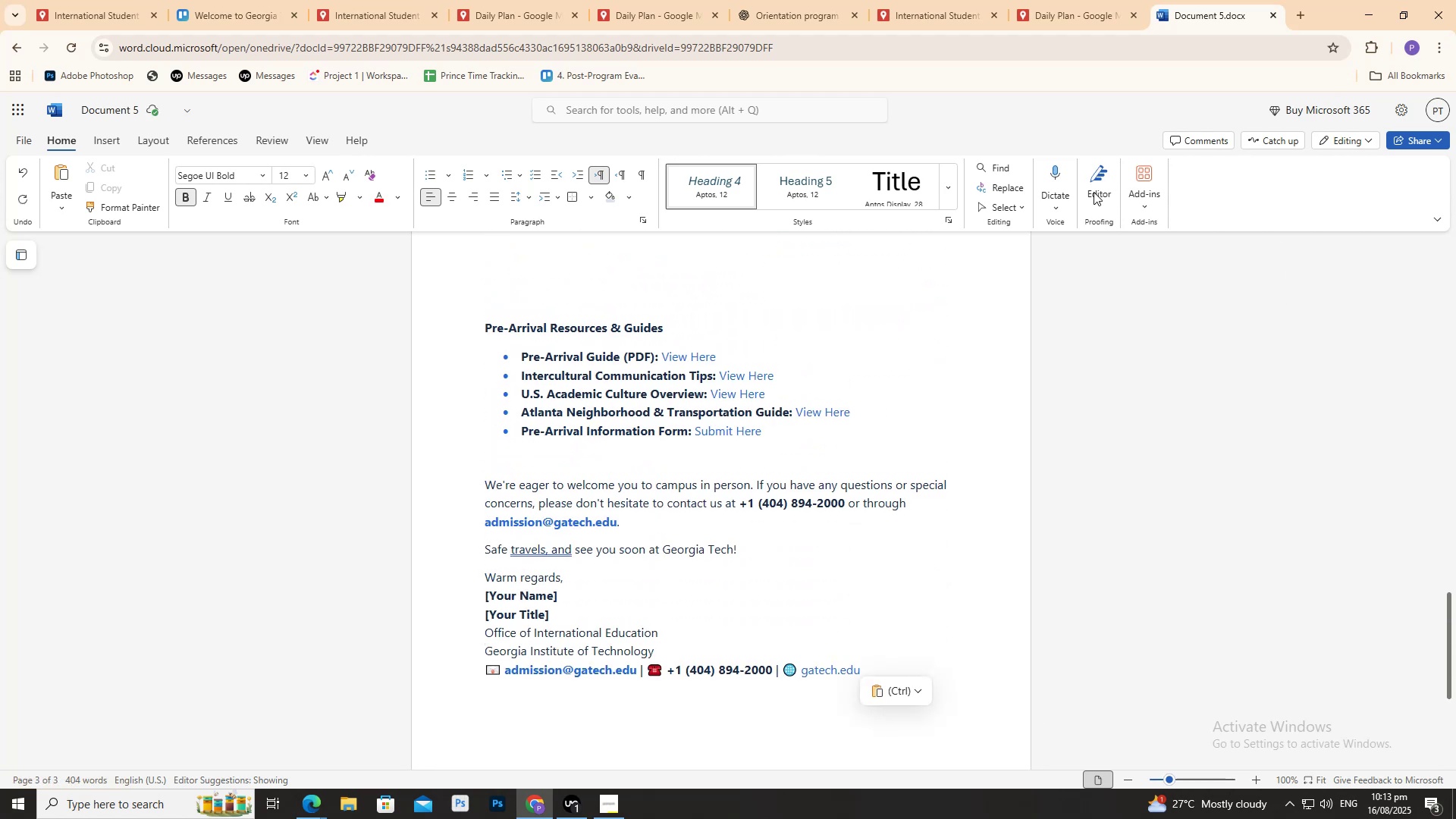 
scroll: coordinate [1143, 296], scroll_direction: none, amount: 0.0
 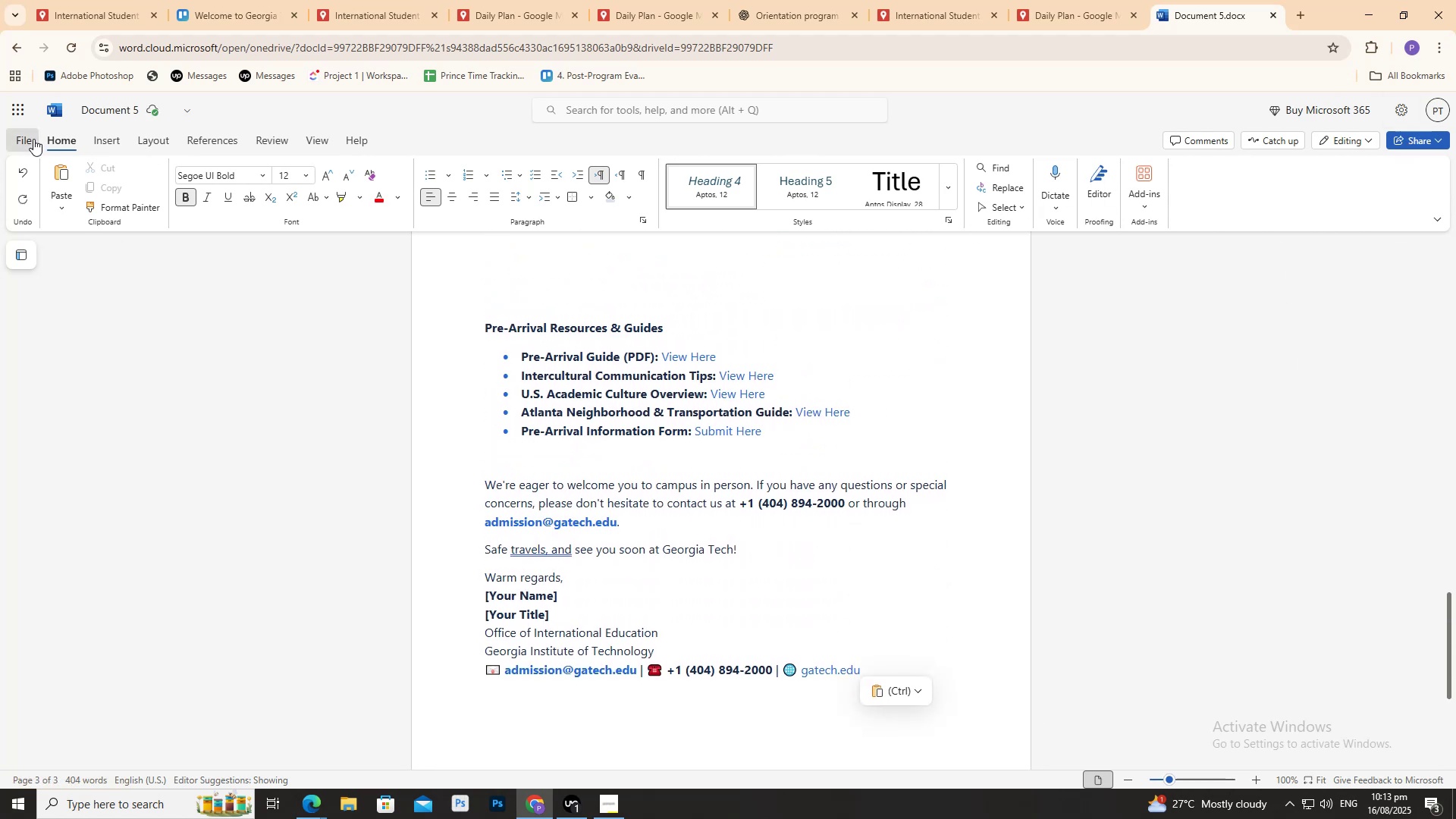 
scroll: coordinate [874, 536], scroll_direction: up, amount: 2.0
 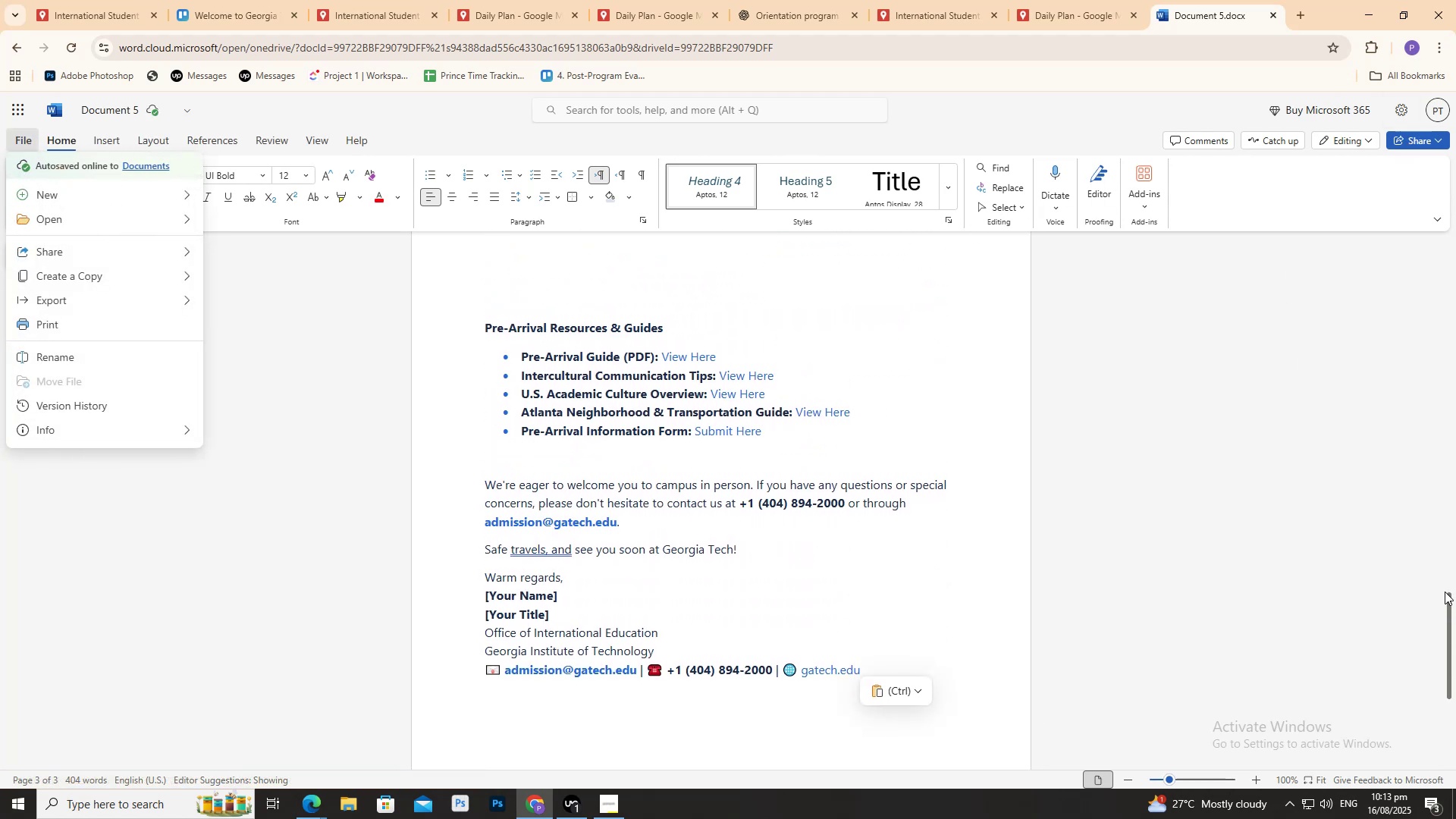 
left_click_drag(start_coordinate=[1451, 601], to_coordinate=[1441, 359])
 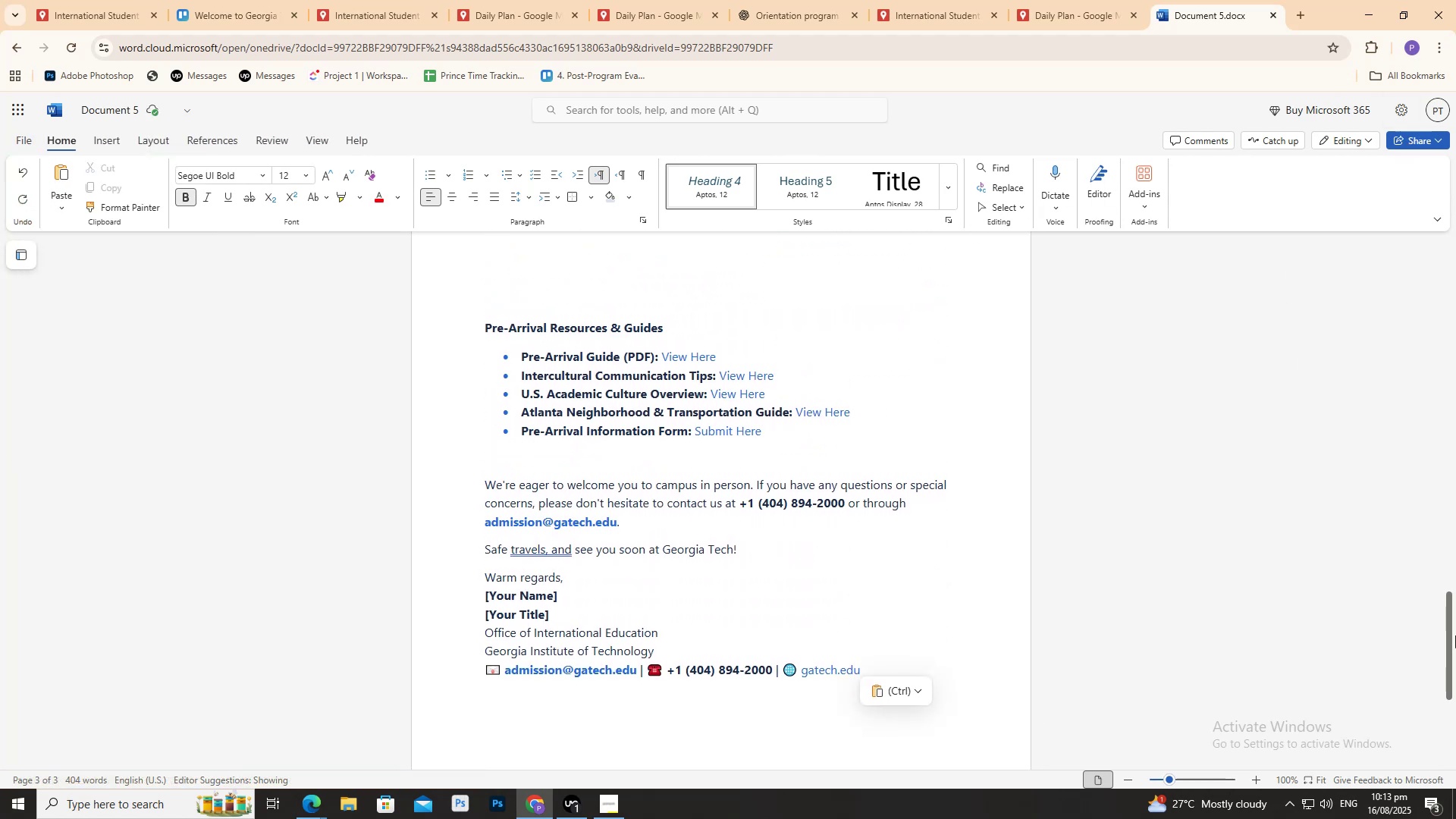 
left_click_drag(start_coordinate=[1455, 635], to_coordinate=[1420, 163])
 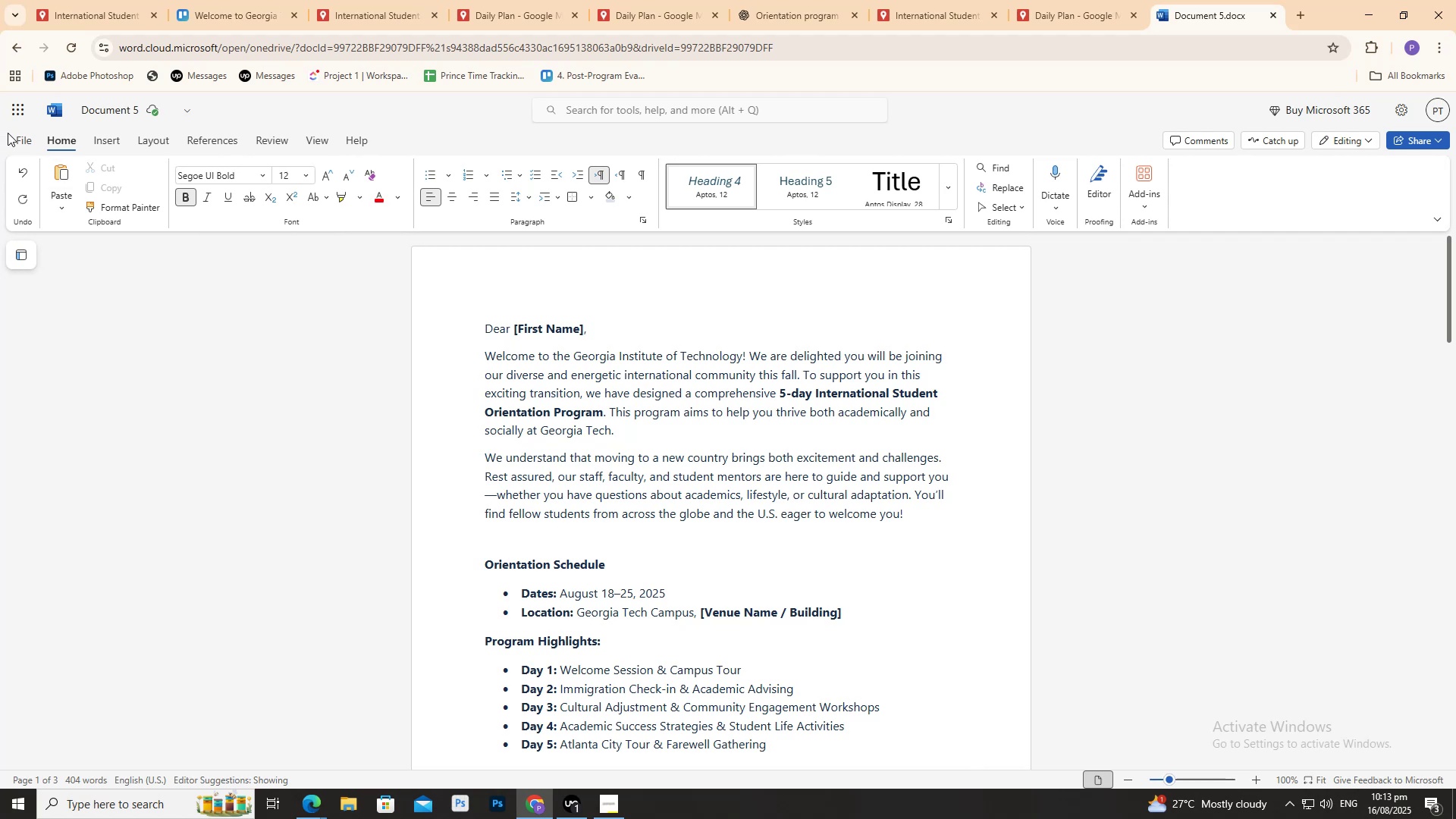 
left_click([11, 134])
 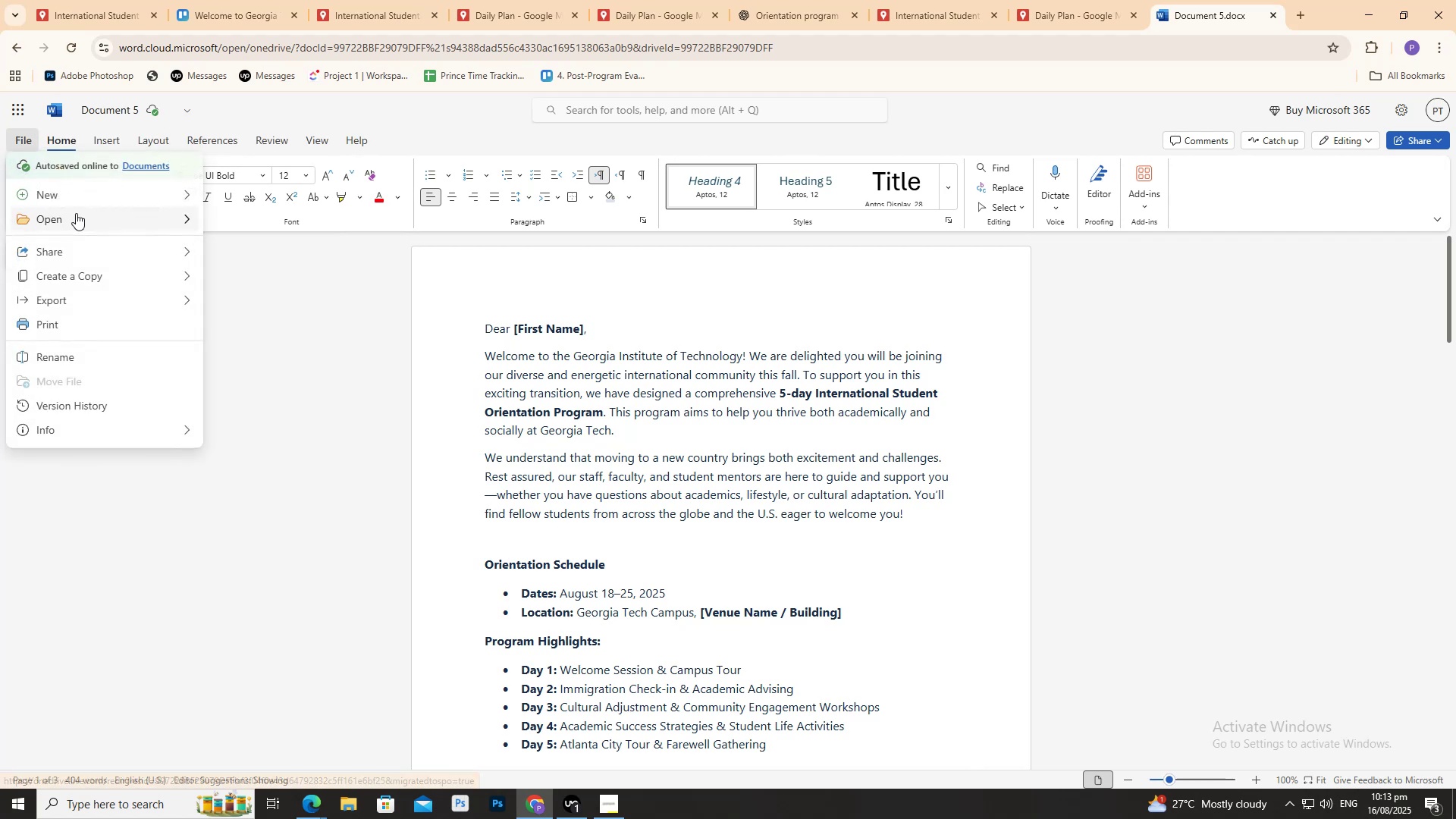 
mouse_move([92, 217])
 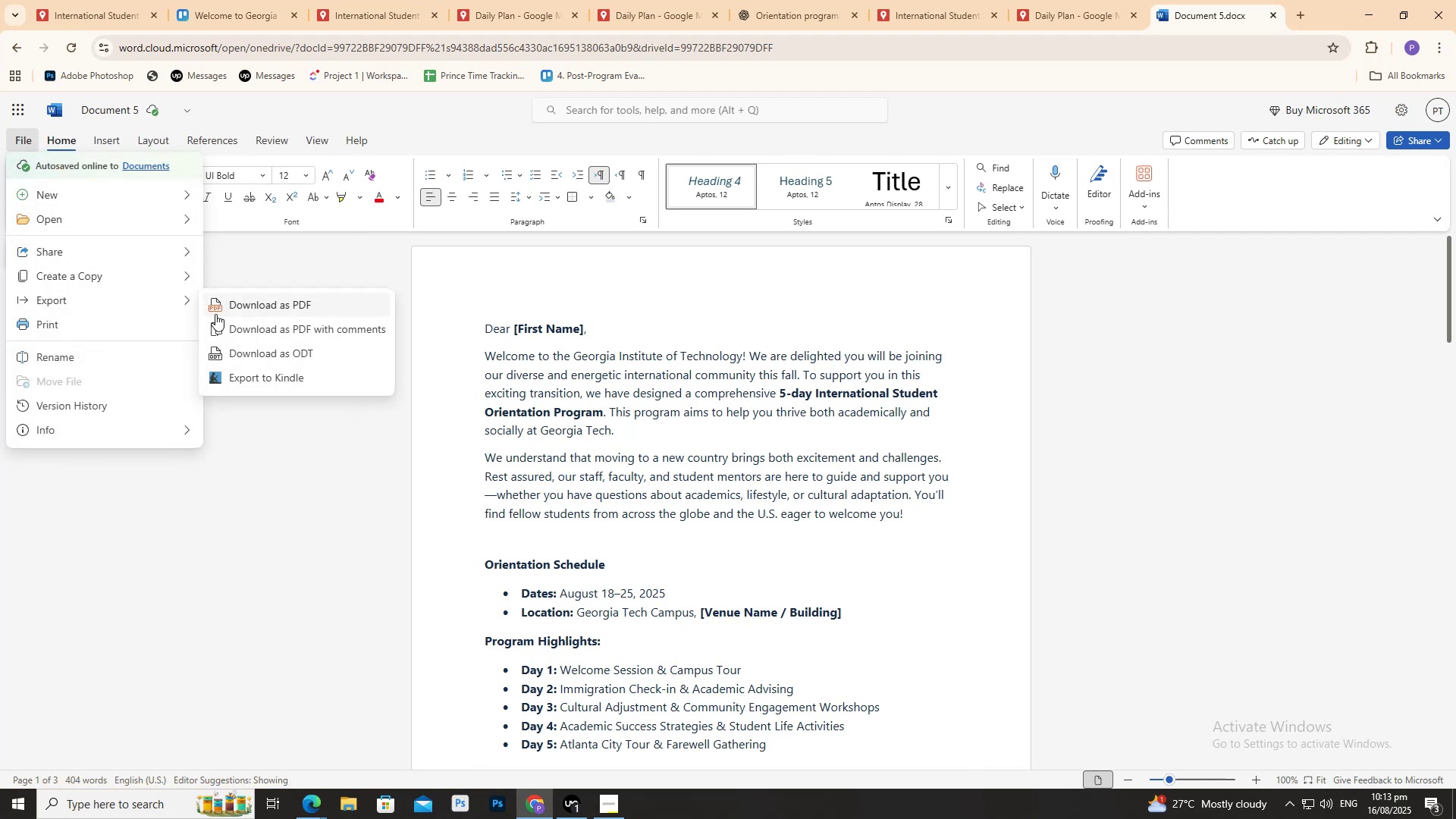 
left_click([227, 307])
 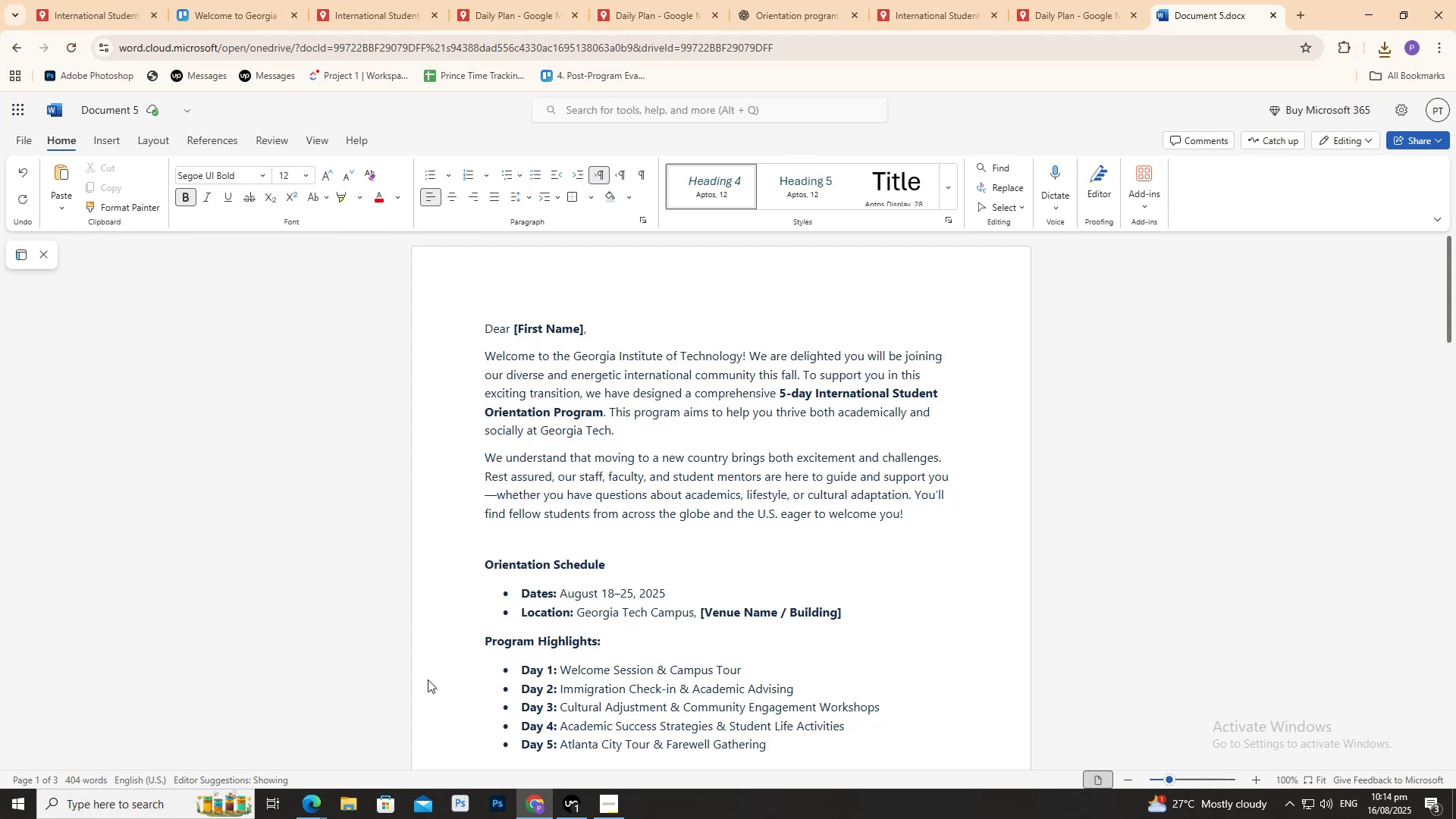 
wait(61.66)
 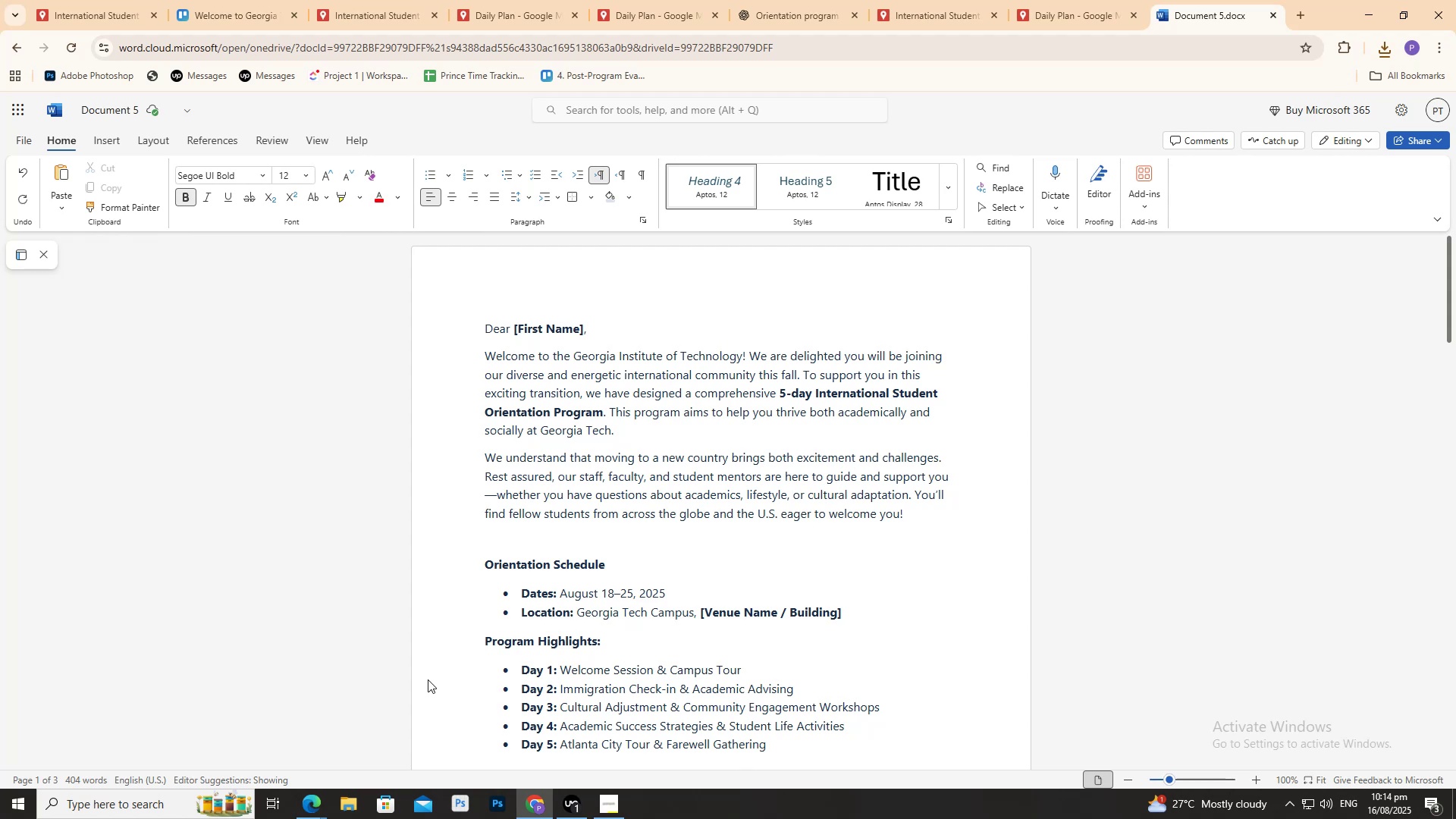 
scroll: coordinate [457, 434], scroll_direction: down, amount: 5.0
 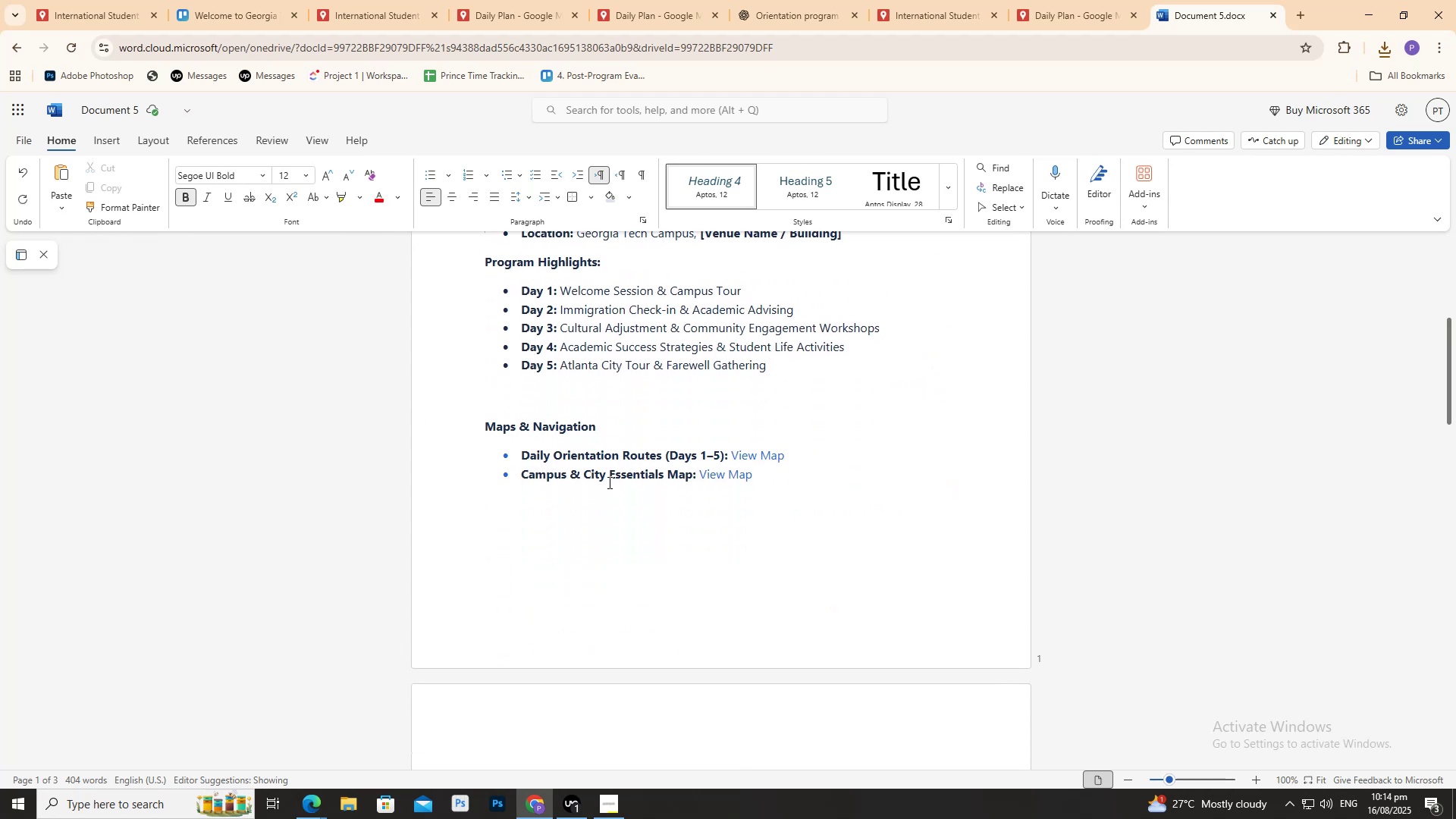 
scroll: coordinate [680, 572], scroll_direction: up, amount: 11.0
 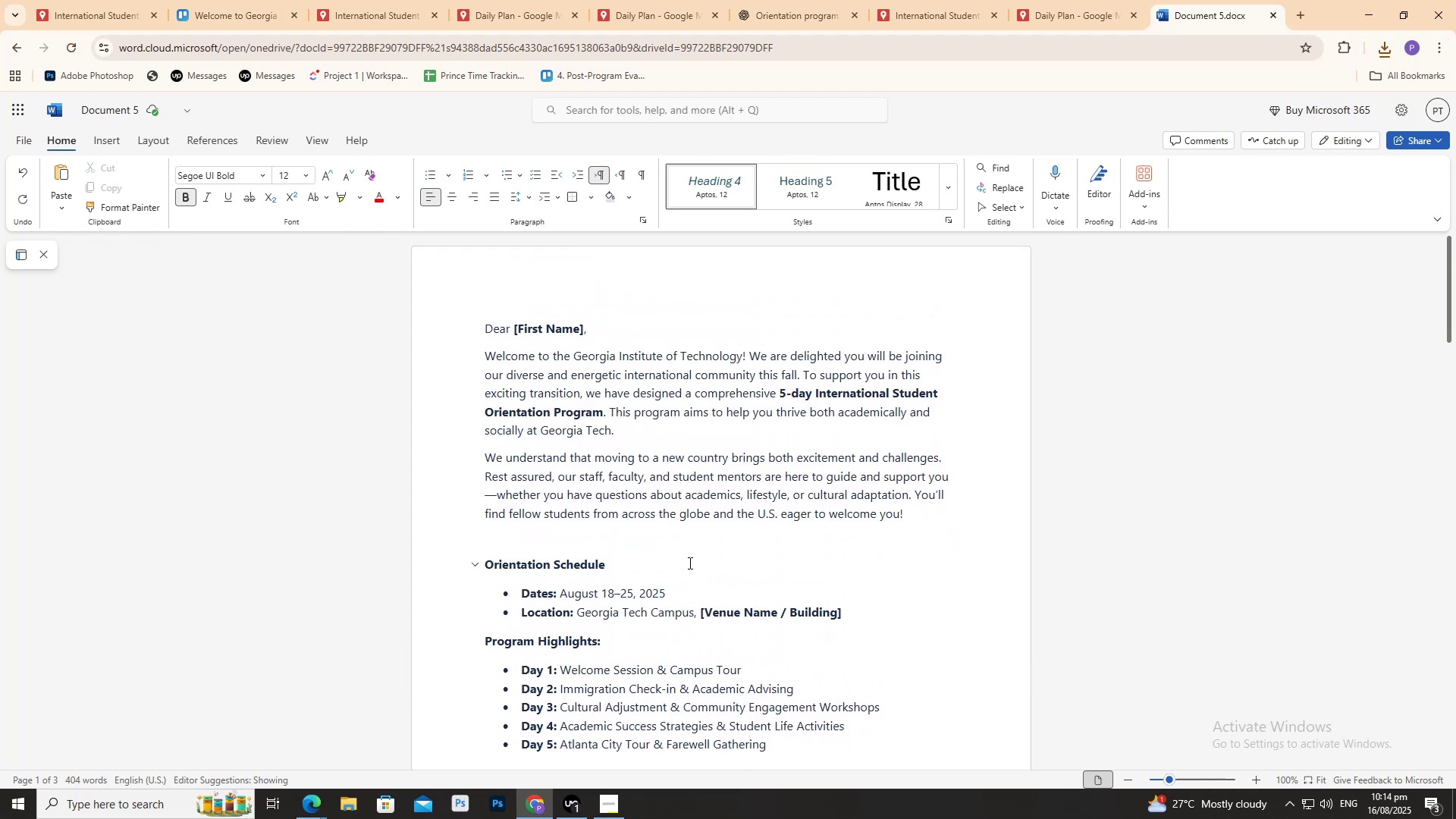 
scroll: coordinate [704, 657], scroll_direction: down, amount: 19.0
 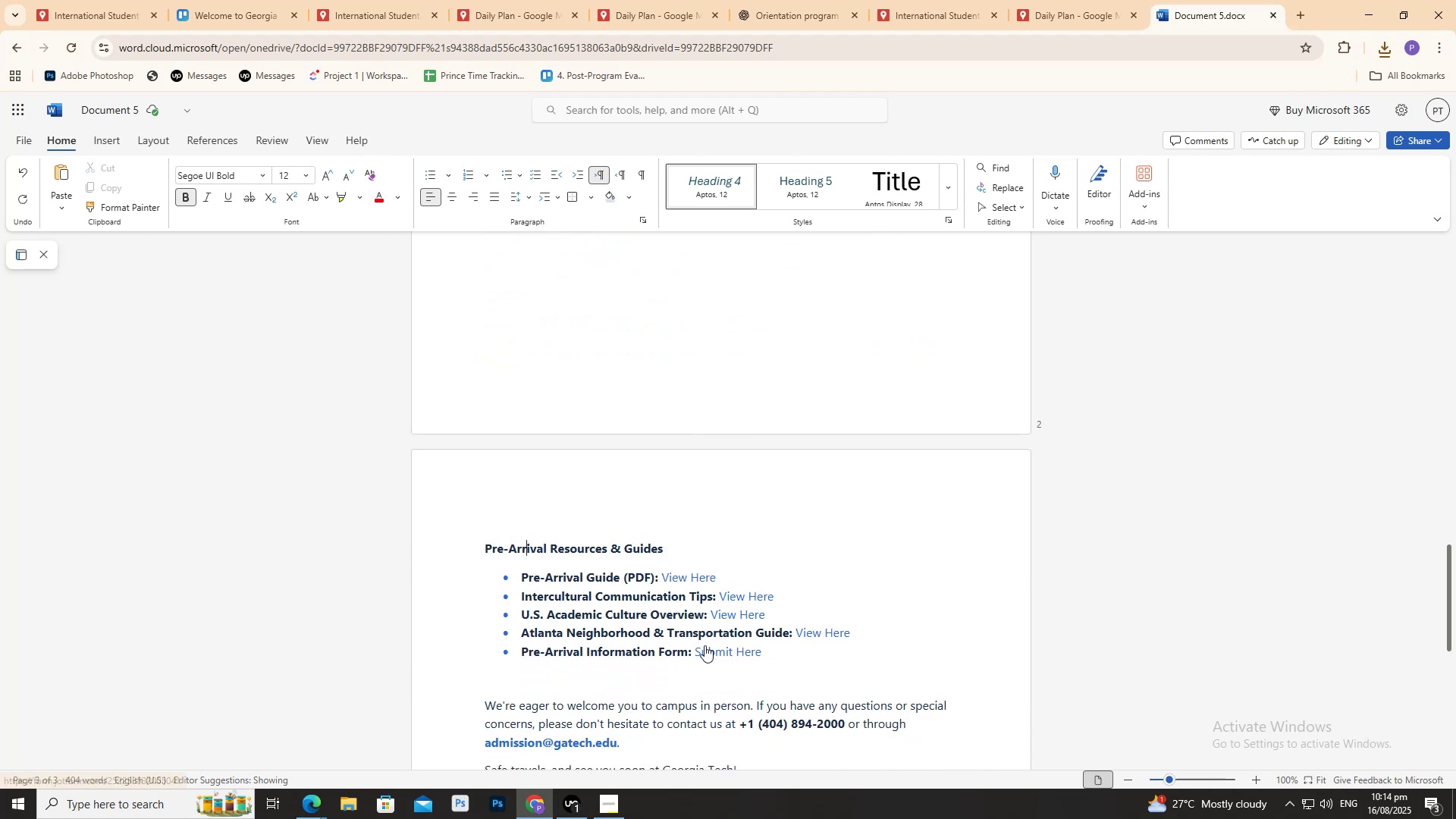 
scroll: coordinate [710, 643], scroll_direction: up, amount: 4.0
 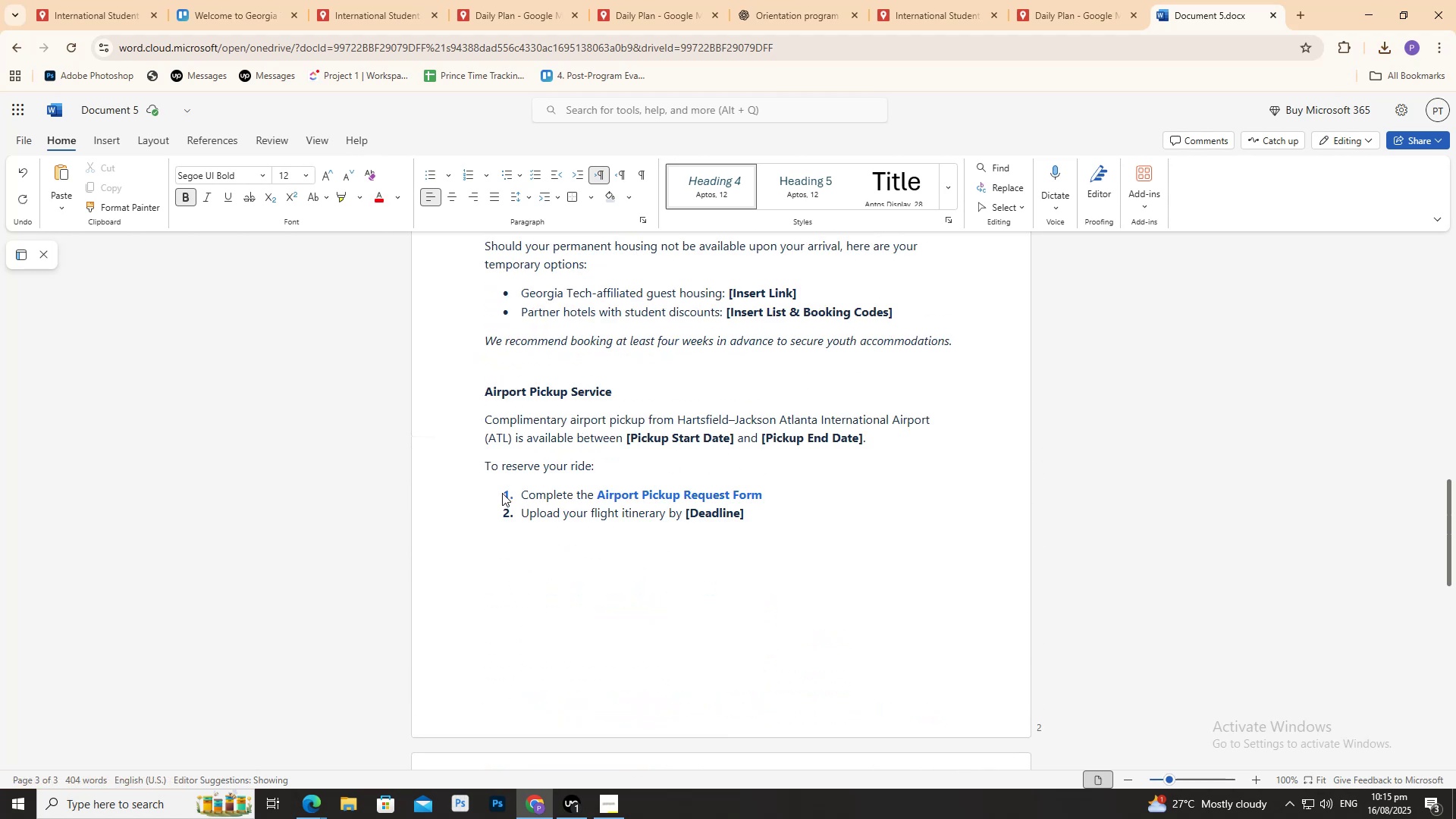 
double_click([507, 493])
 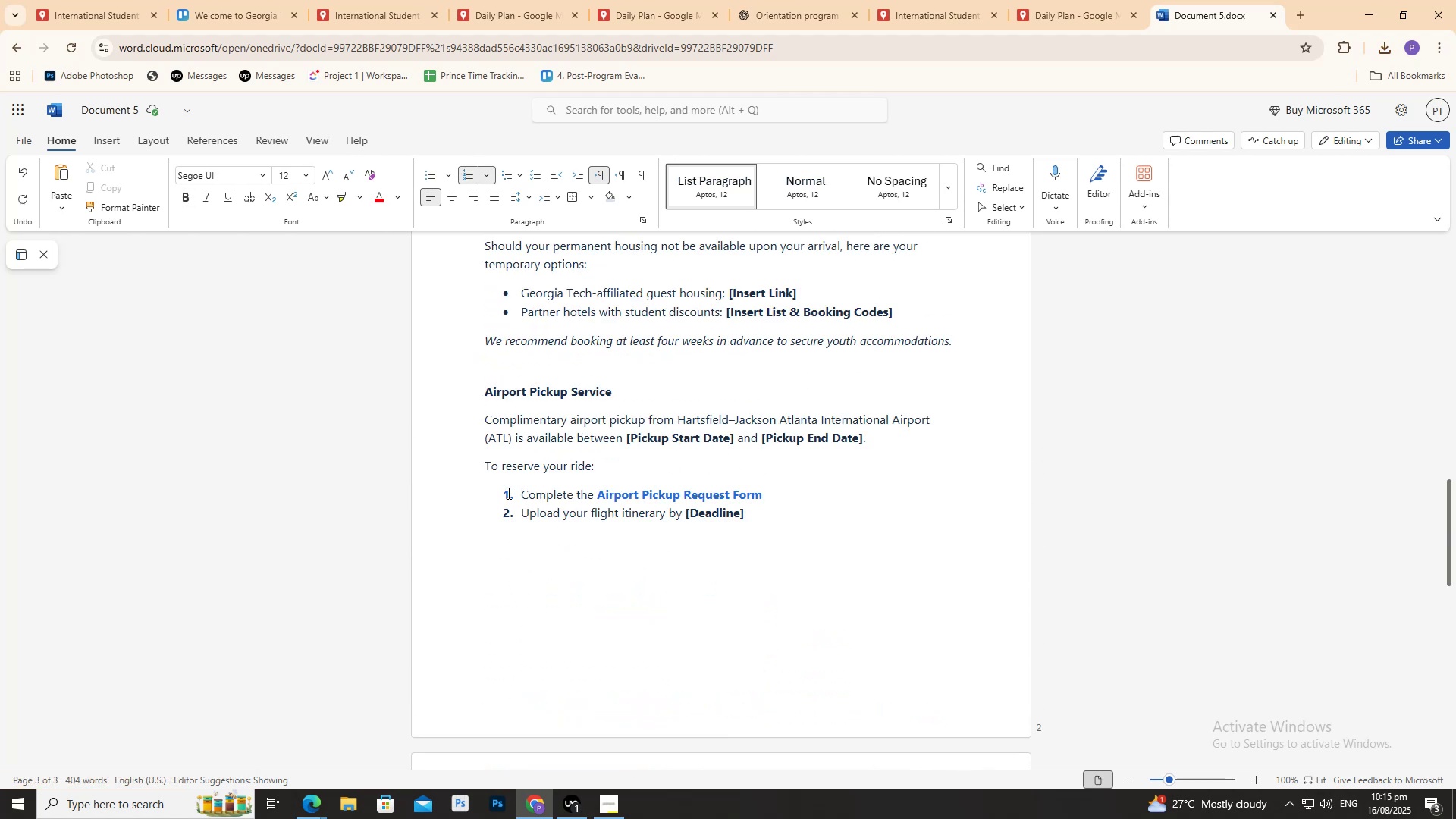 
triple_click([507, 493])
 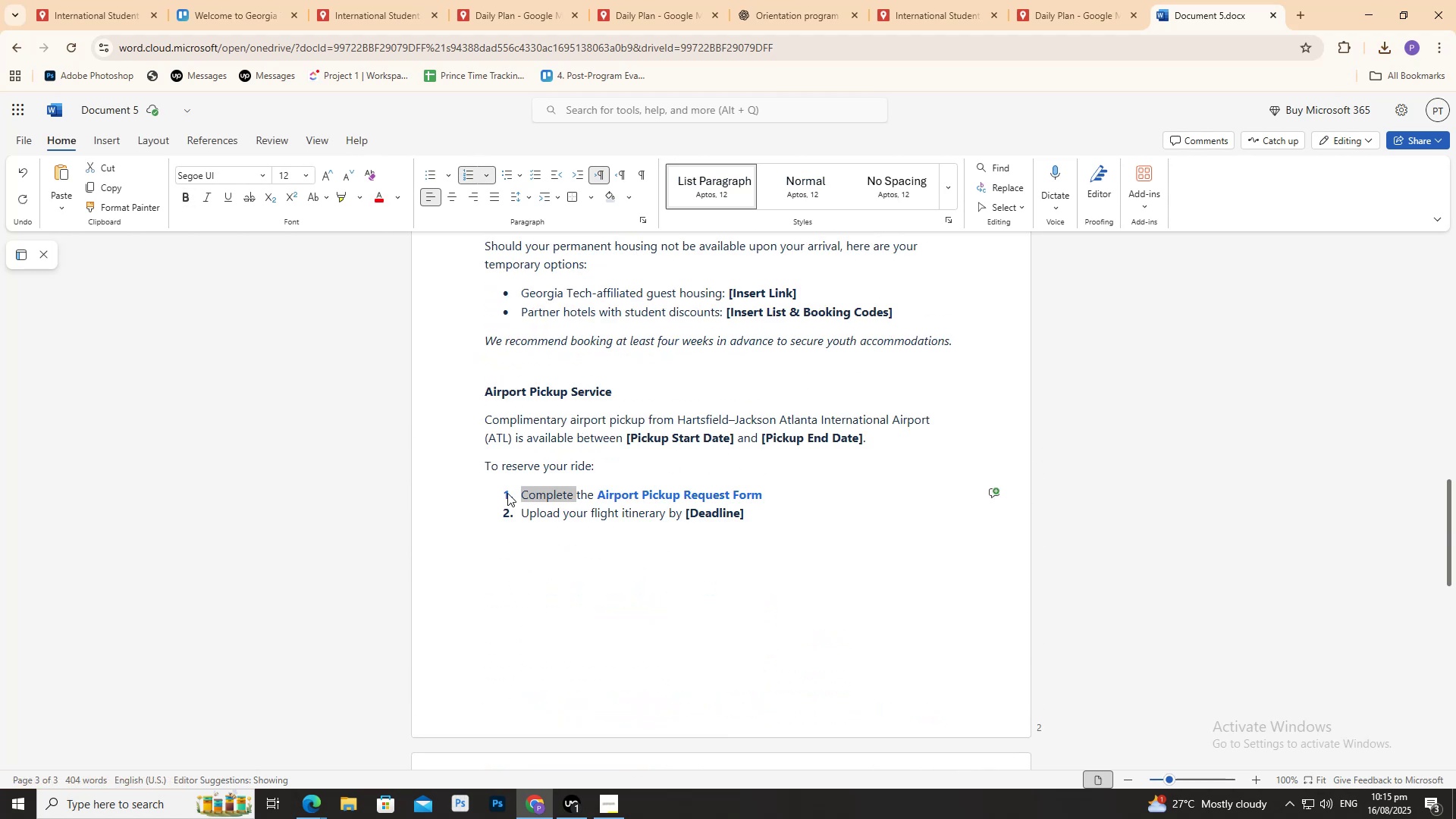 
triple_click([507, 493])
 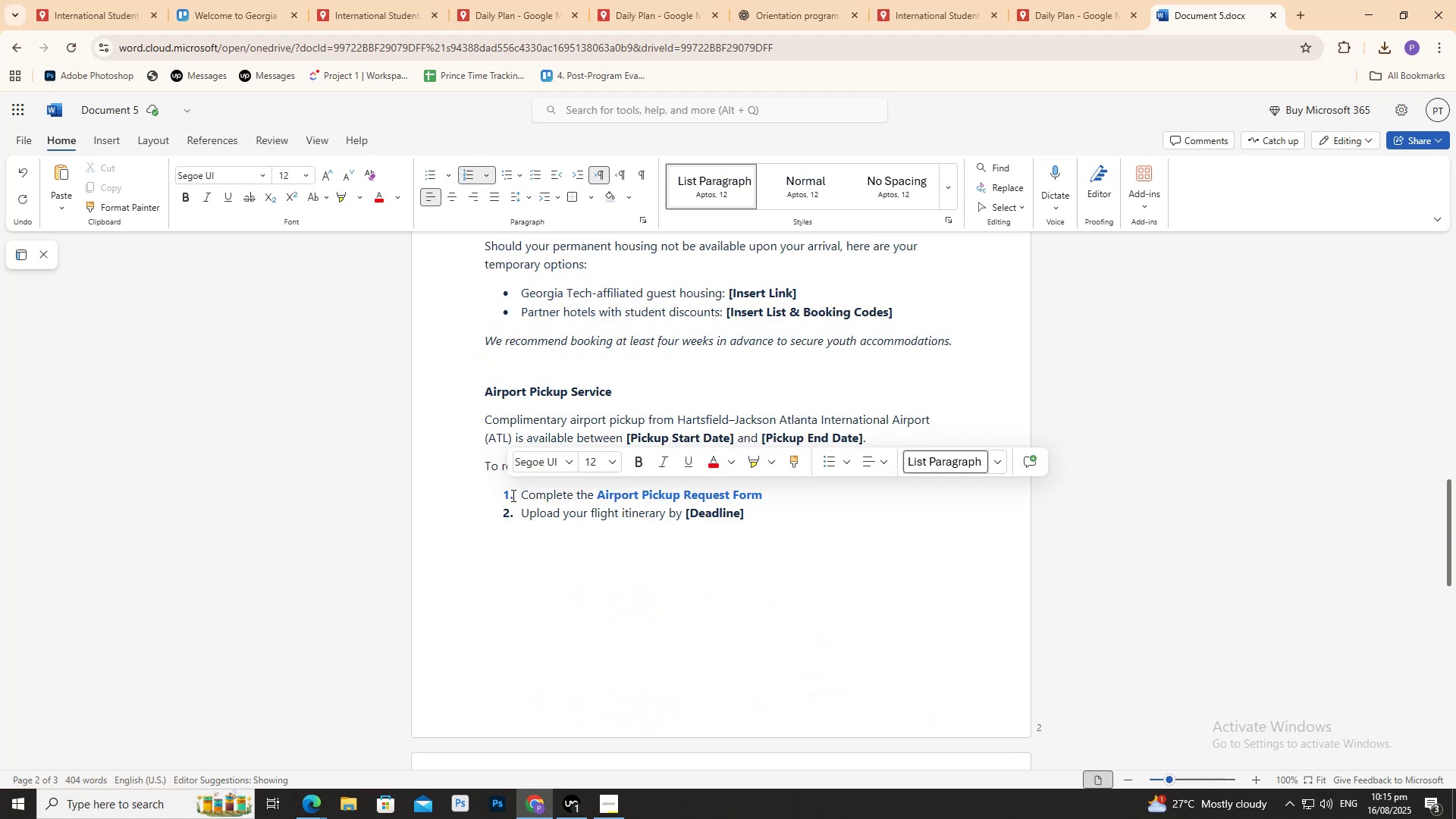 
left_click_drag(start_coordinate=[512, 495], to_coordinate=[492, 494])
 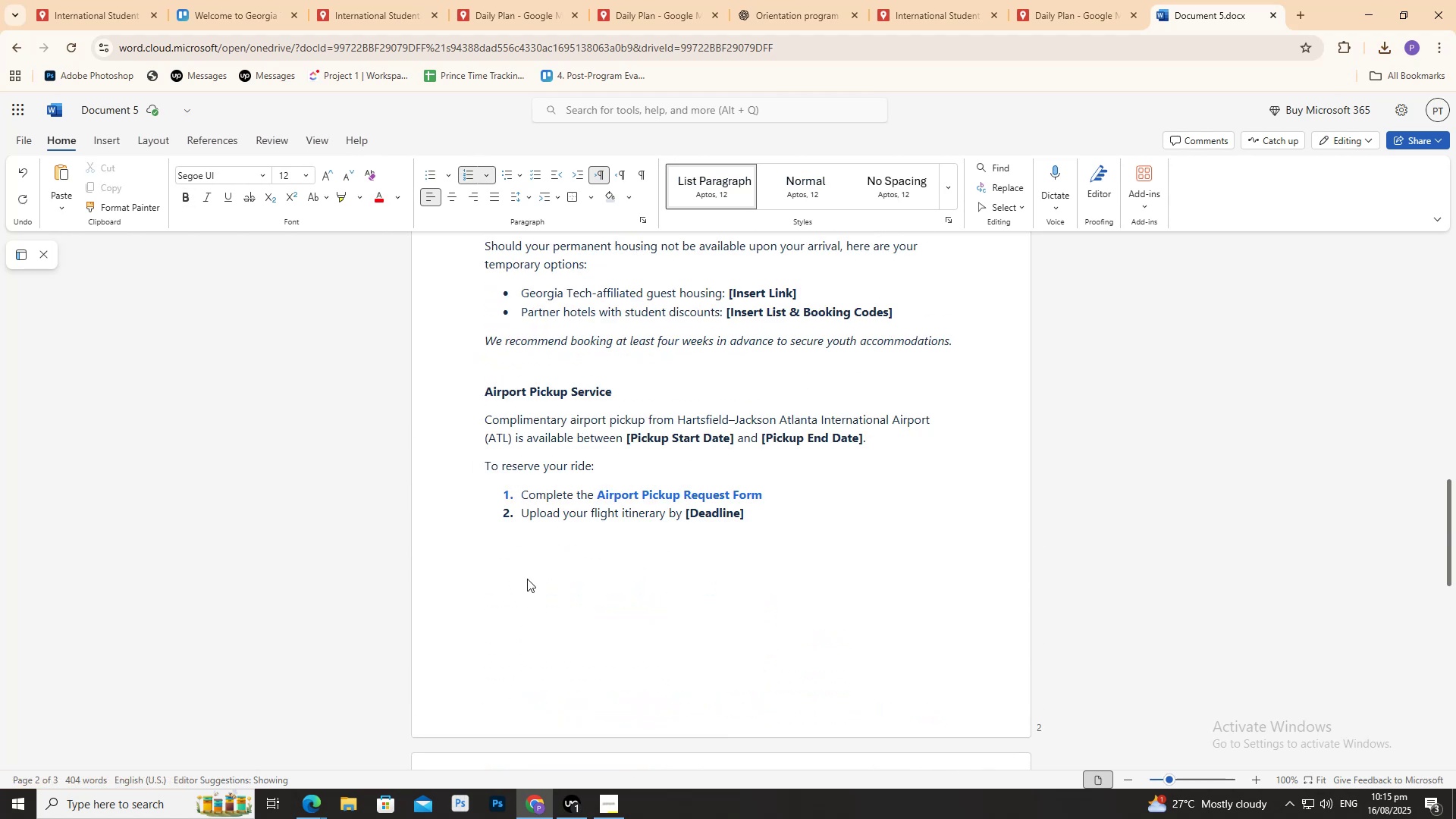 
scroll: coordinate [542, 603], scroll_direction: down, amount: 14.0
 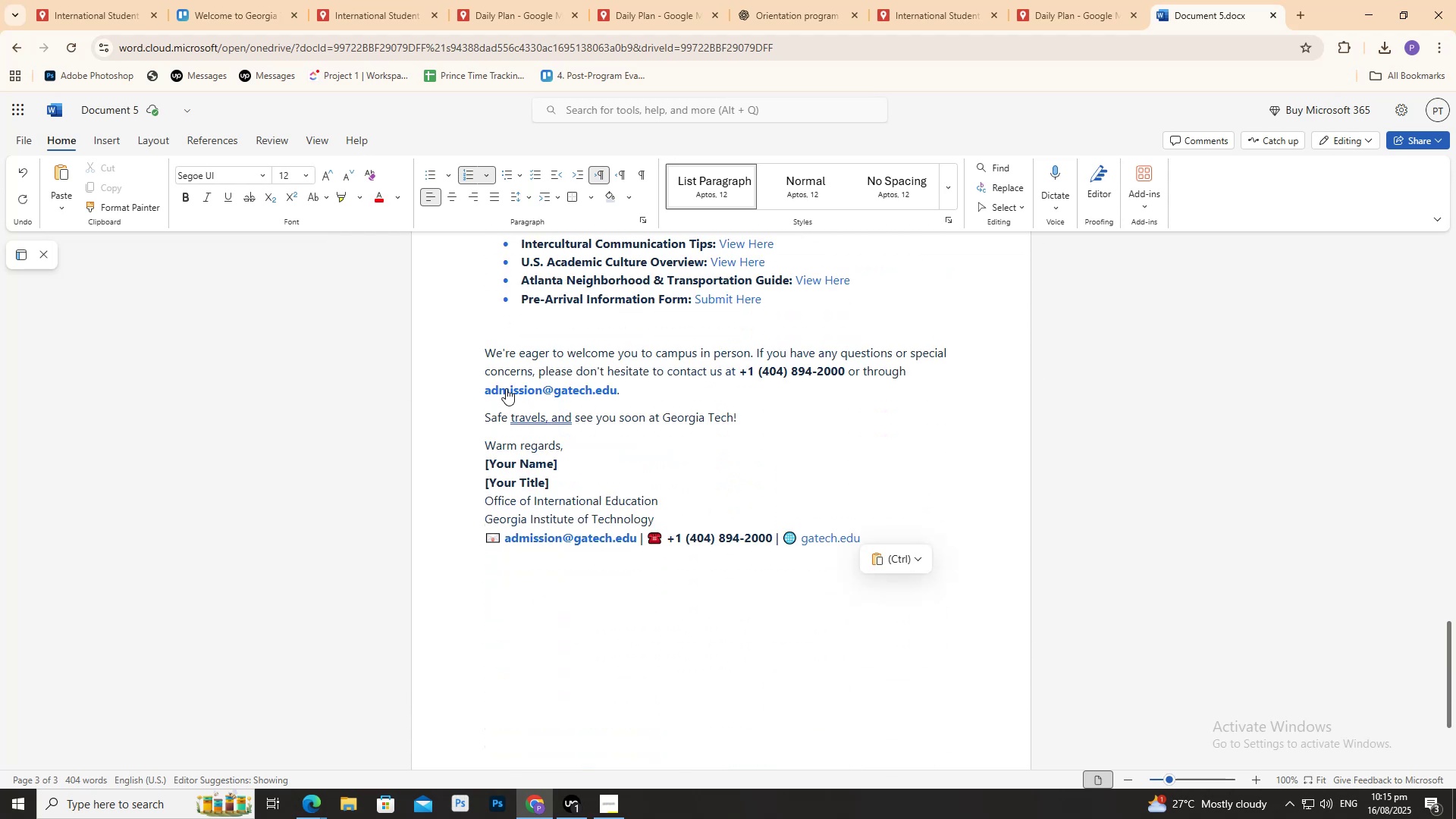 
mouse_move([563, 422])
 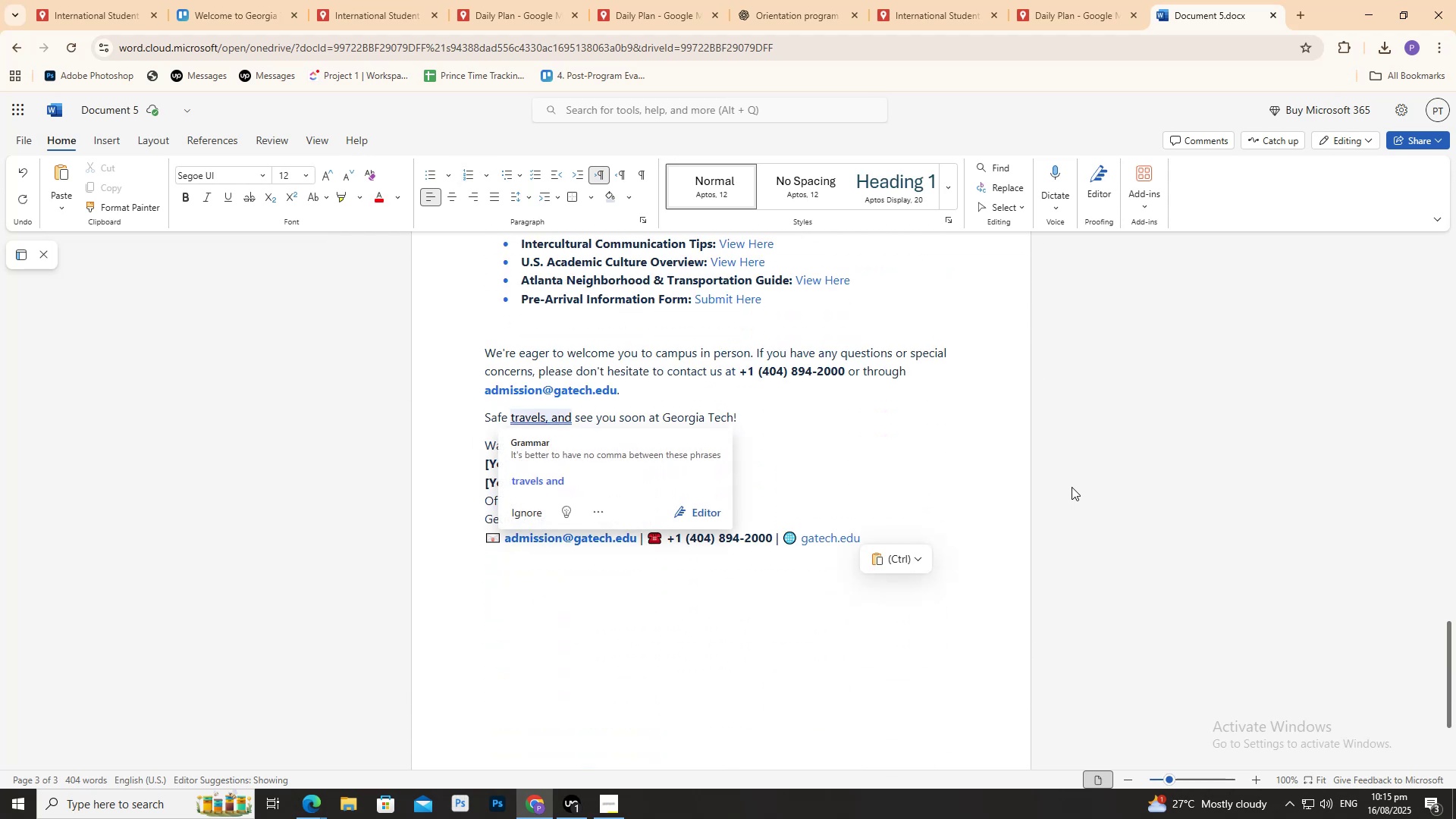 
left_click_drag(start_coordinate=[984, 454], to_coordinate=[977, 454])
 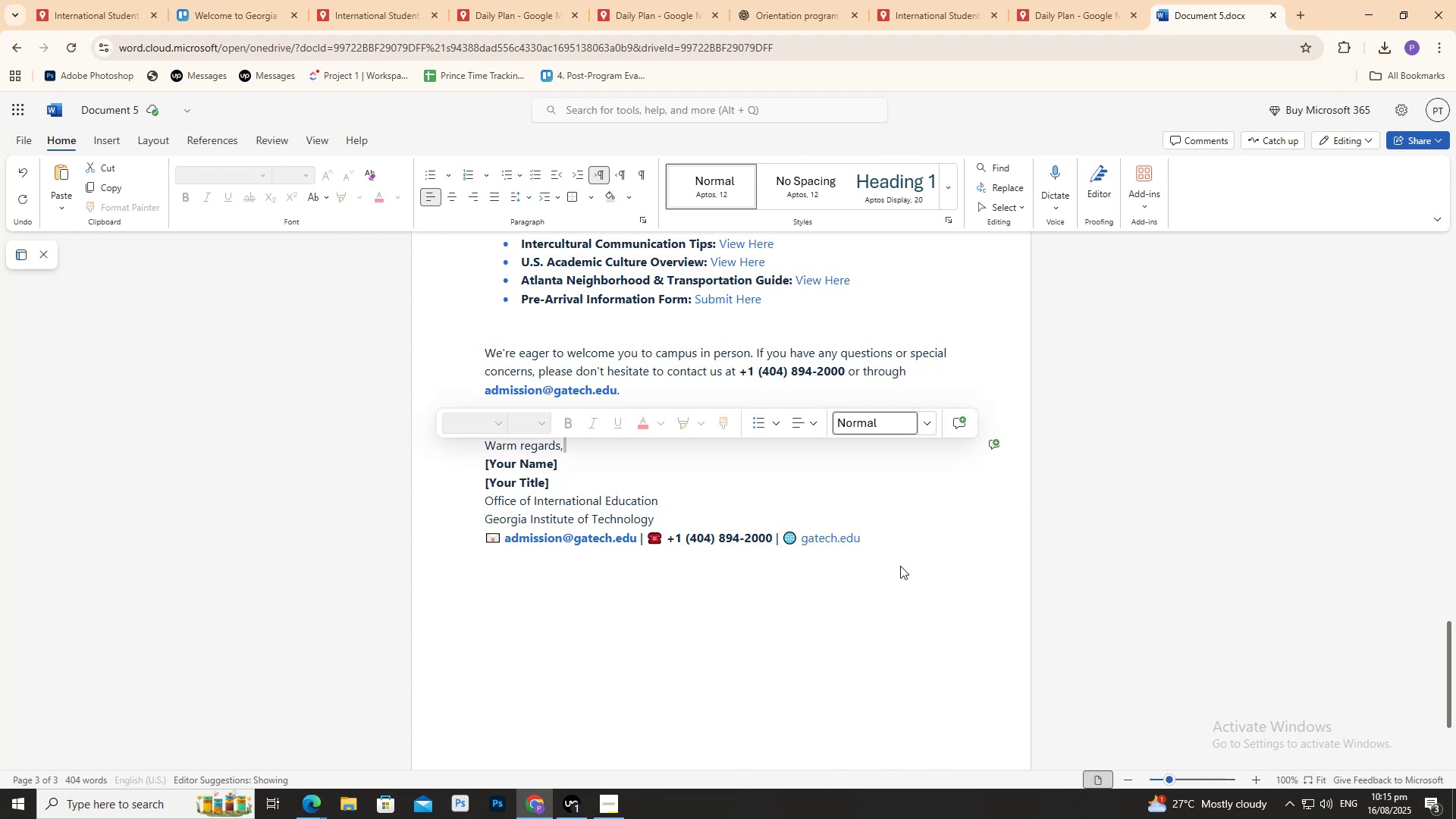 
left_click([898, 570])
 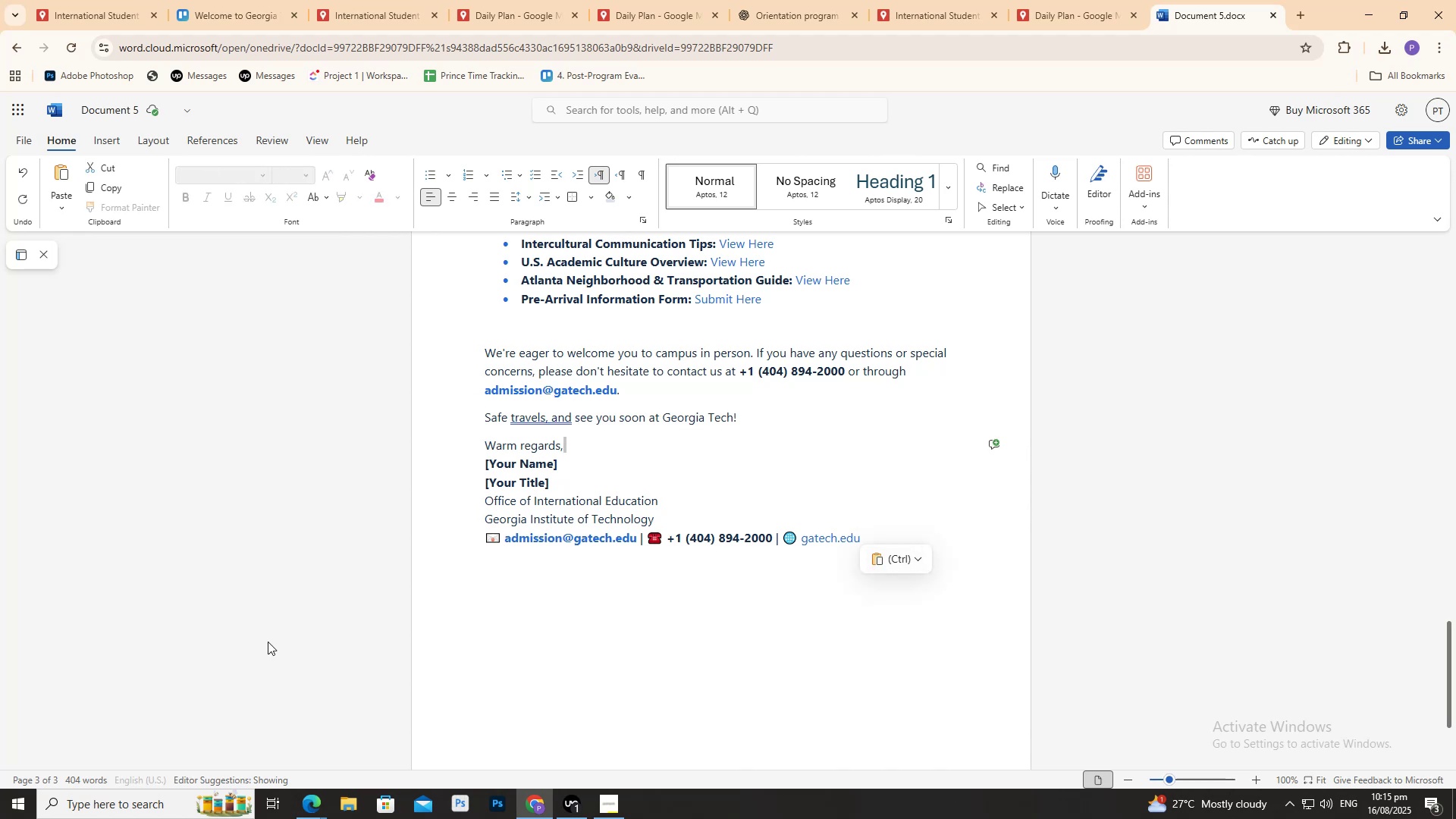 
left_click([281, 623])
 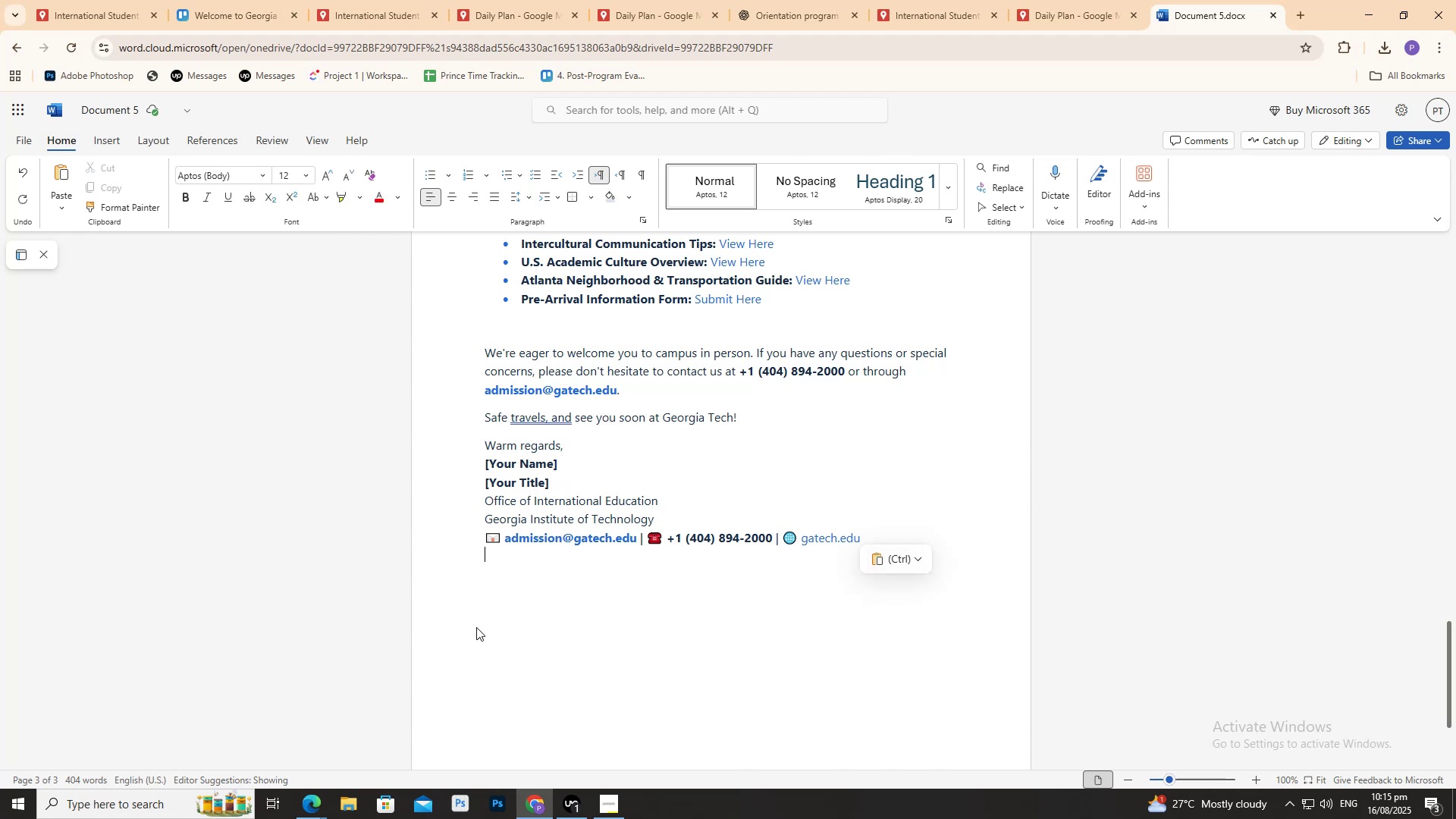 
scroll: coordinate [495, 628], scroll_direction: down, amount: 4.0
 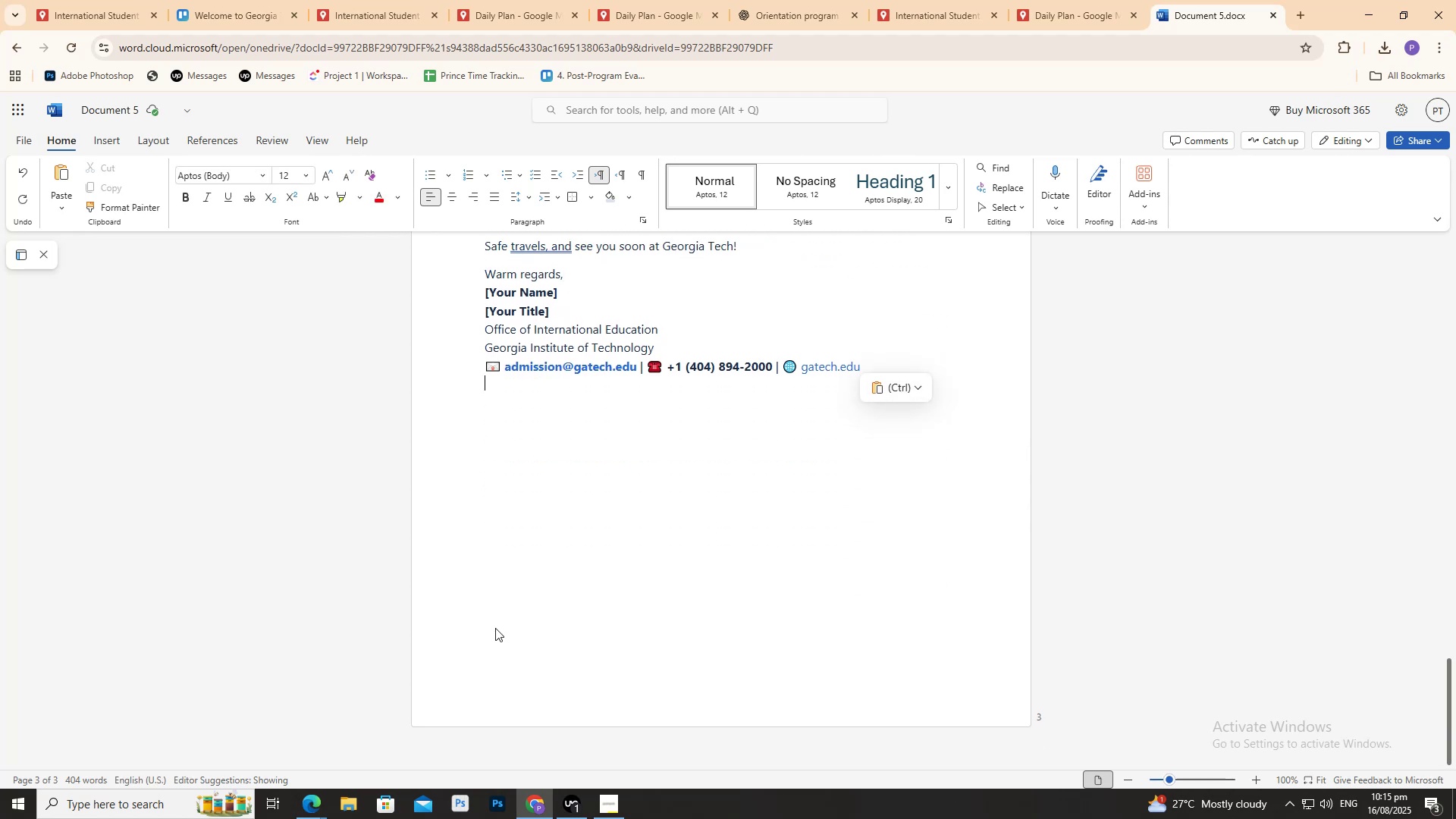 
scroll: coordinate [529, 633], scroll_direction: up, amount: 32.0
 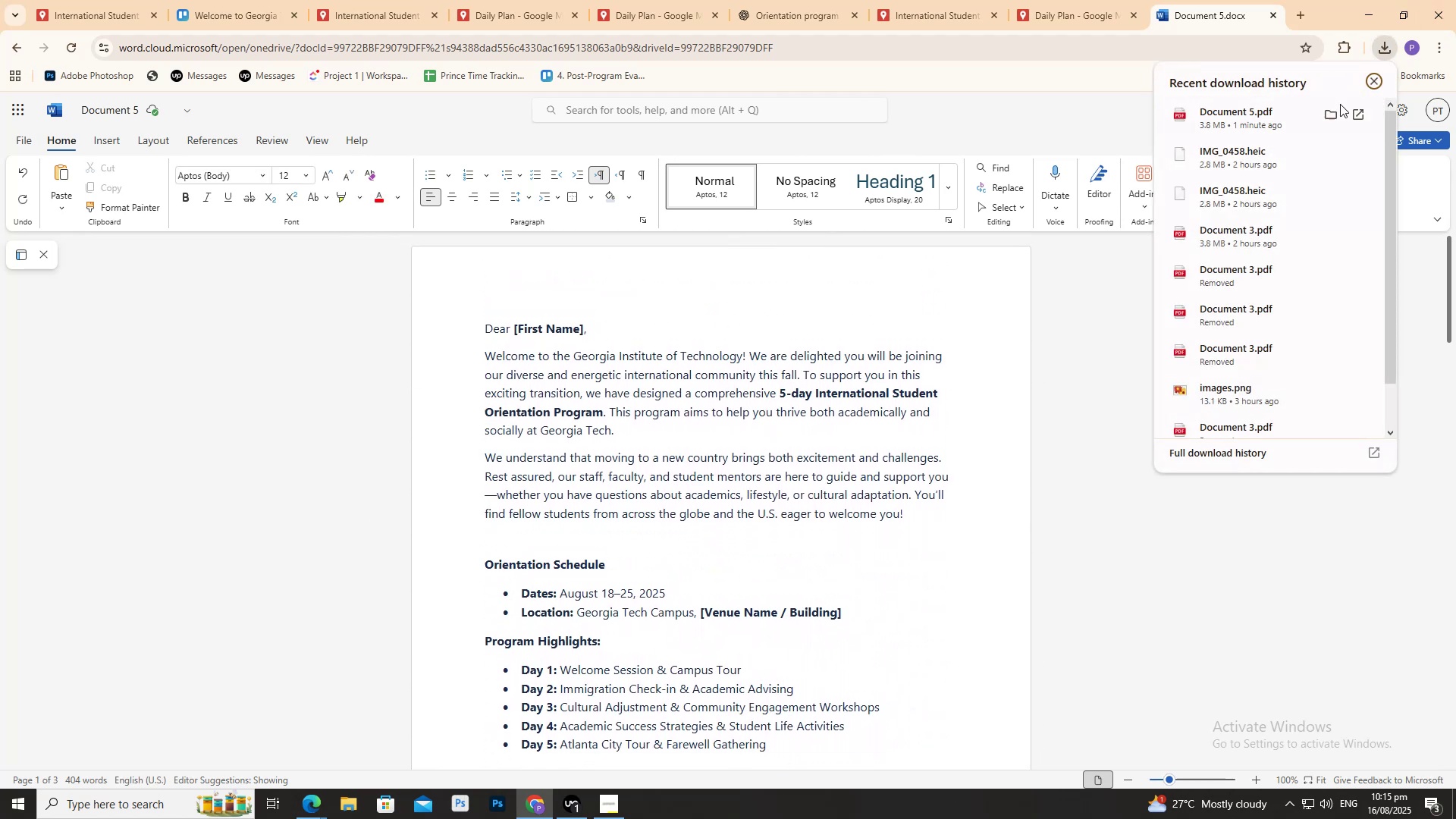 
left_click([1332, 118])
 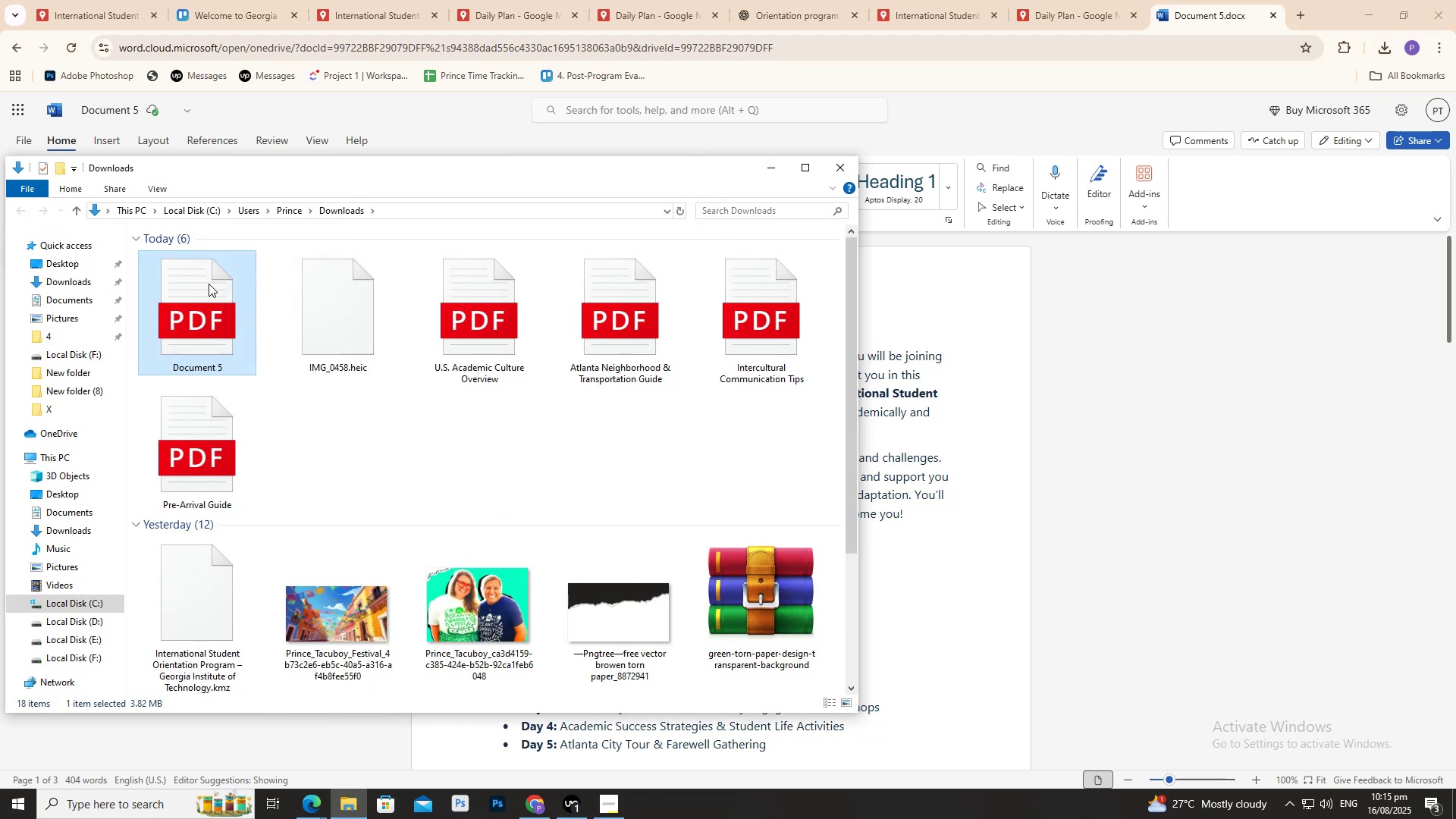 
left_click([240, 0])
 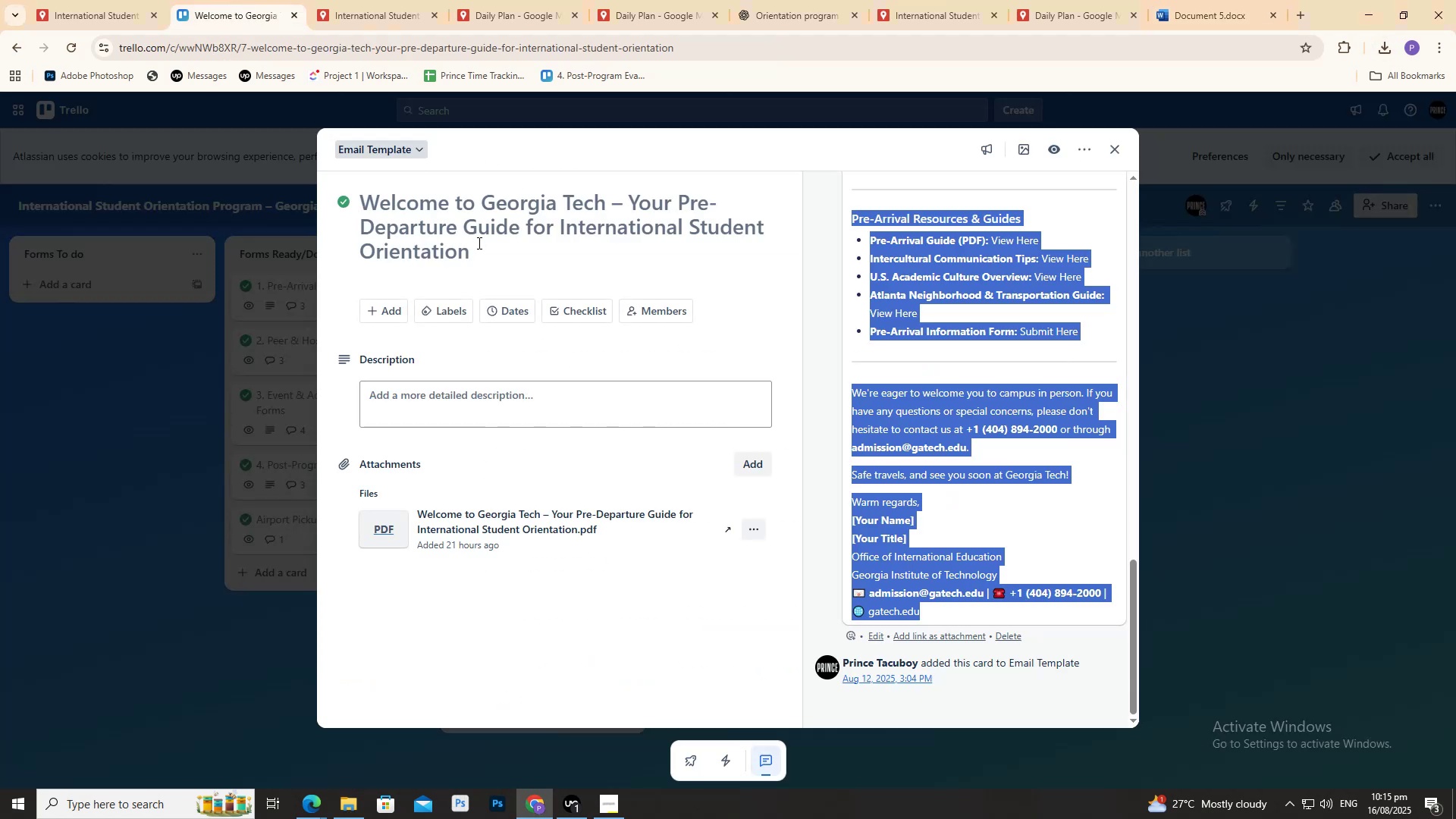 
double_click([478, 243])
 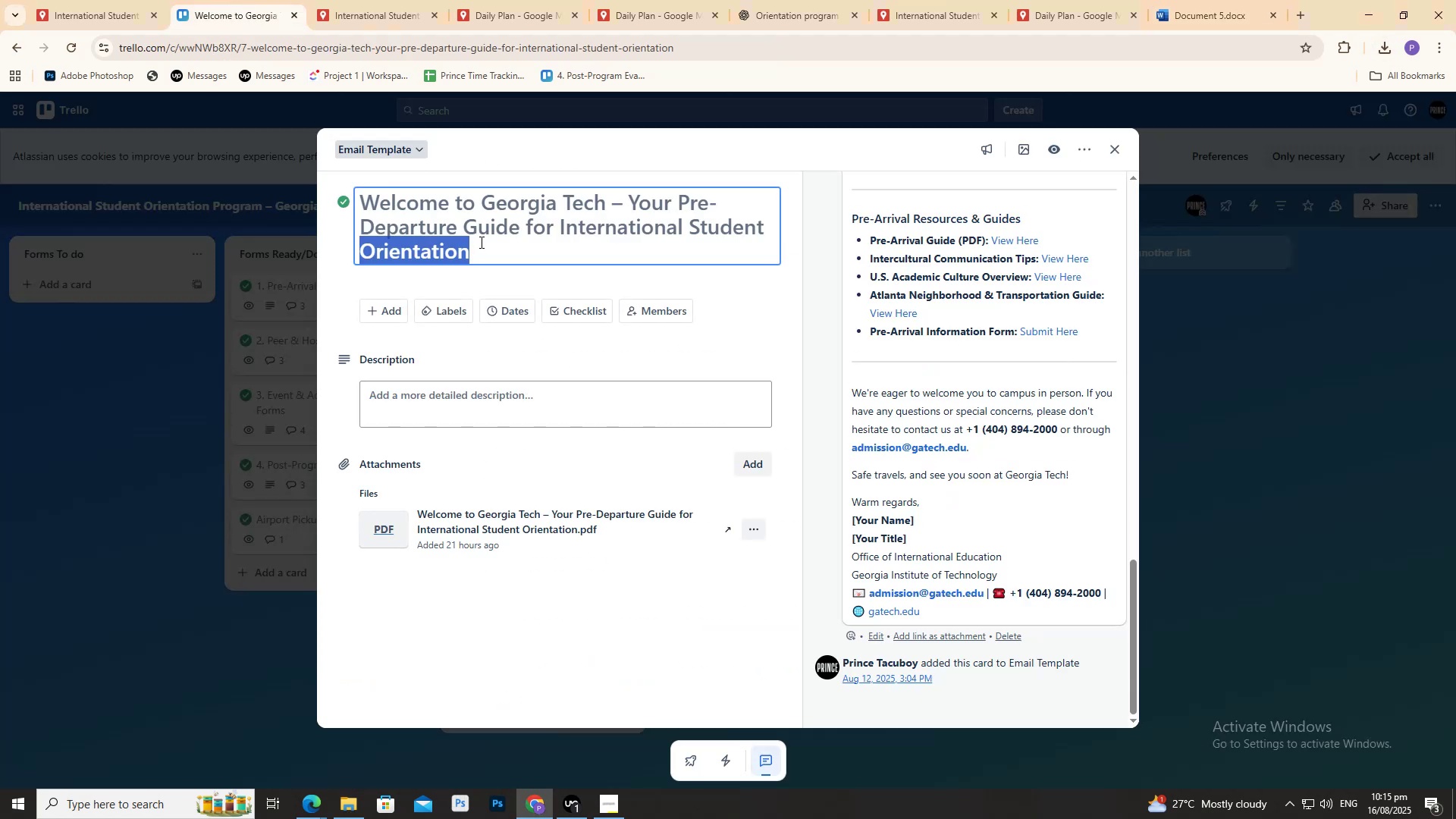 
triple_click([480, 242])
 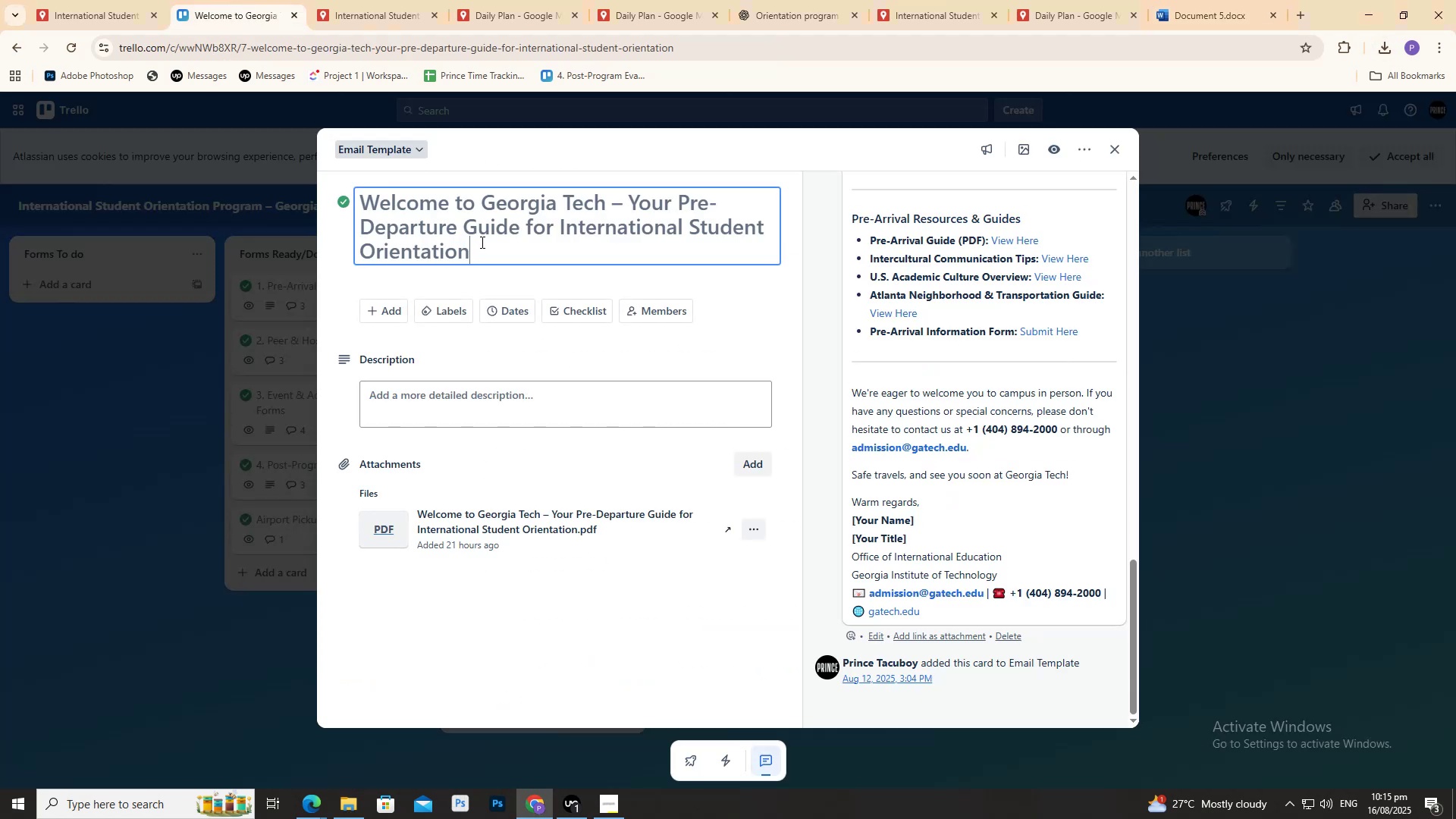 
key(Control+A)
 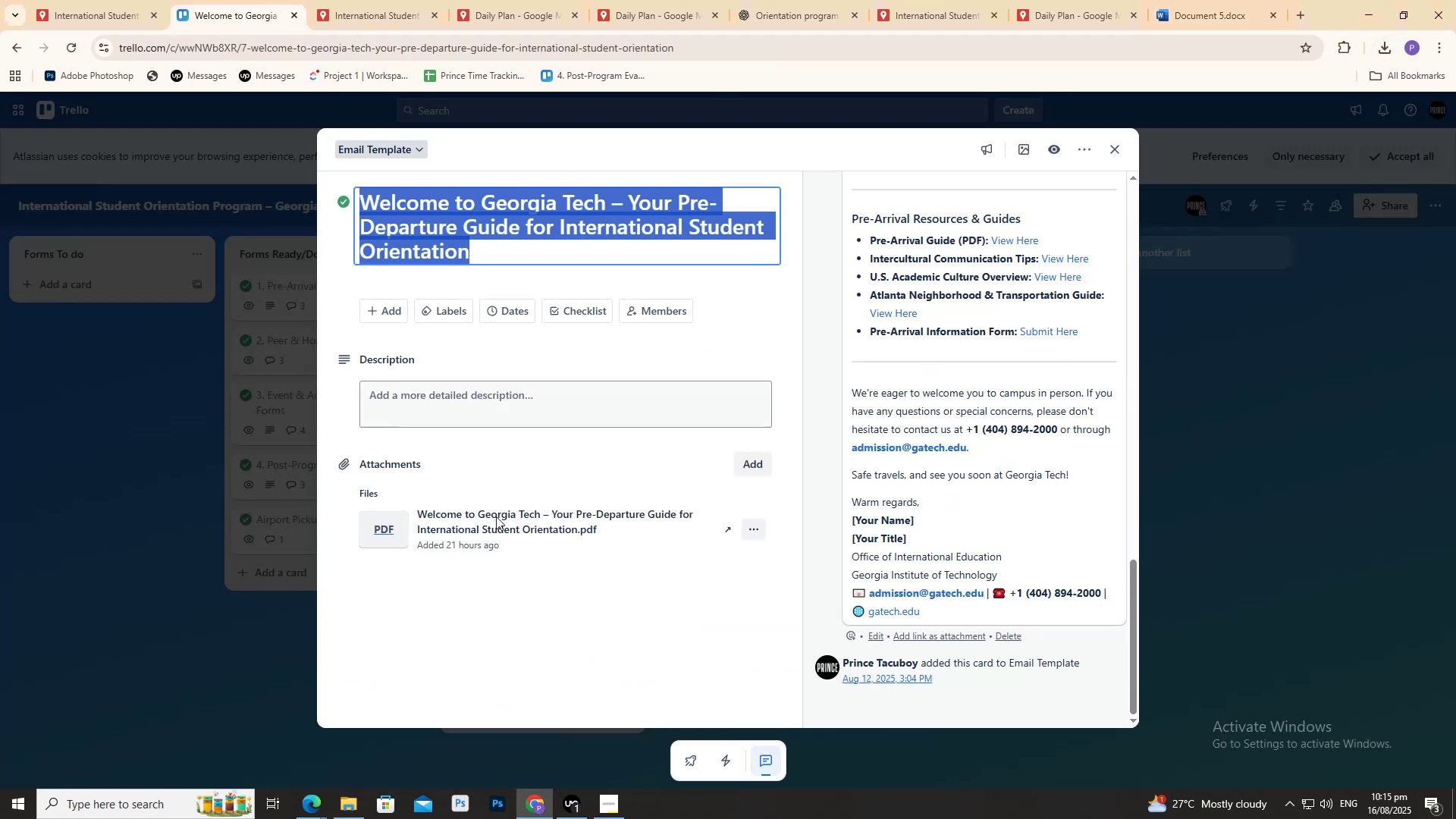 
key(Control+C)
 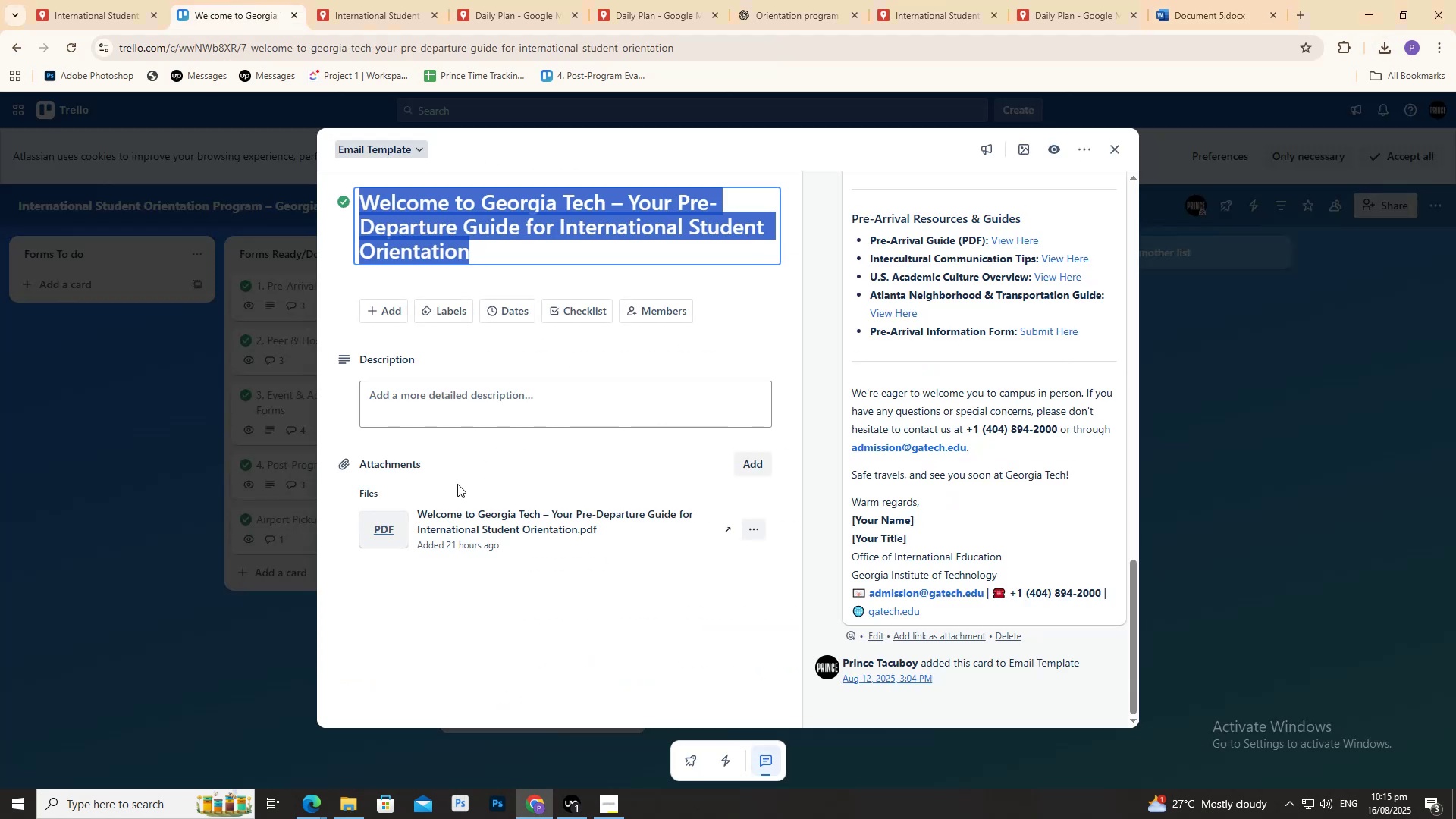 
key(Control+C)
 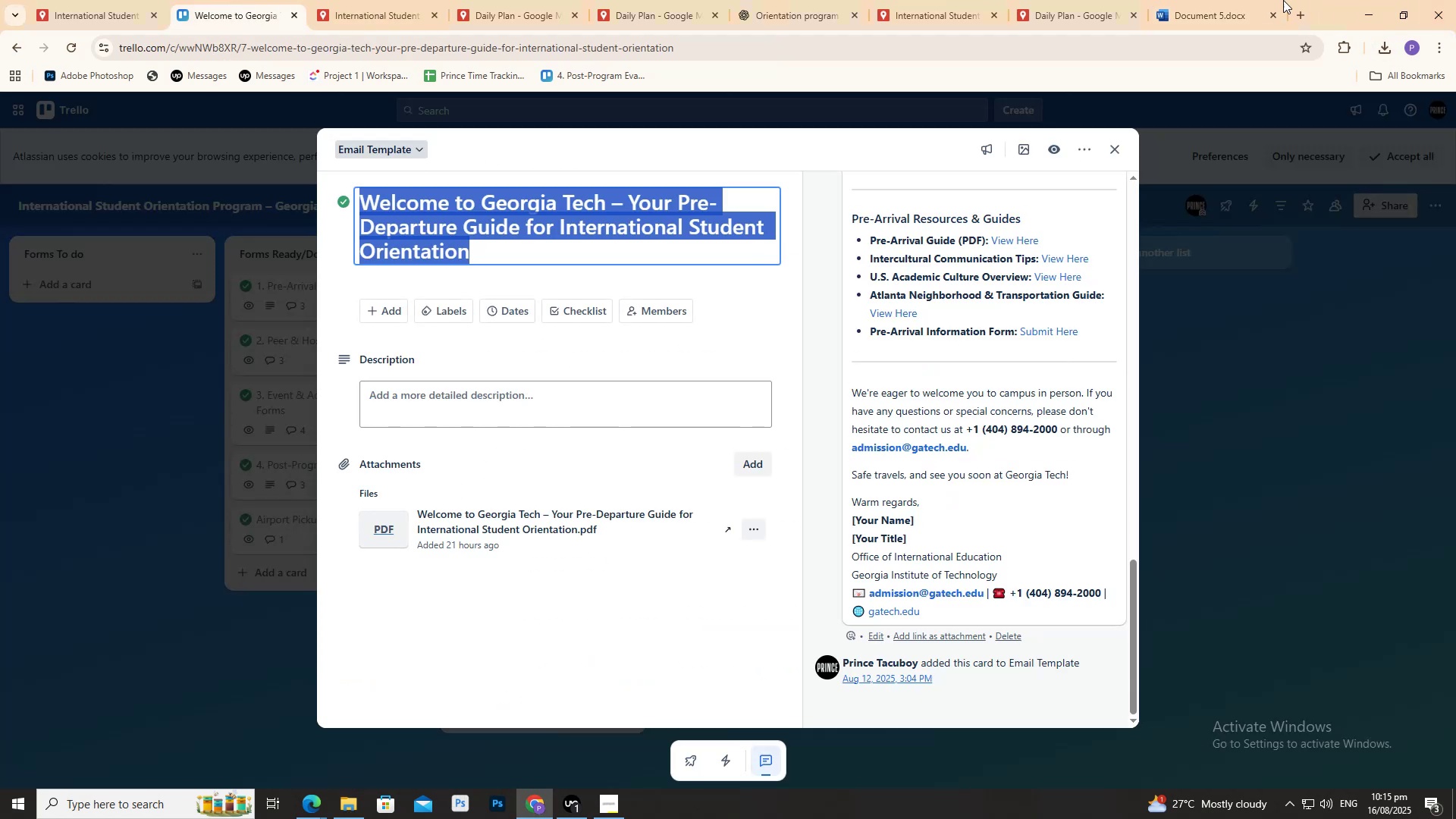 
left_click([1263, 0])
 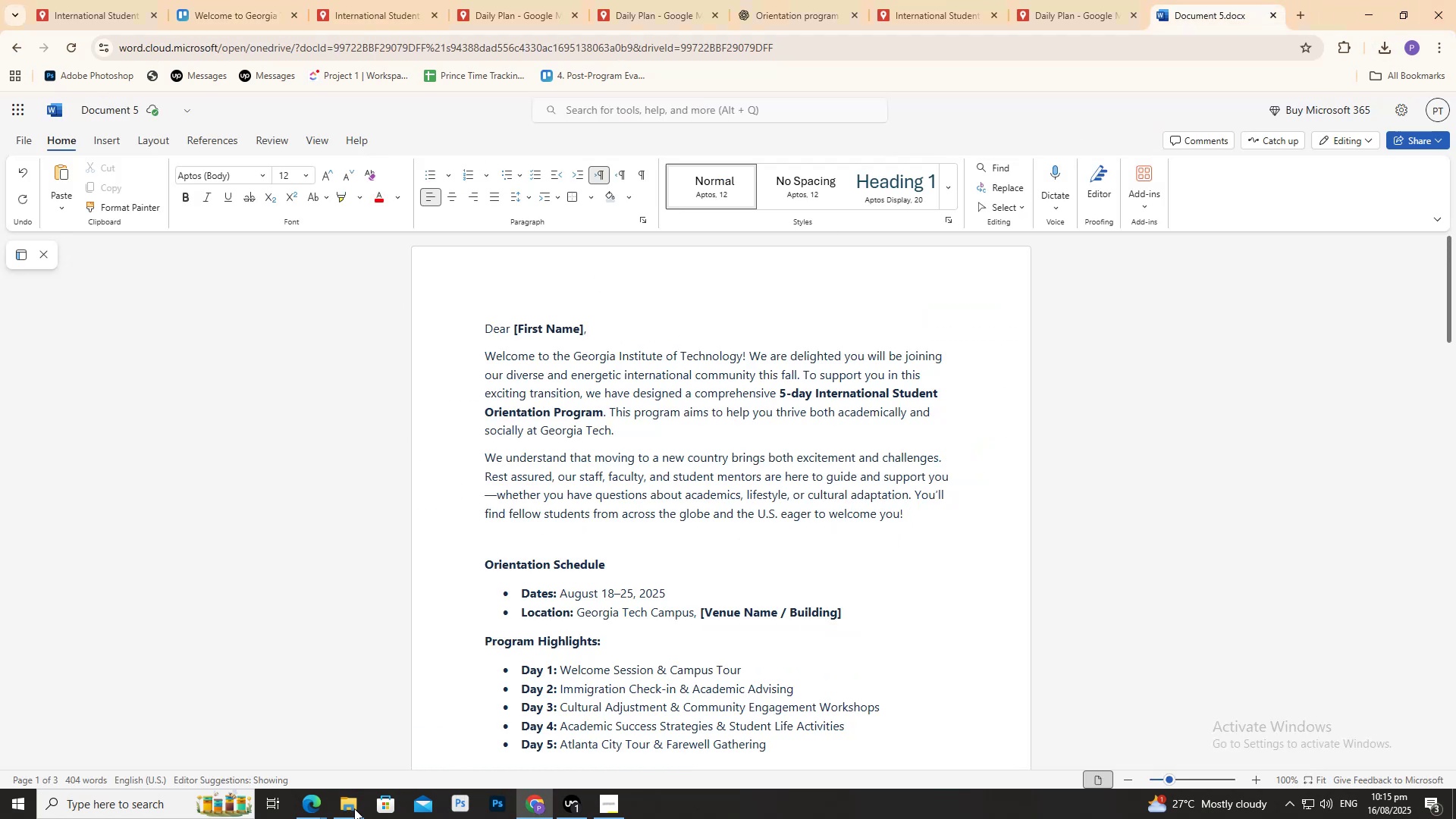 
left_click([344, 808])
 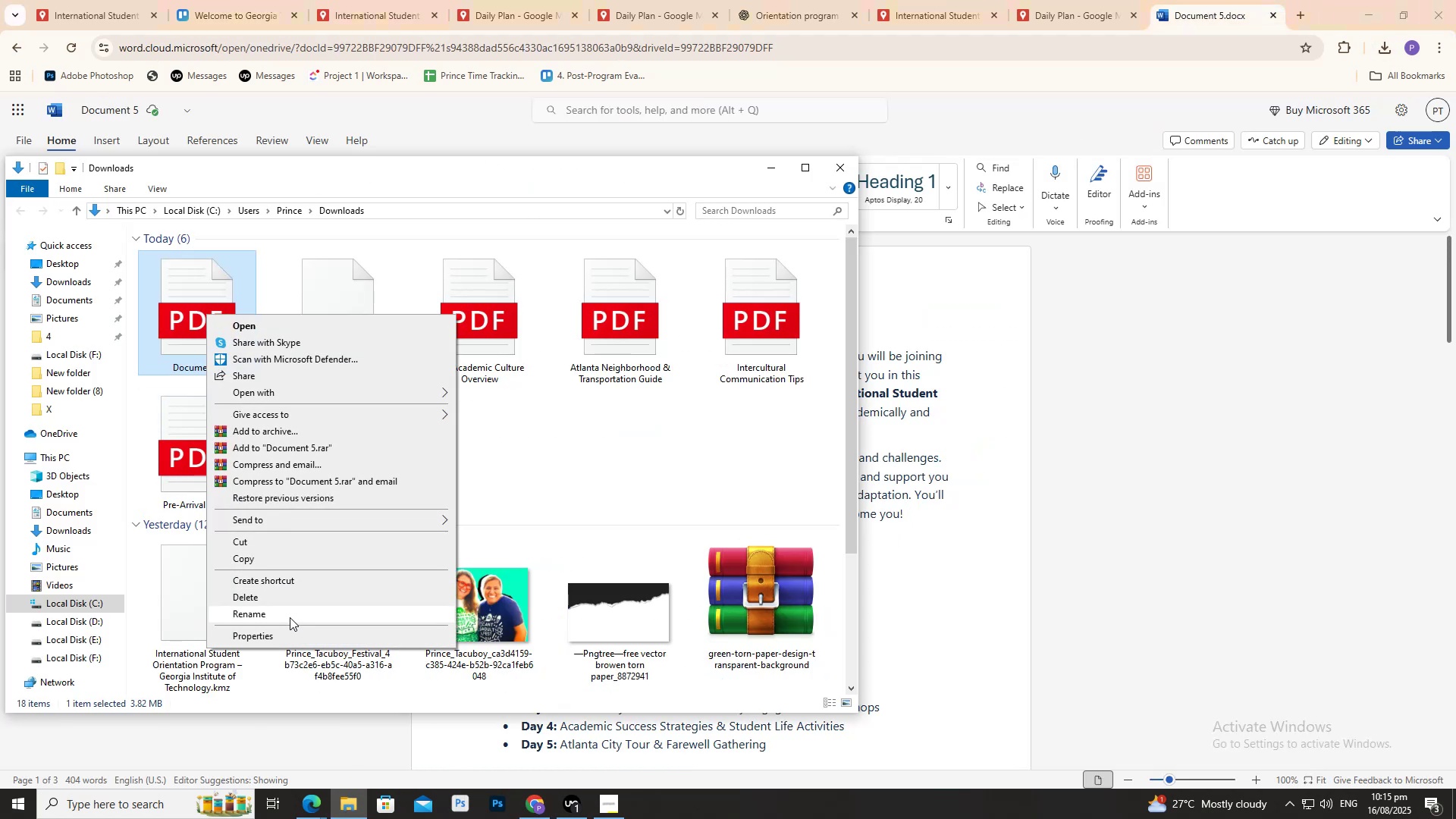 
left_click([287, 616])
 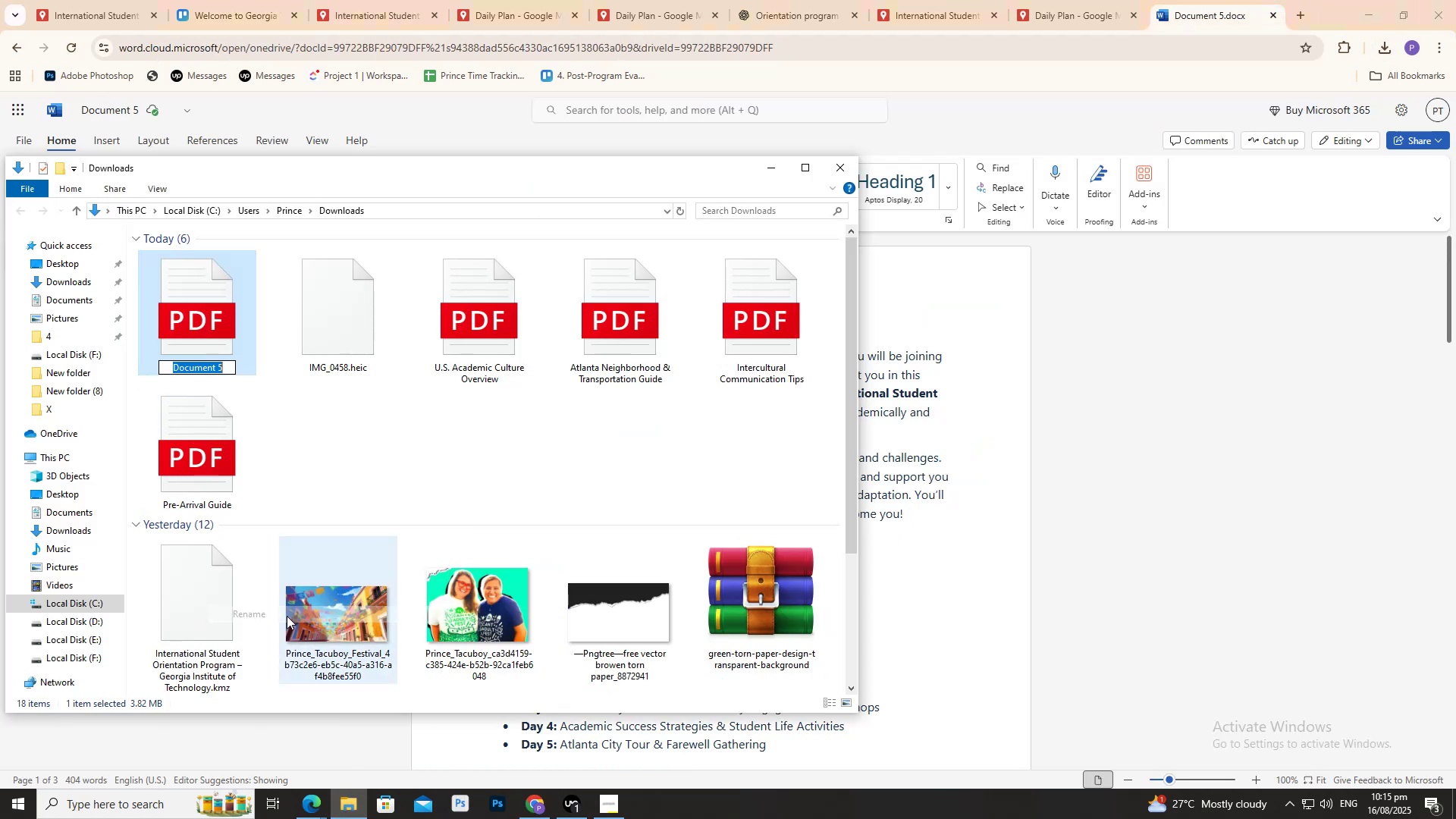 
key(Control+ControlLeft)
 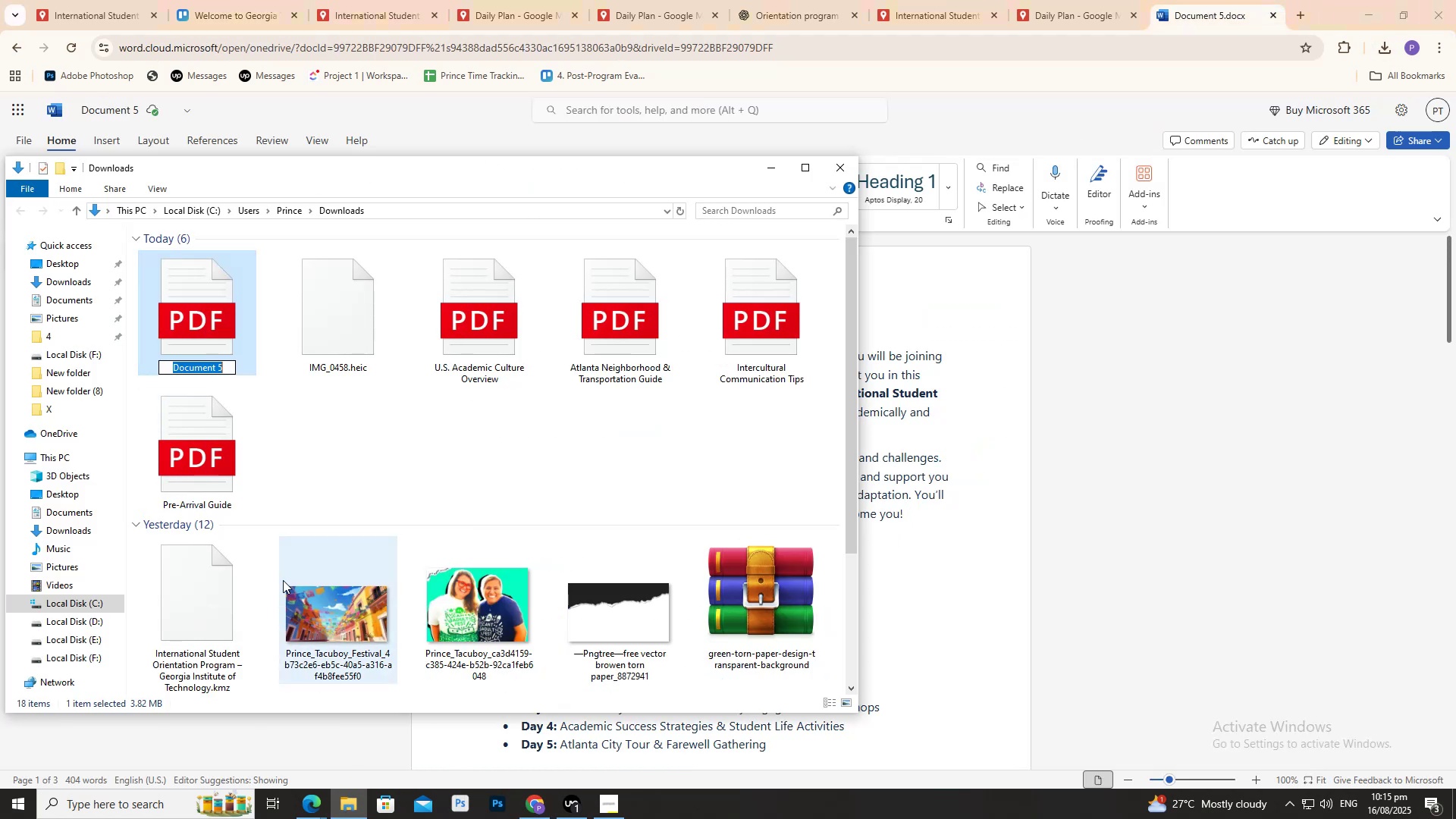 
key(Control+V)
 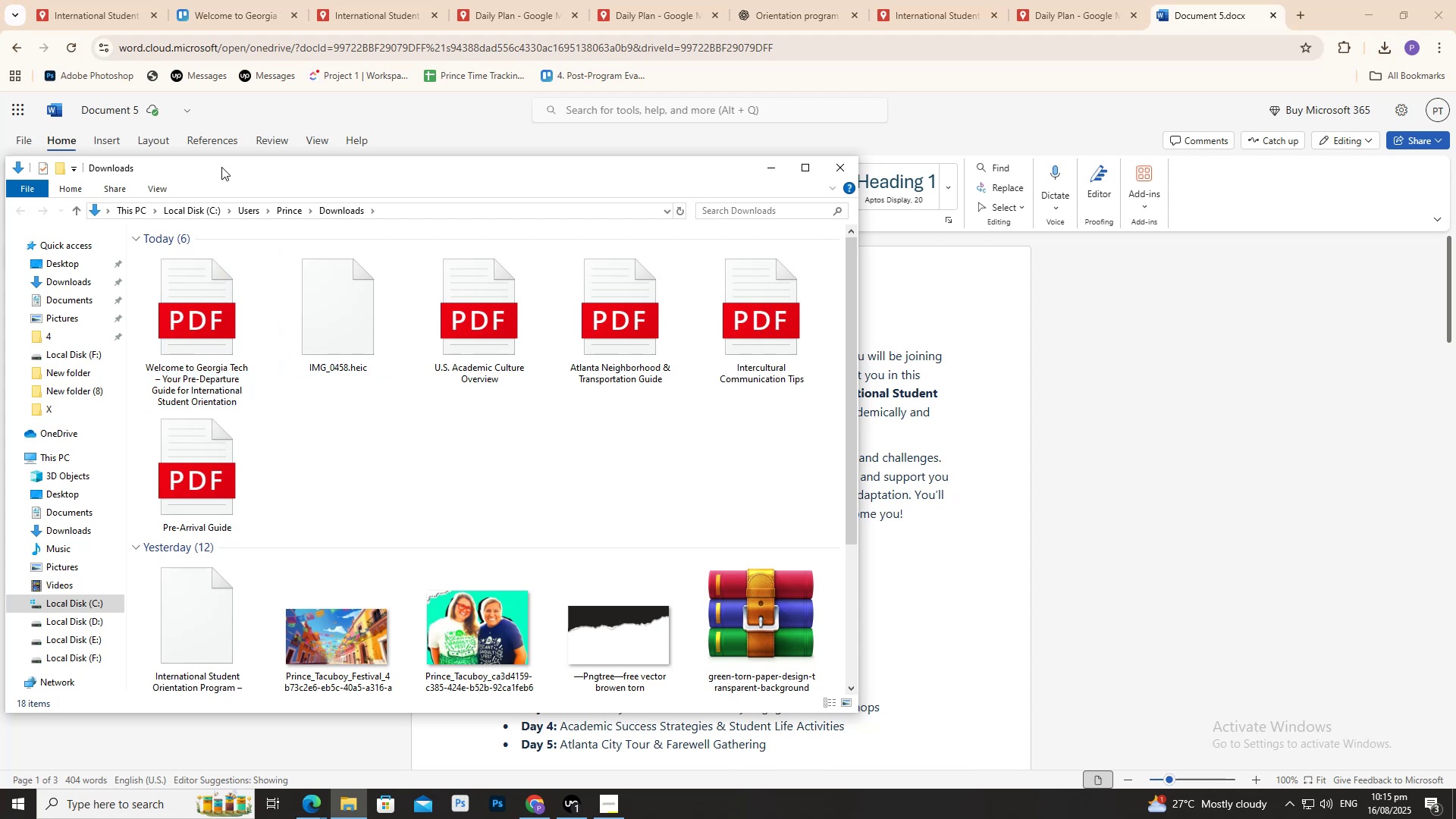 
left_click([243, 0])
 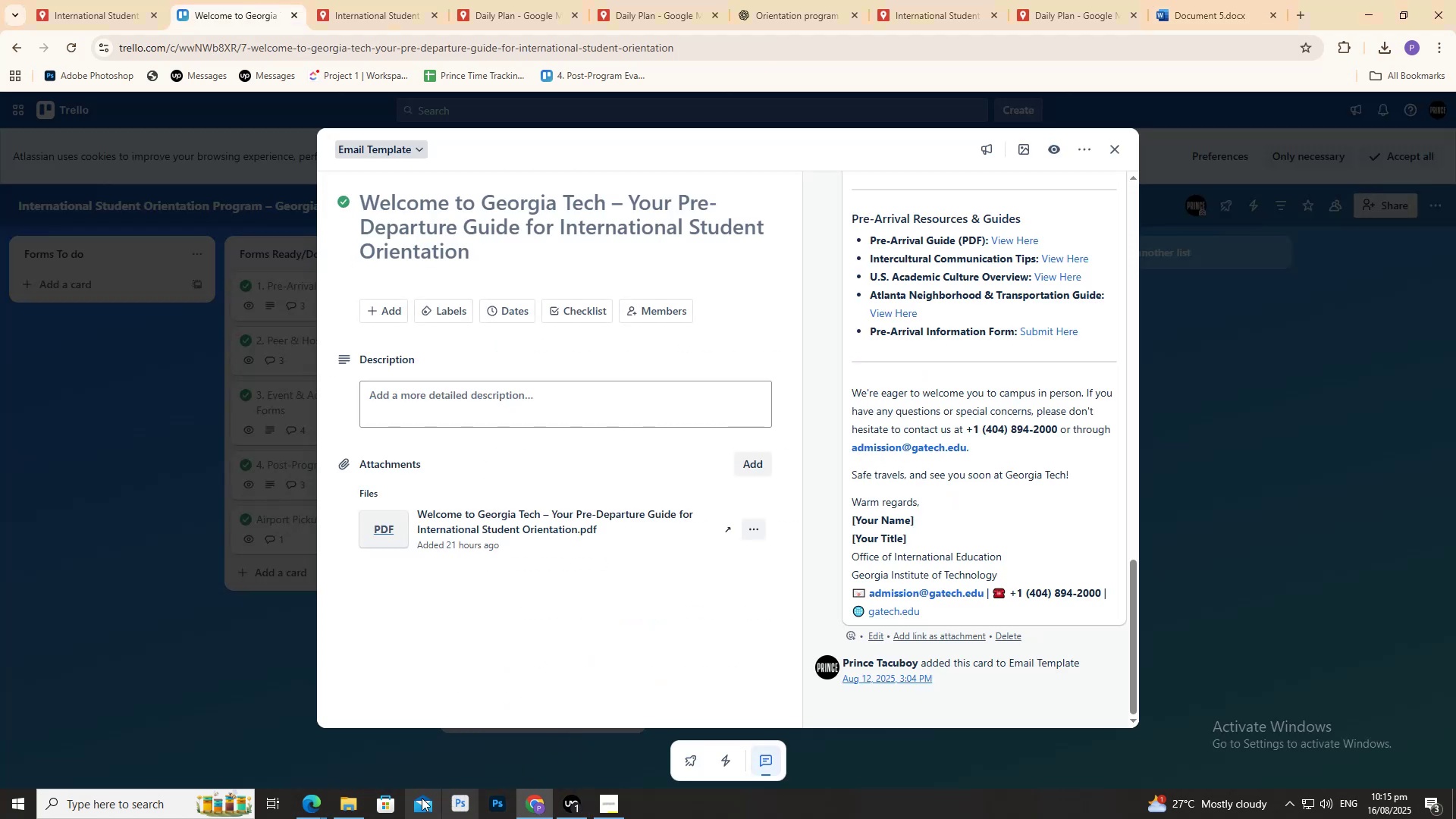 
left_click([343, 799])
 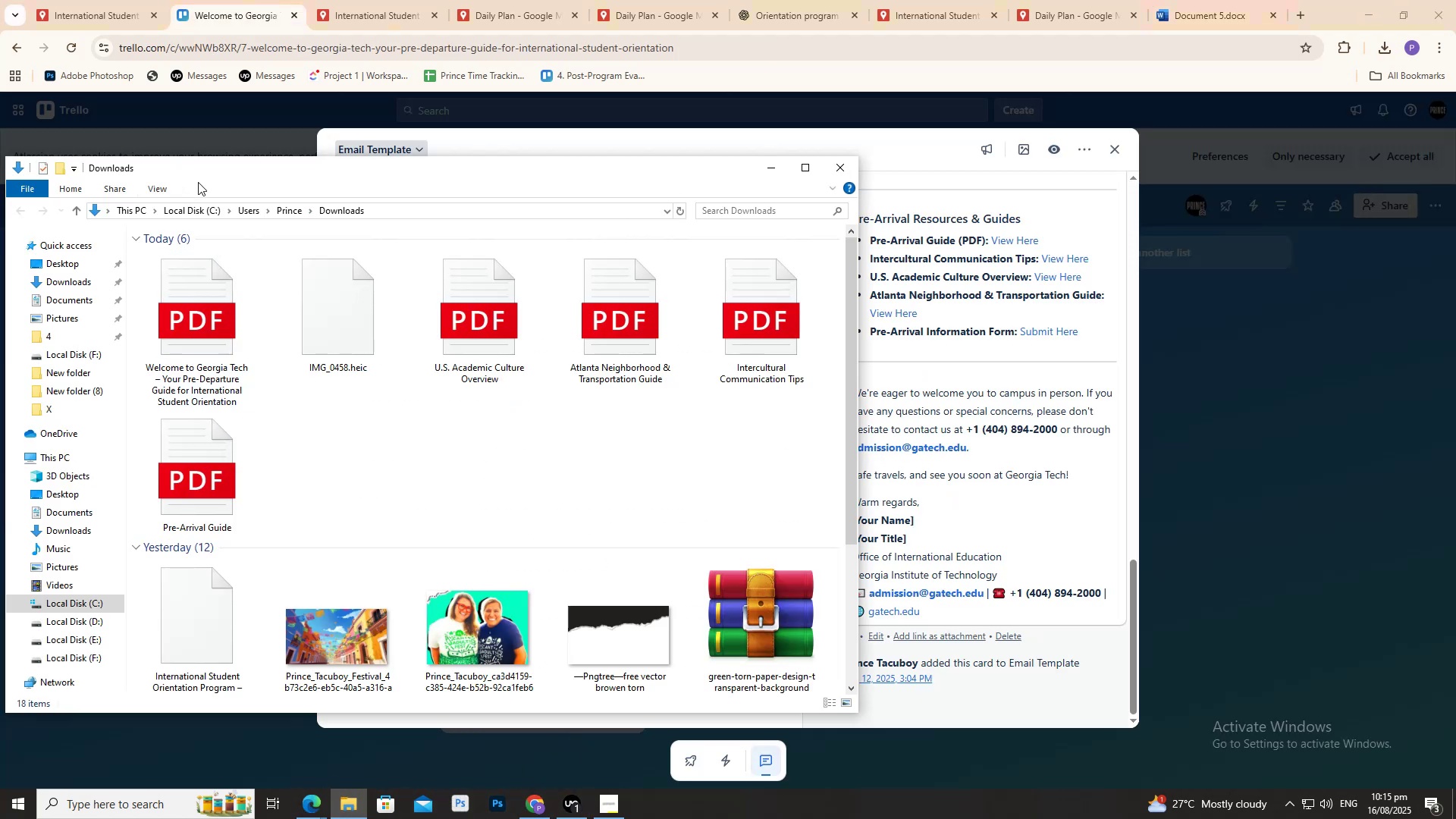 
left_click_drag(start_coordinate=[199, 173], to_coordinate=[884, 197])
 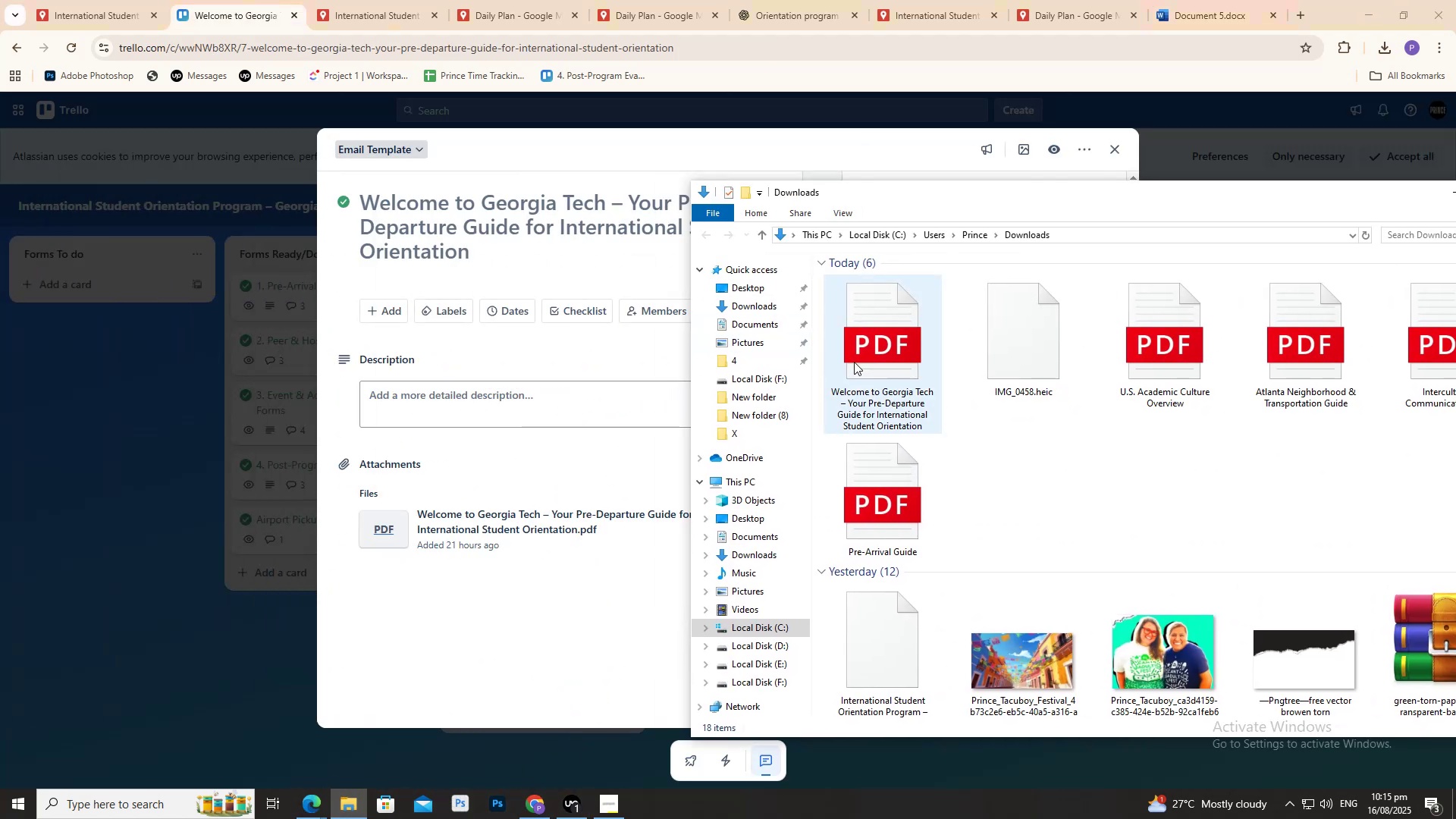 
left_click_drag(start_coordinate=[855, 362], to_coordinate=[606, 365])
 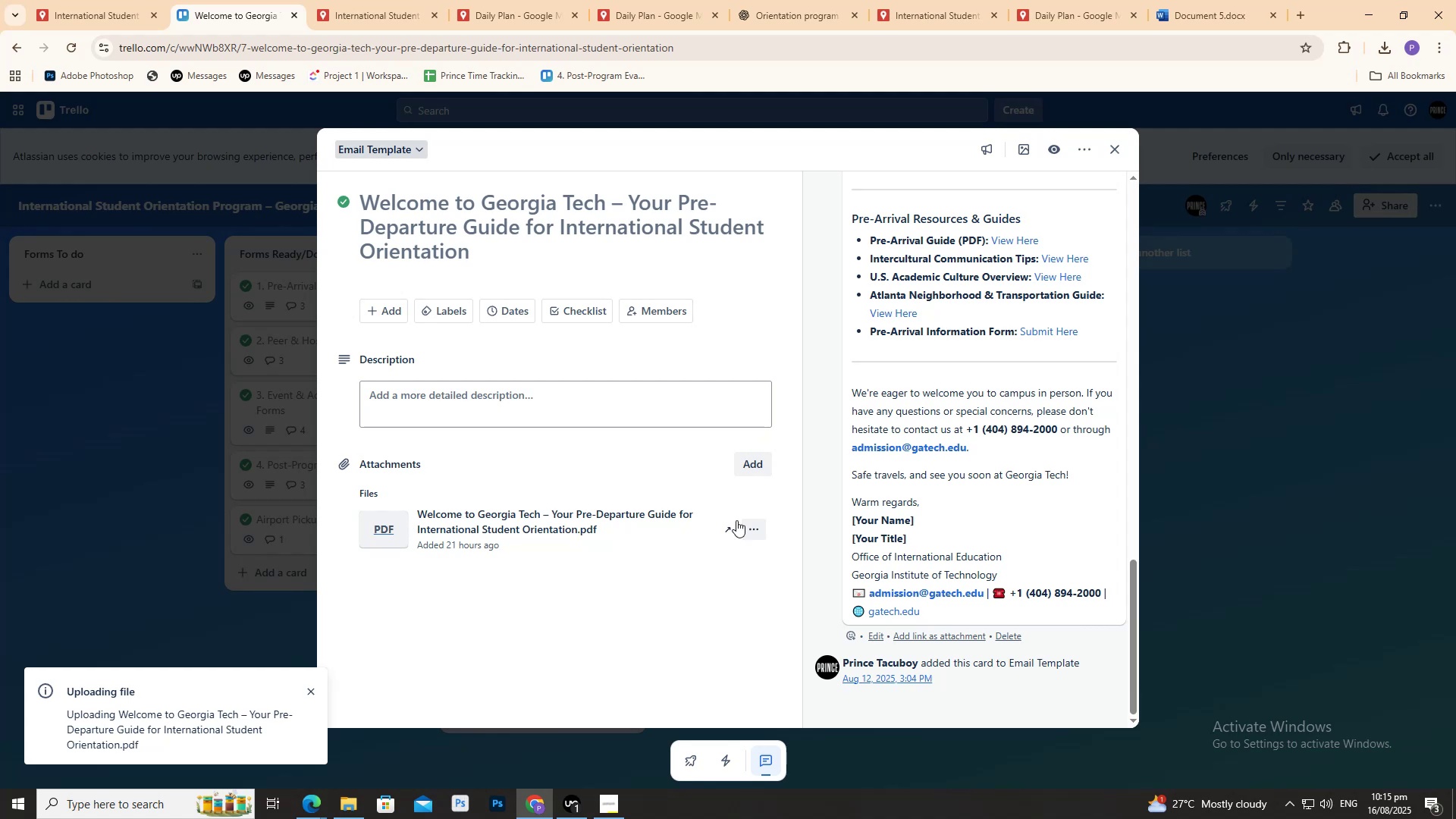 
wait(8.37)
 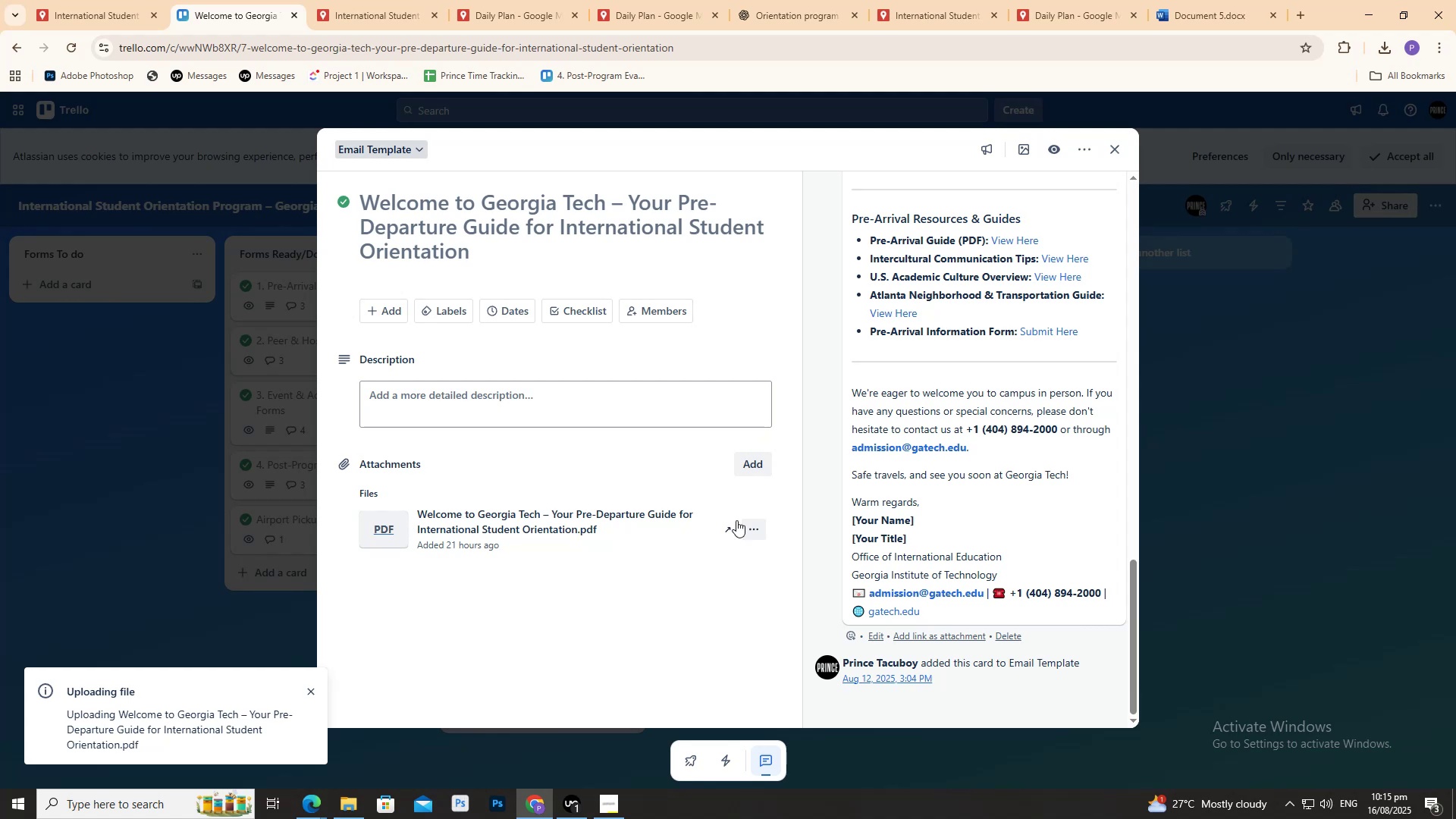 
left_click([786, 696])
 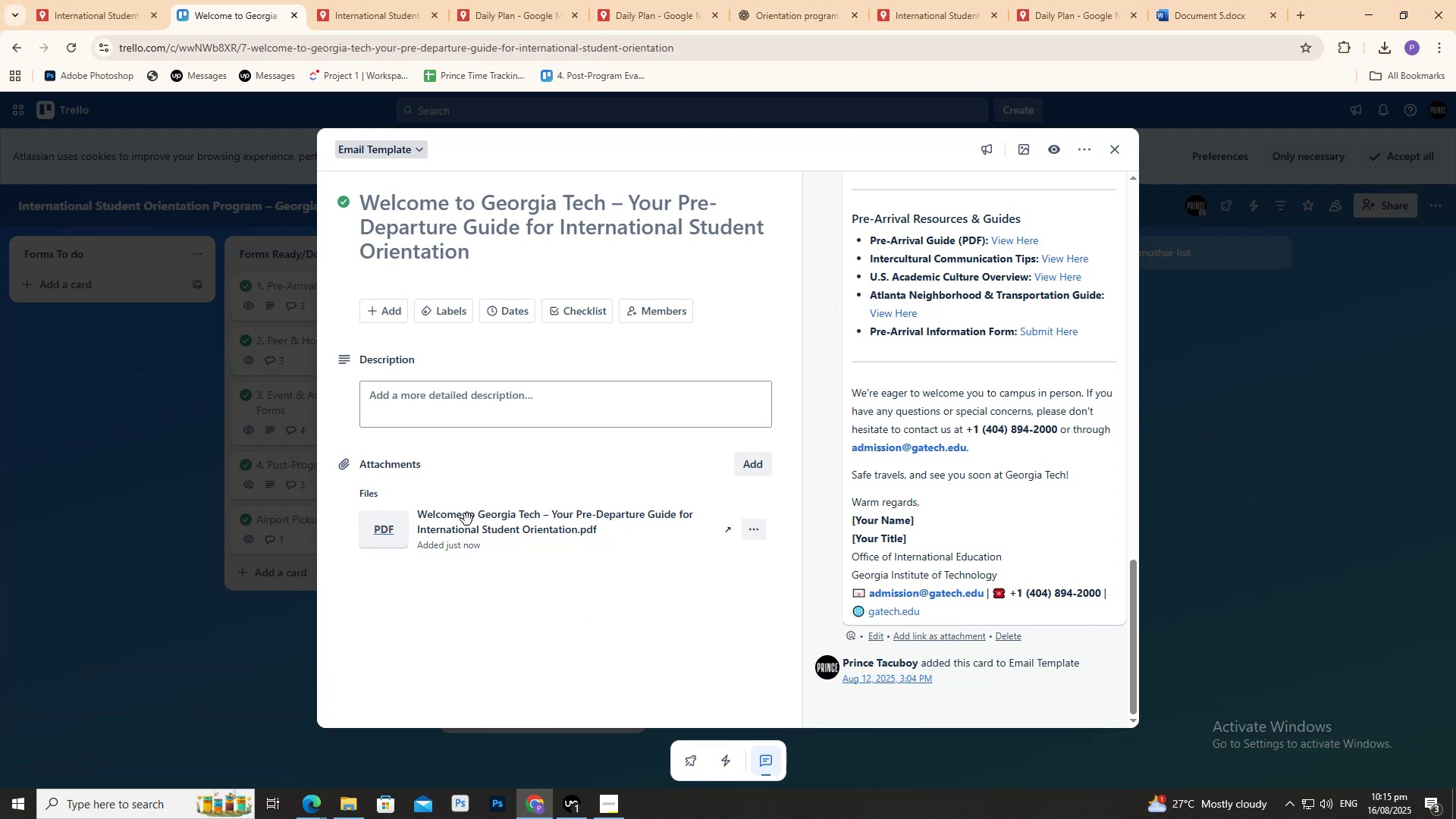 
left_click([472, 521])
 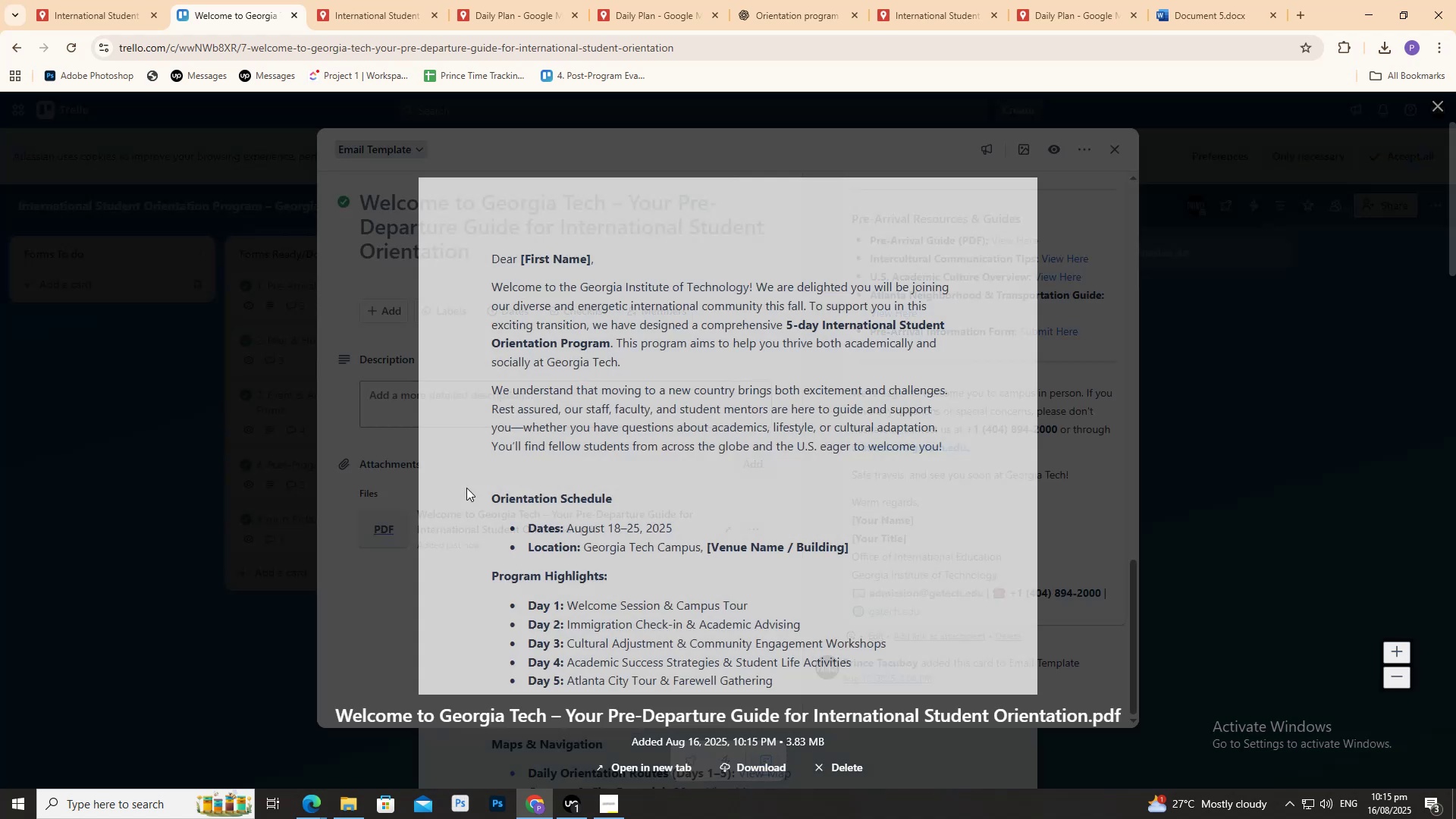 
scroll: coordinate [742, 479], scroll_direction: down, amount: 23.0
 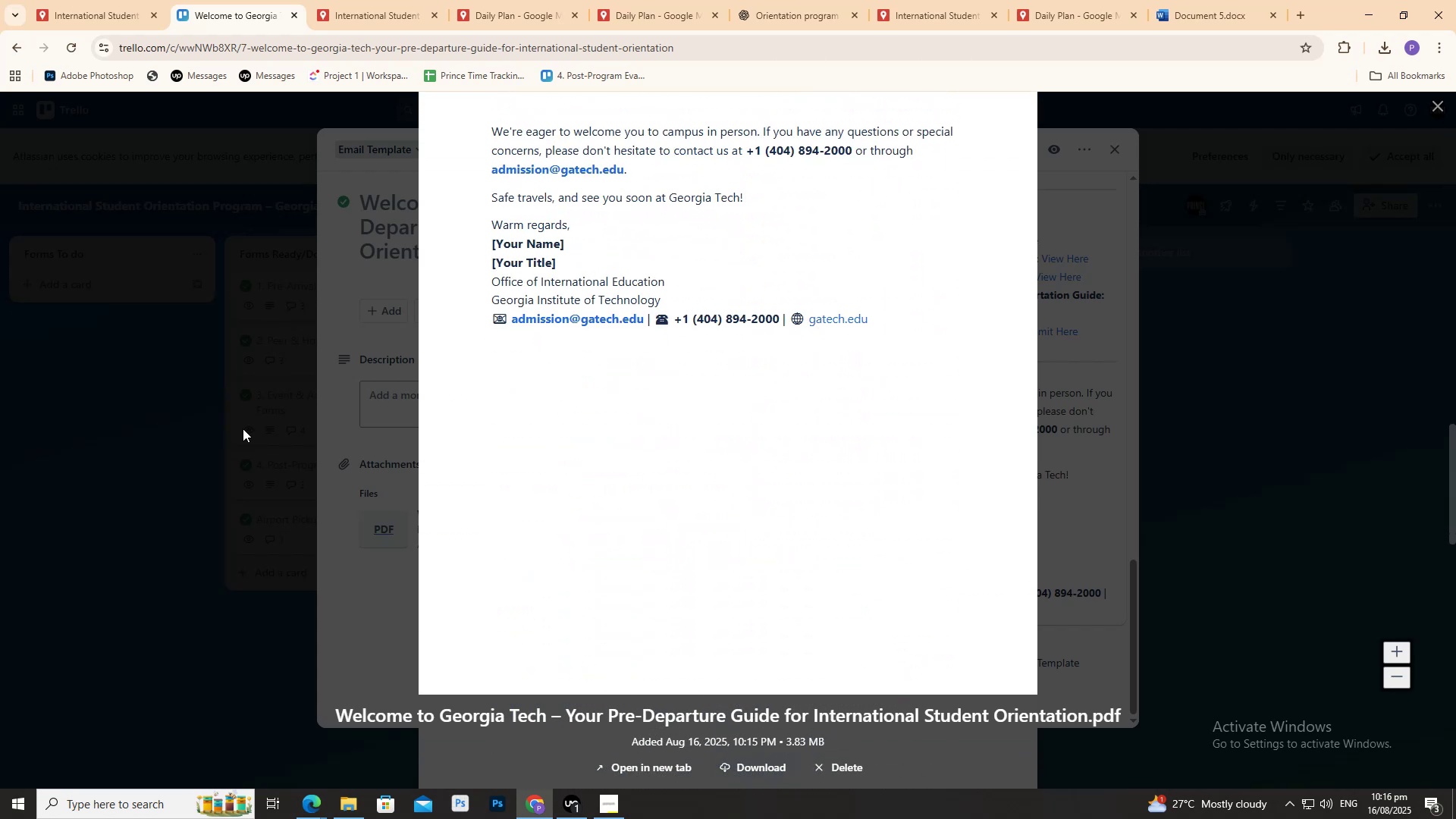 
left_click([347, 451])
 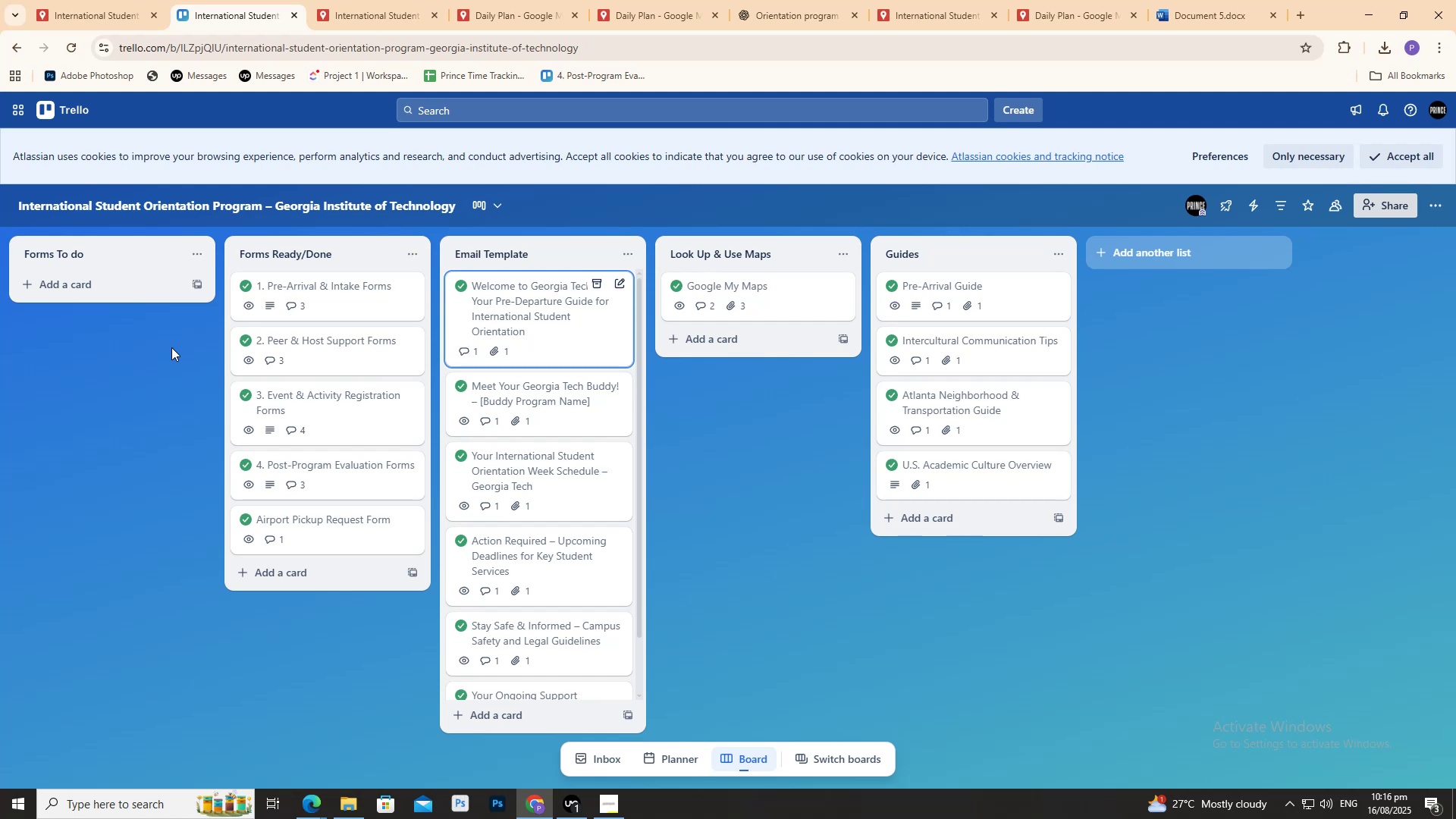 
wait(54.95)
 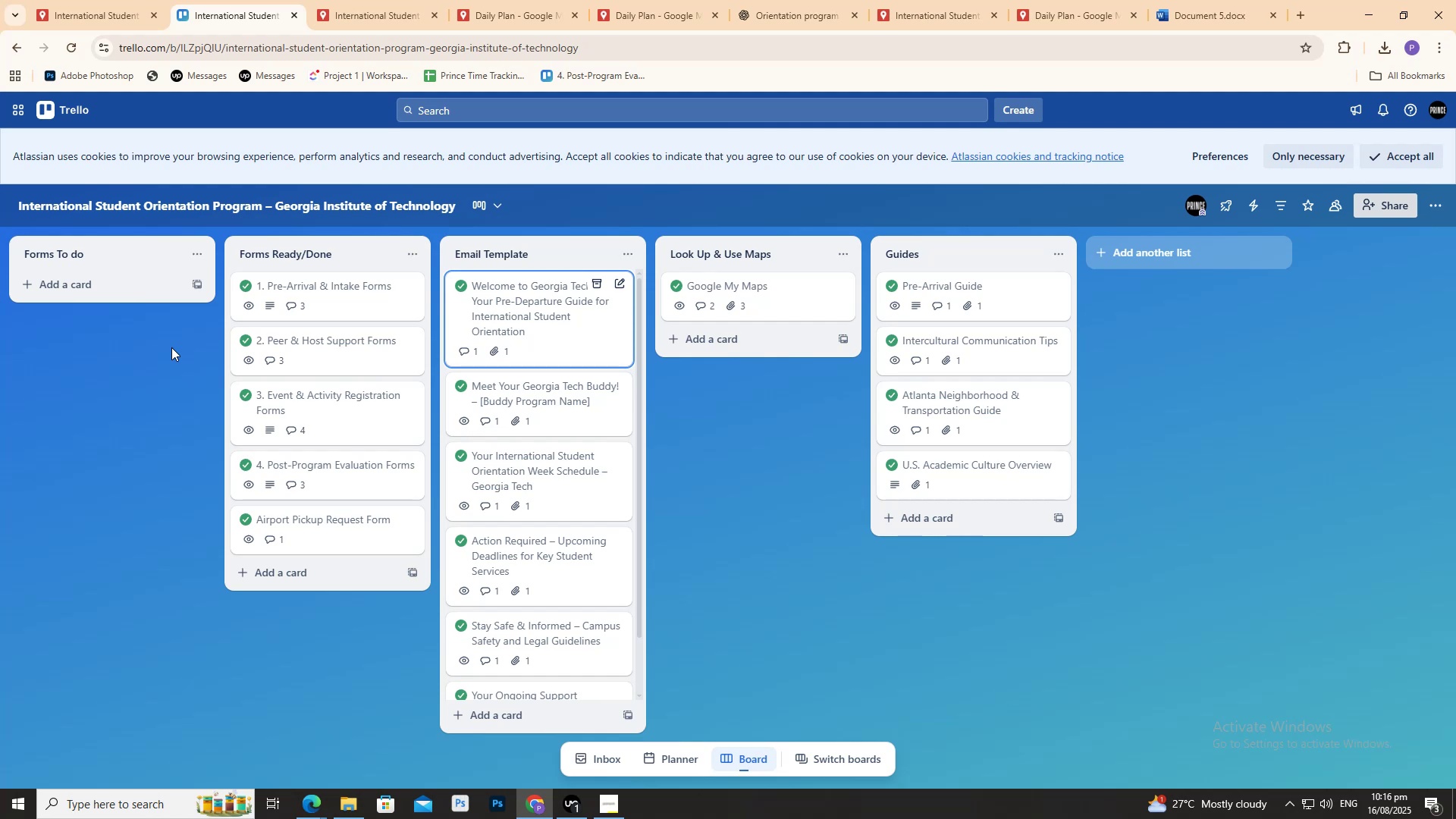 
left_click([548, 389])
 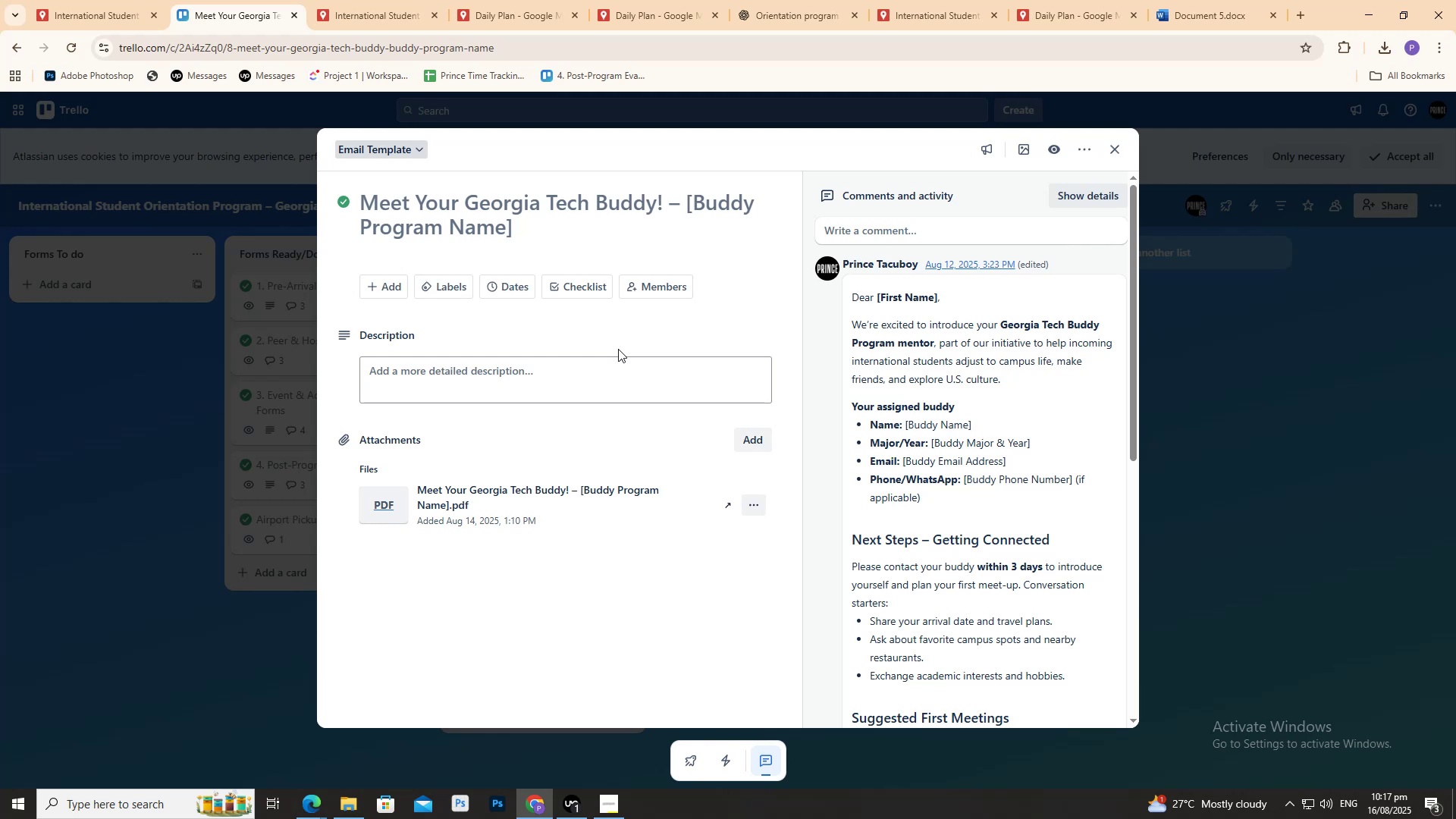 
wait(11.27)
 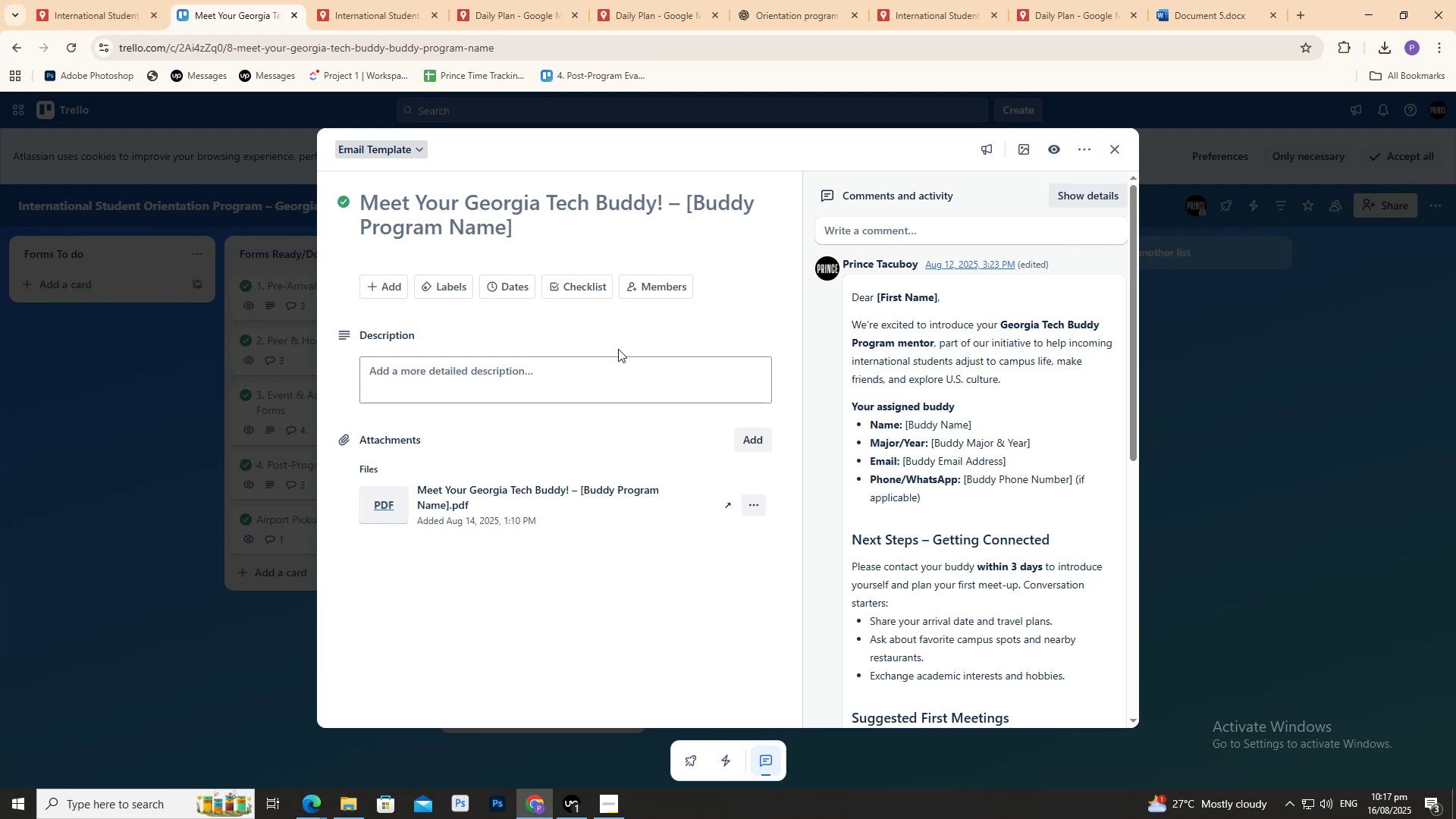 
scroll: coordinate [1023, 582], scroll_direction: down, amount: 13.0
 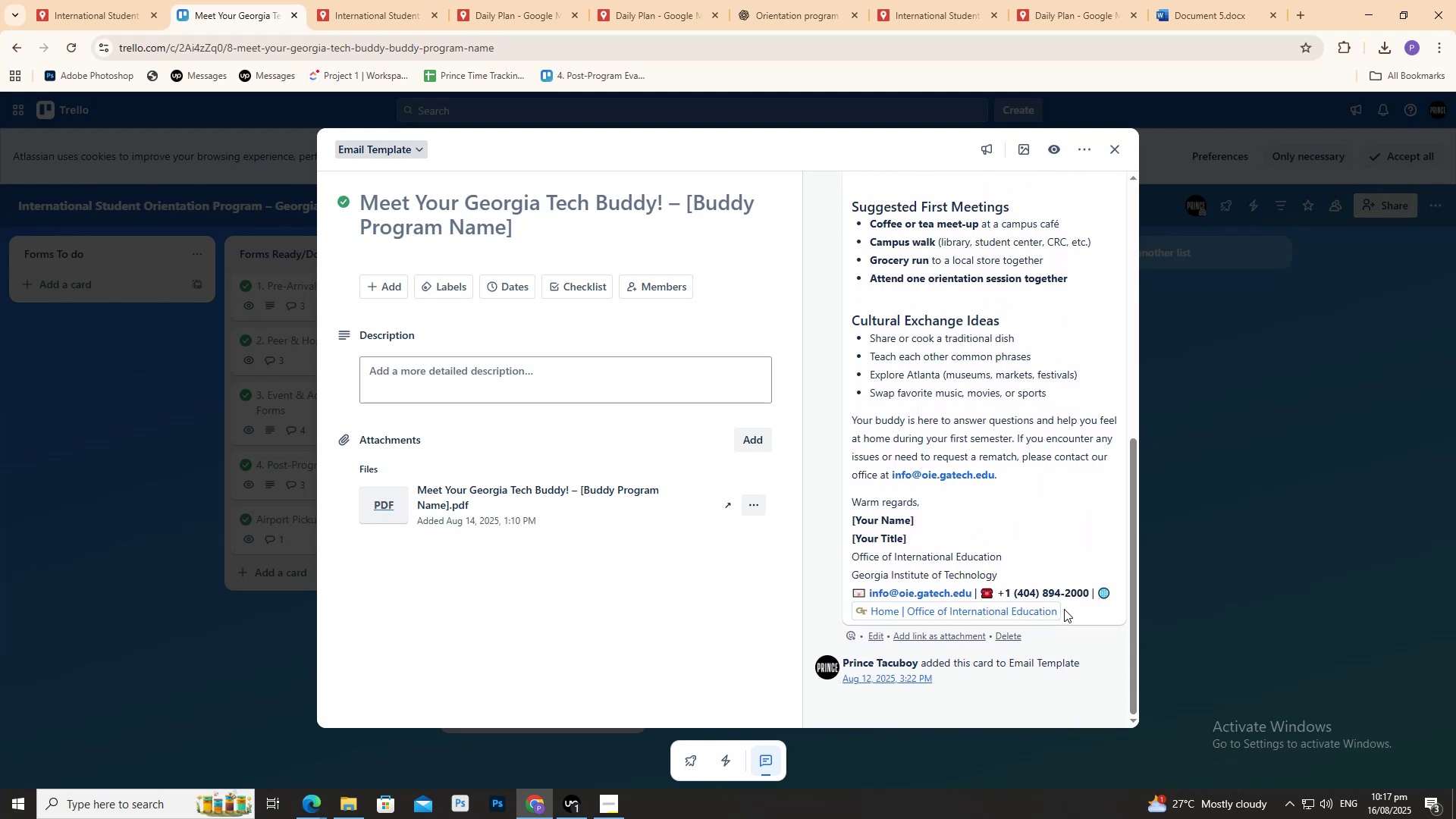 
left_click_drag(start_coordinate=[1067, 609], to_coordinate=[885, 318])
 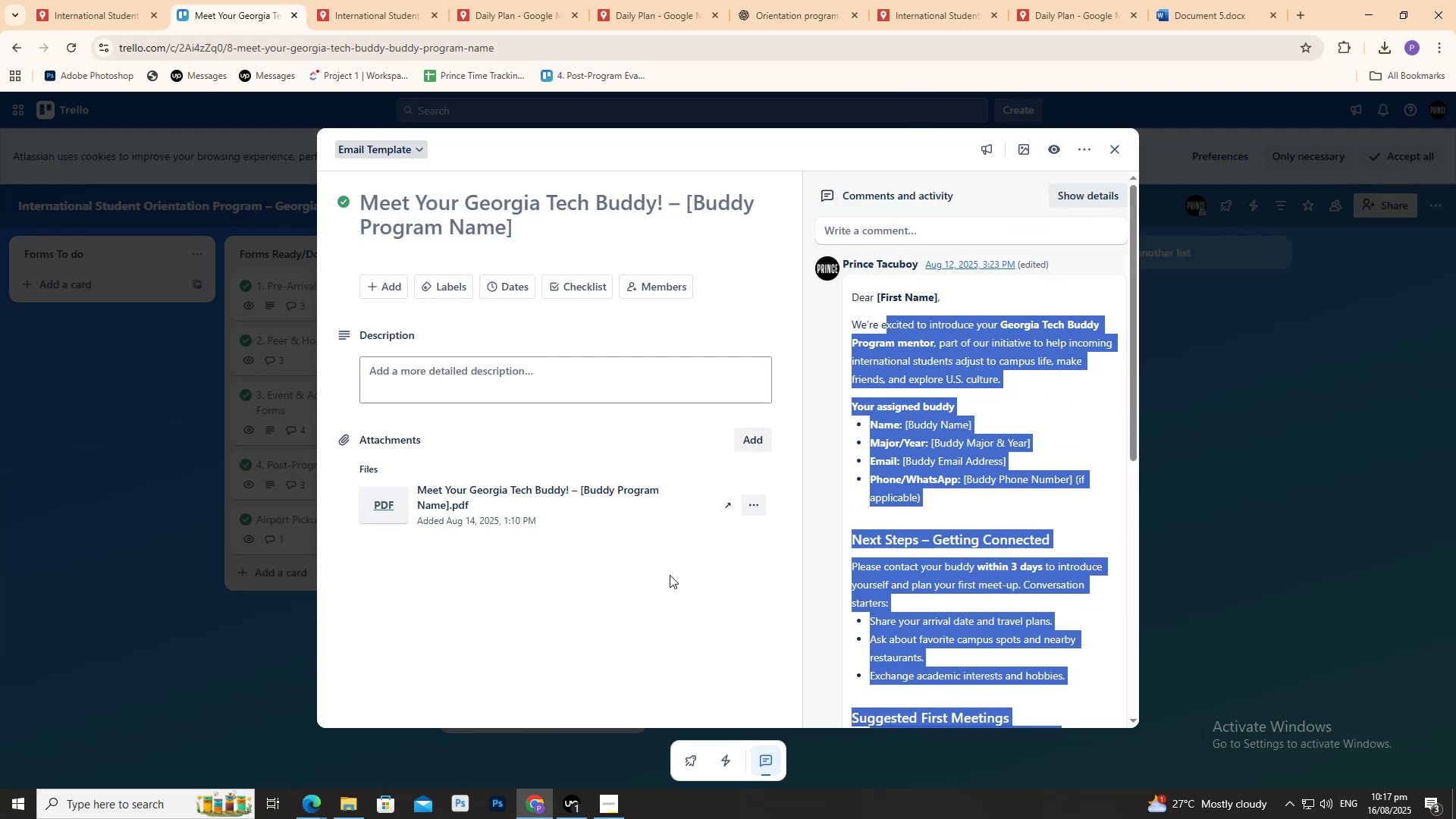 
left_click([673, 590])
 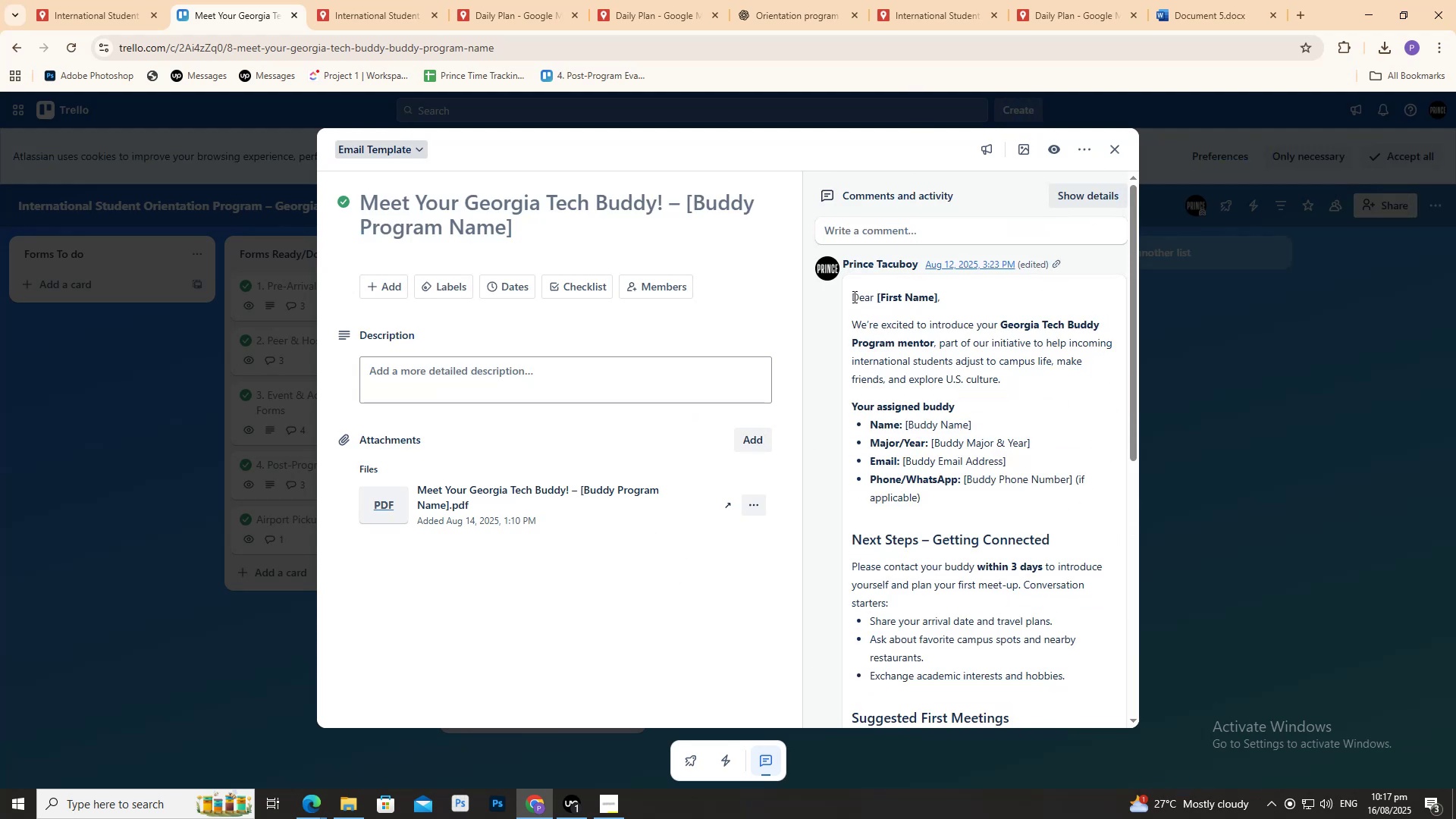 
scroll: coordinate [855, 305], scroll_direction: down, amount: 7.0
 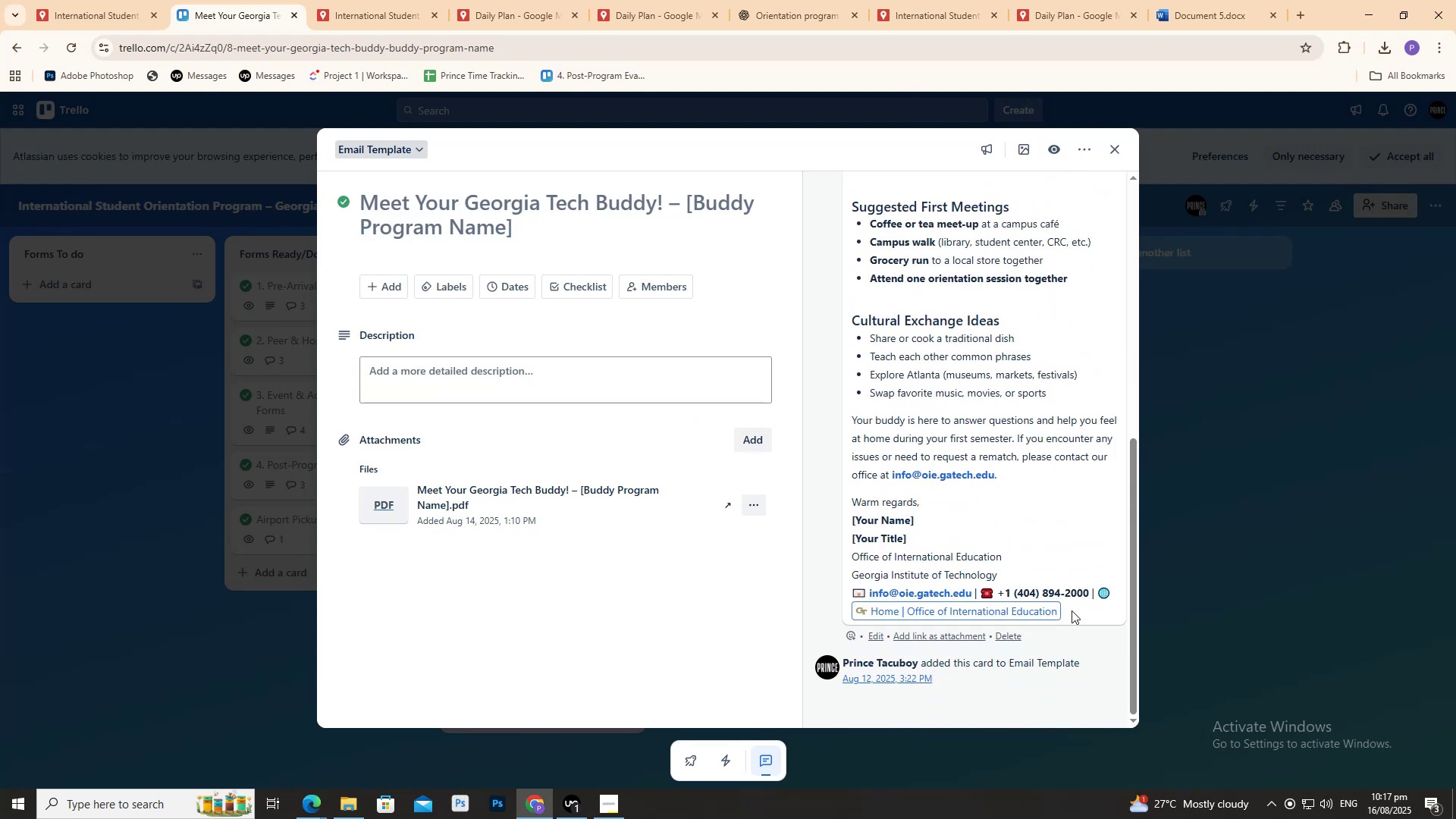 
left_click_drag(start_coordinate=[1080, 610], to_coordinate=[850, 297])
 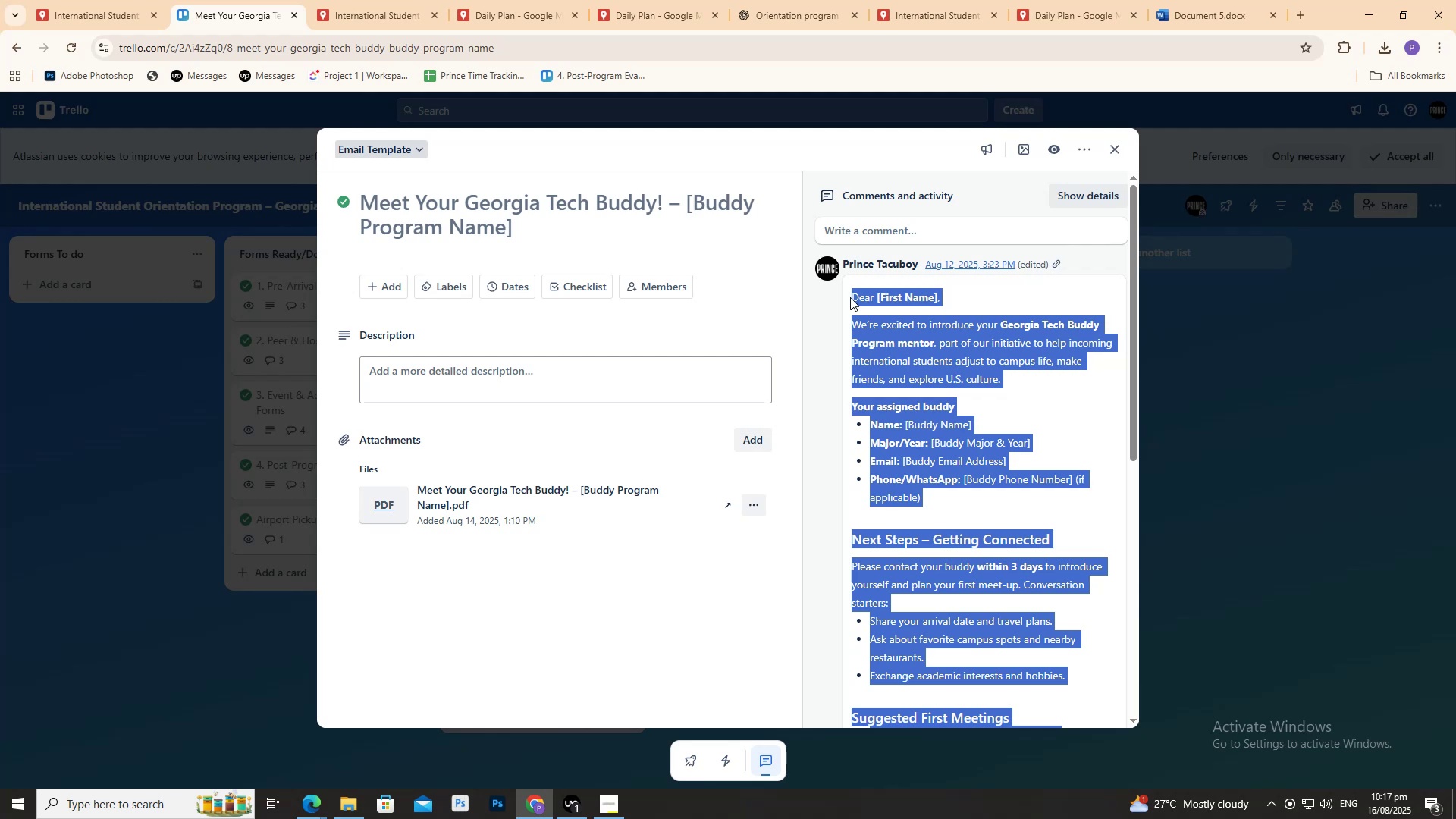 
key(Control+C)
 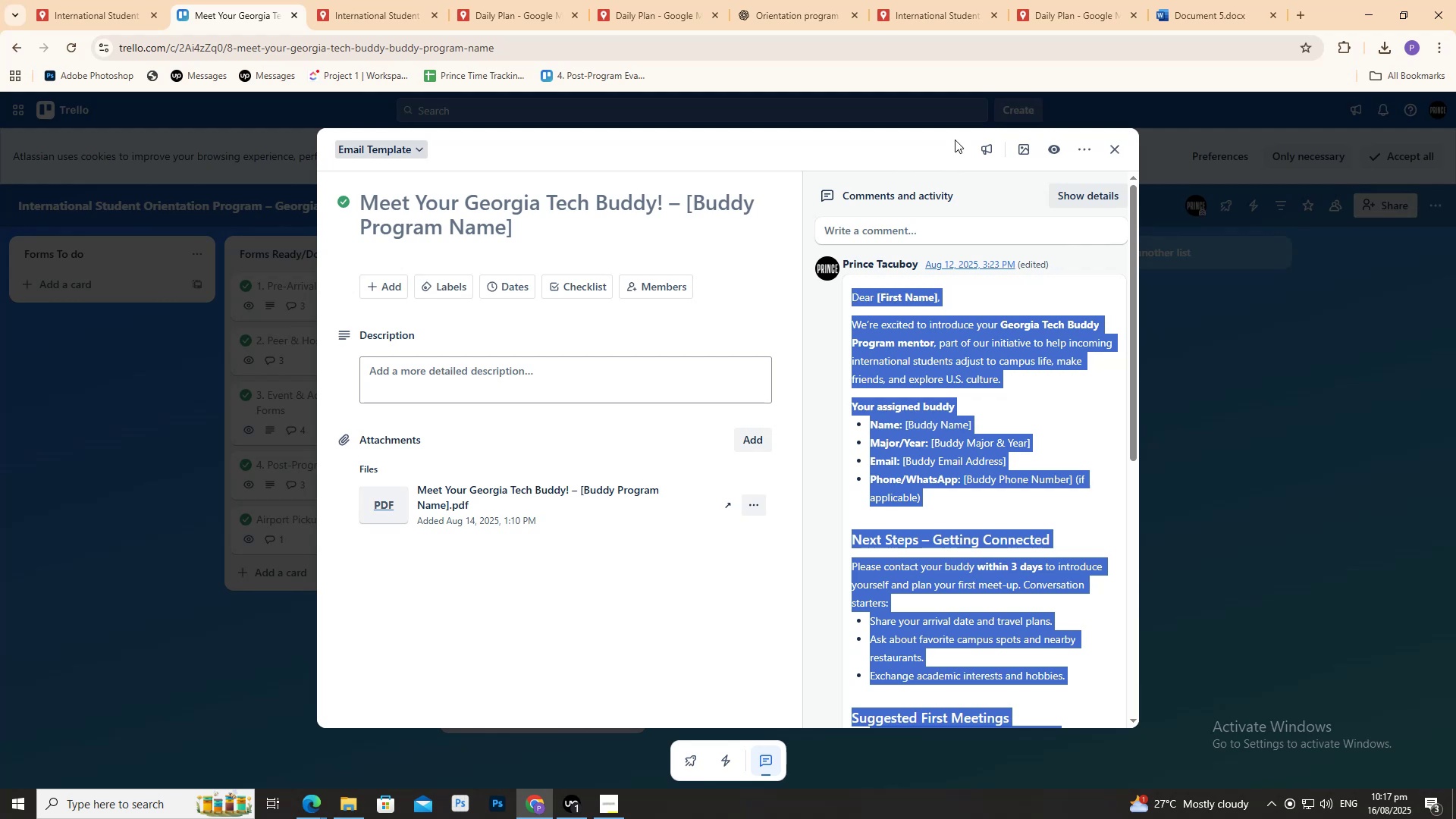 
key(Control+C)
 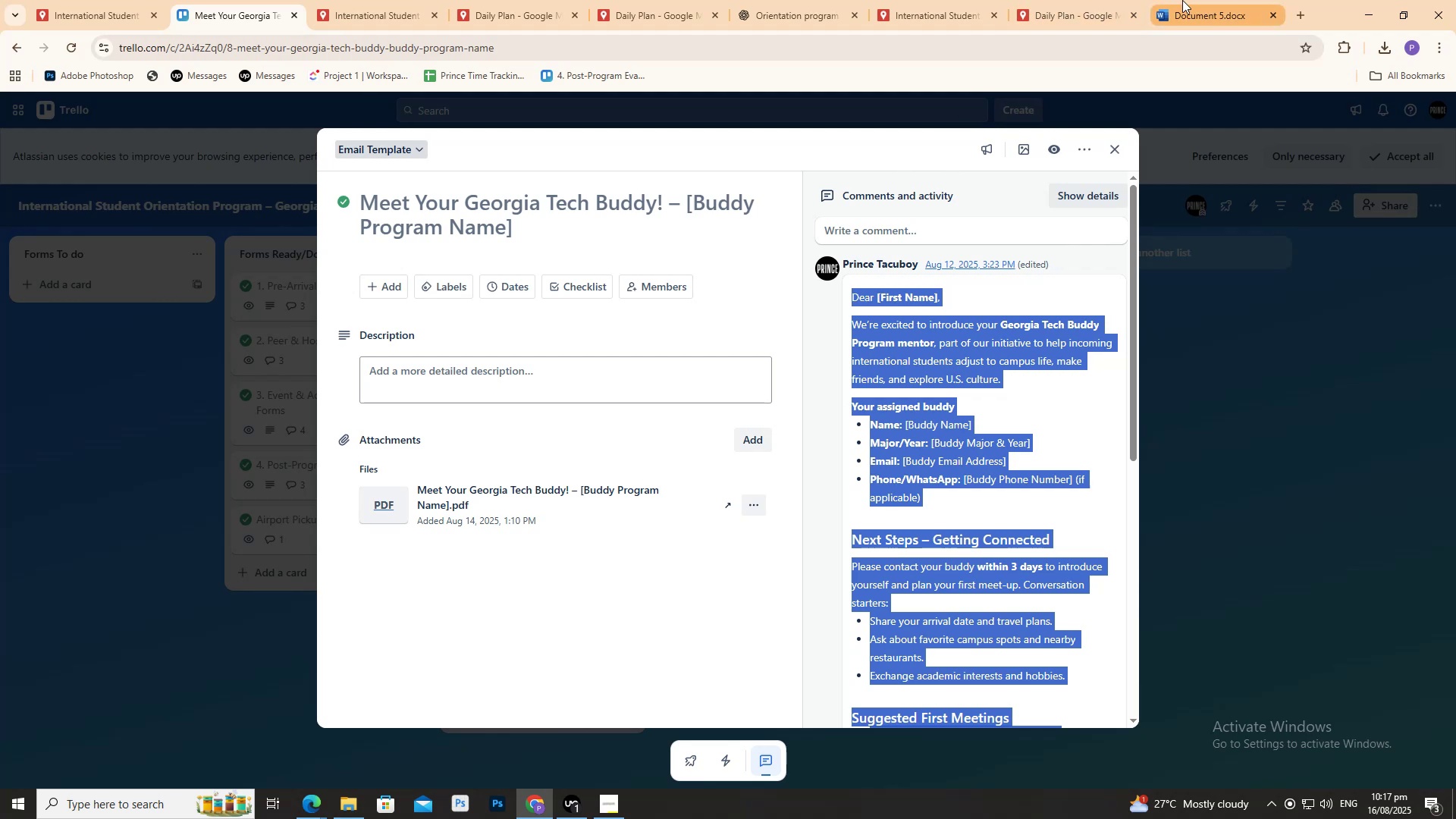 
left_click([1188, 0])
 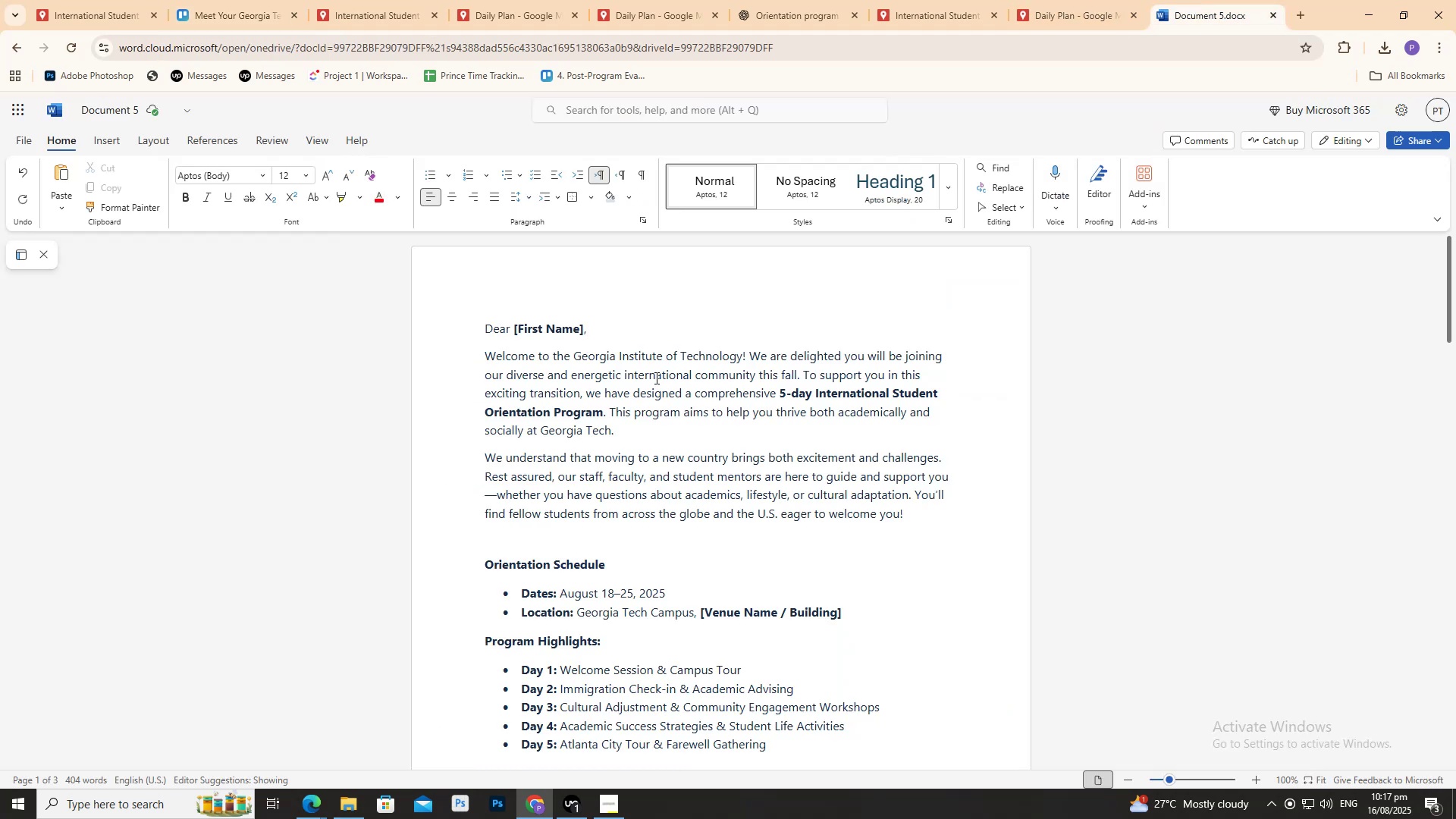 
left_click([655, 378])
 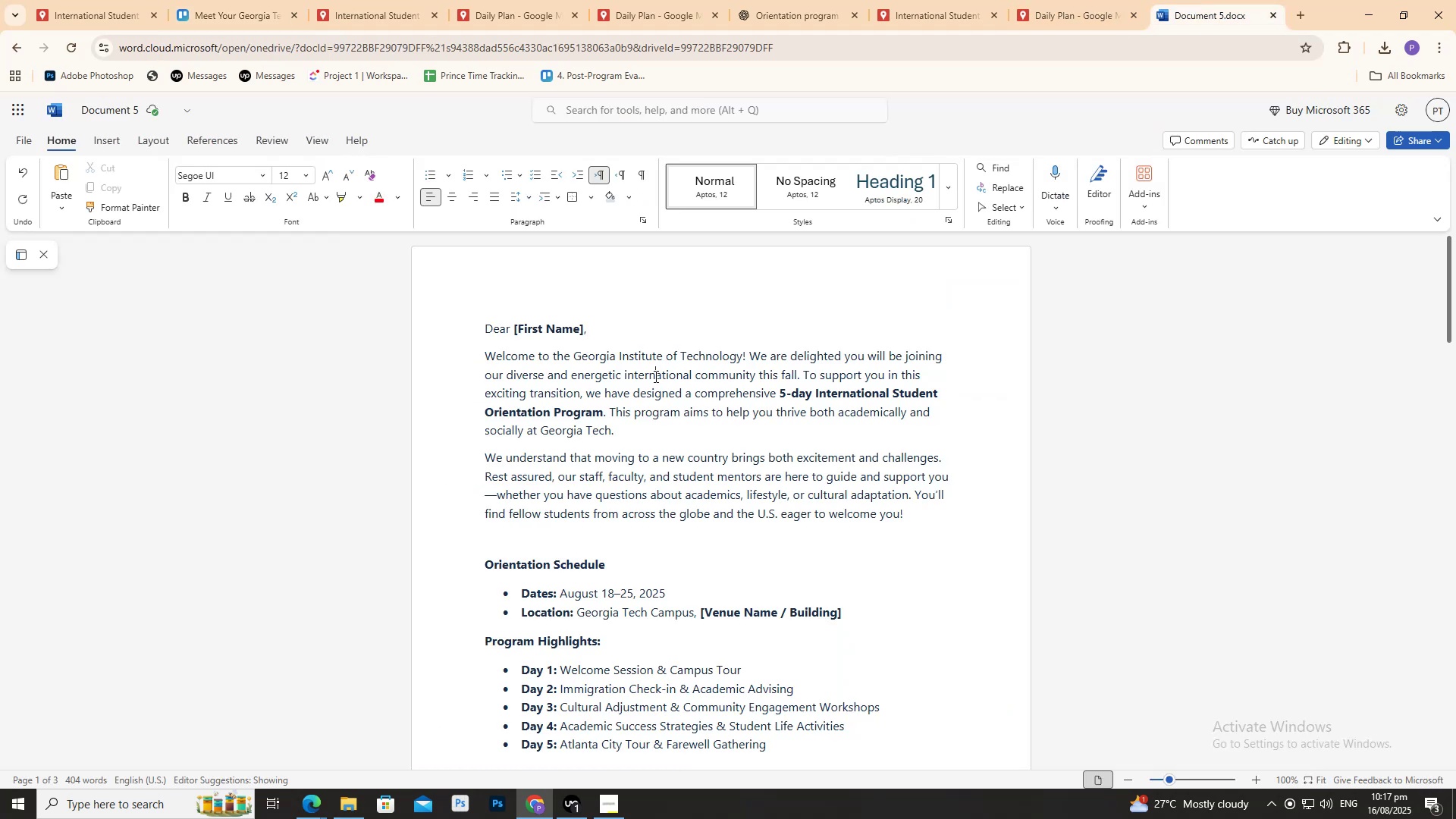 
key(Control+A)
 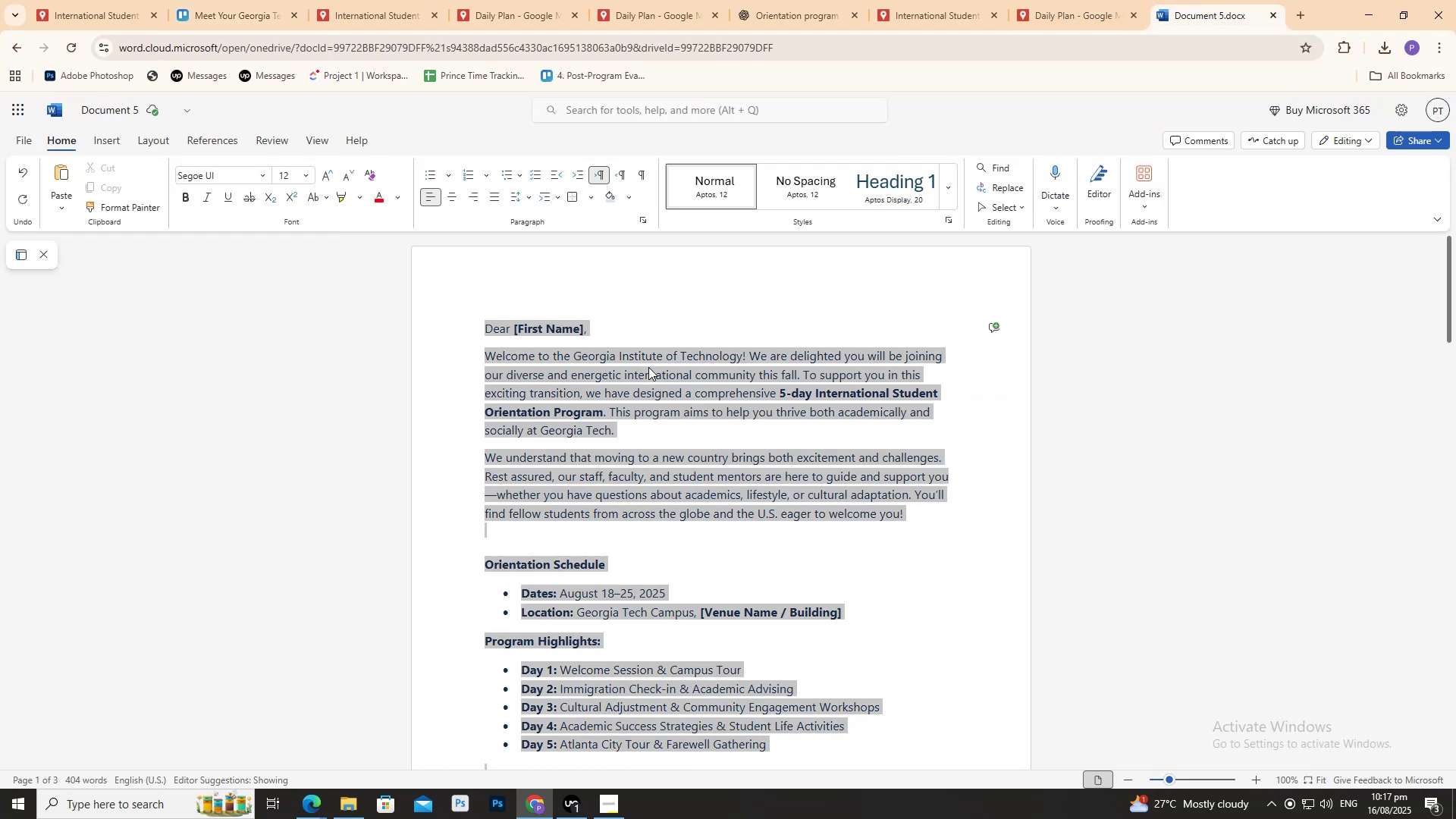 
key(Control+V)
 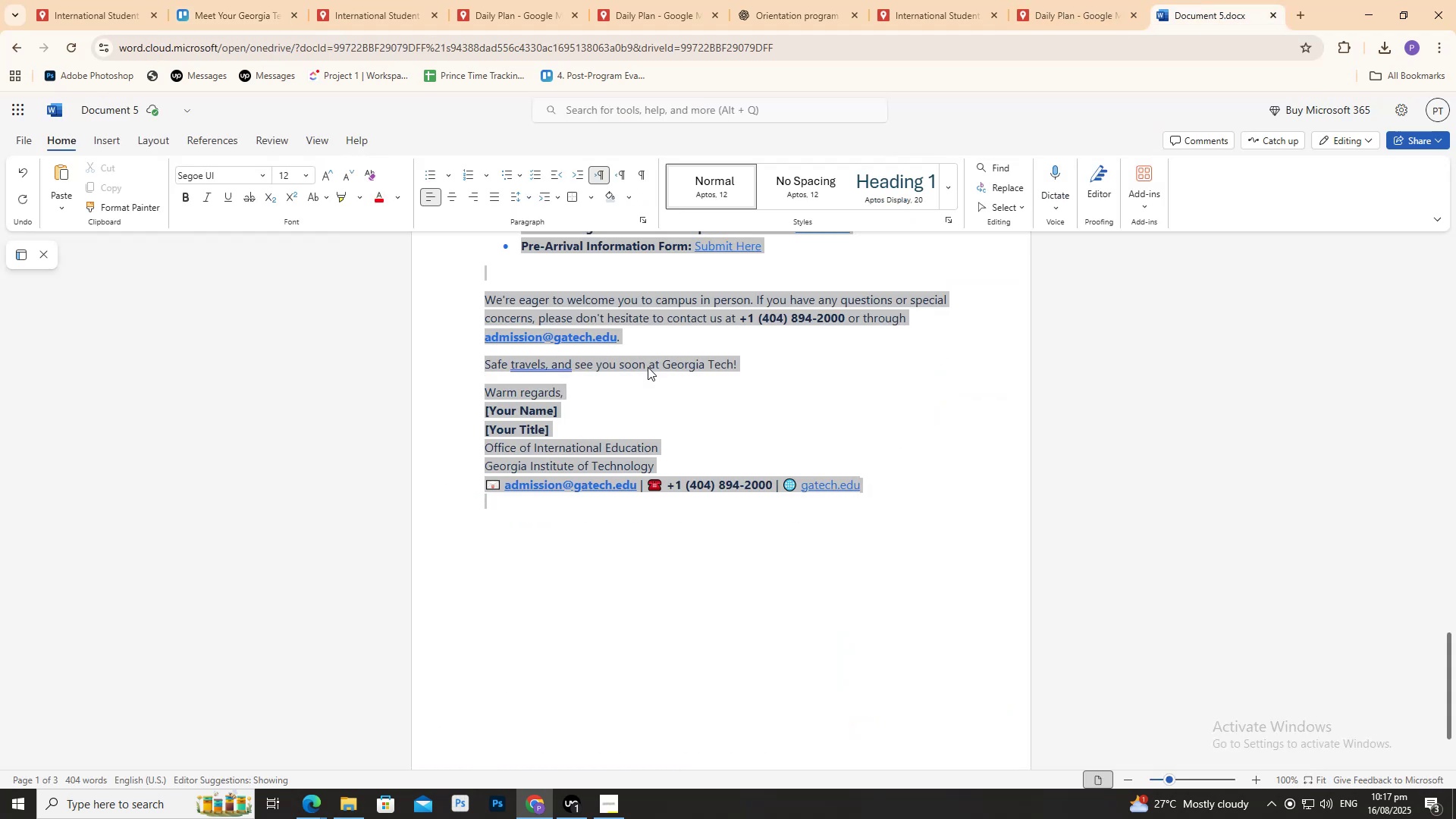 
scroll: coordinate [643, 374], scroll_direction: up, amount: 22.0
 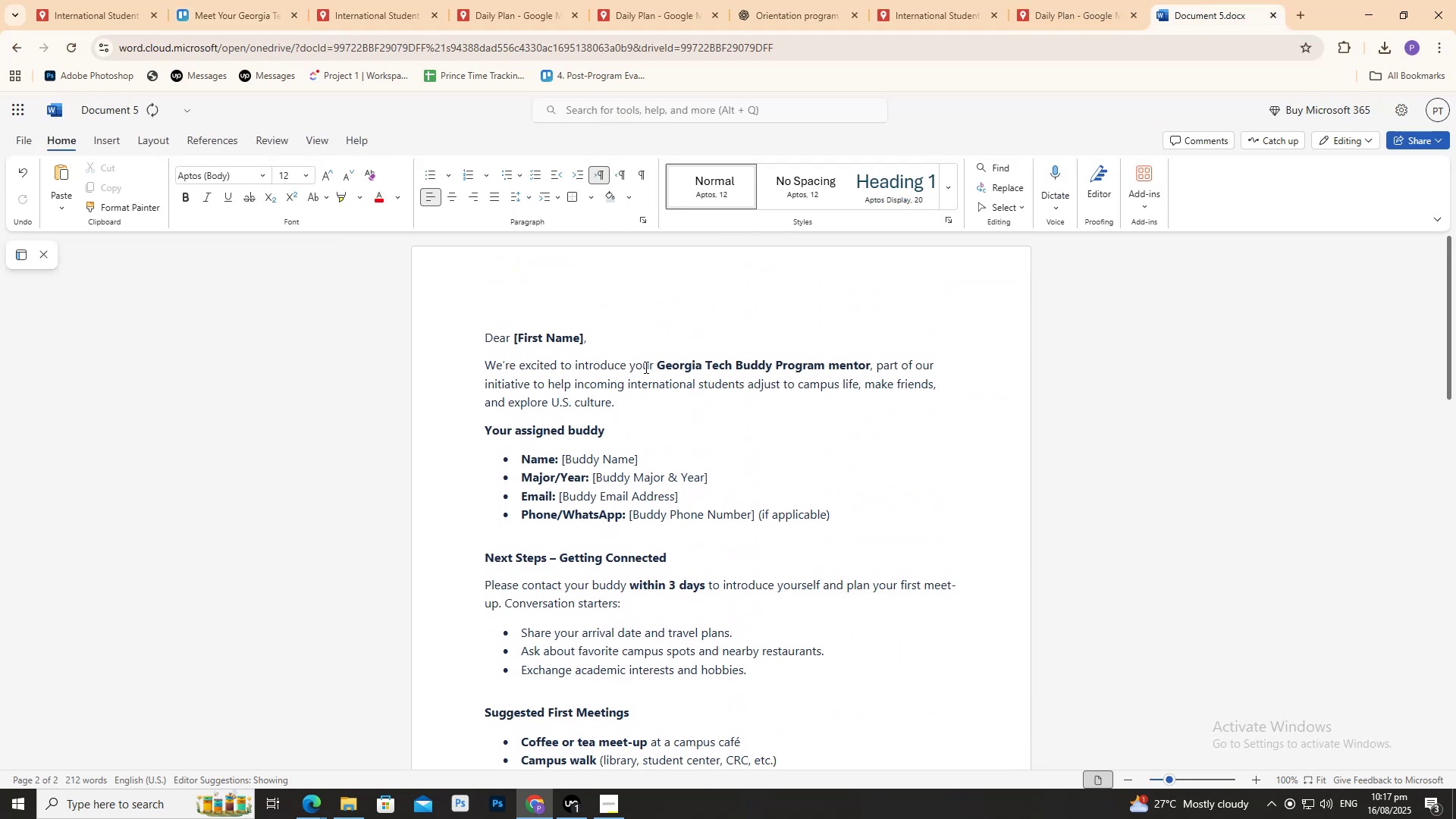 
left_click([645, 367])
 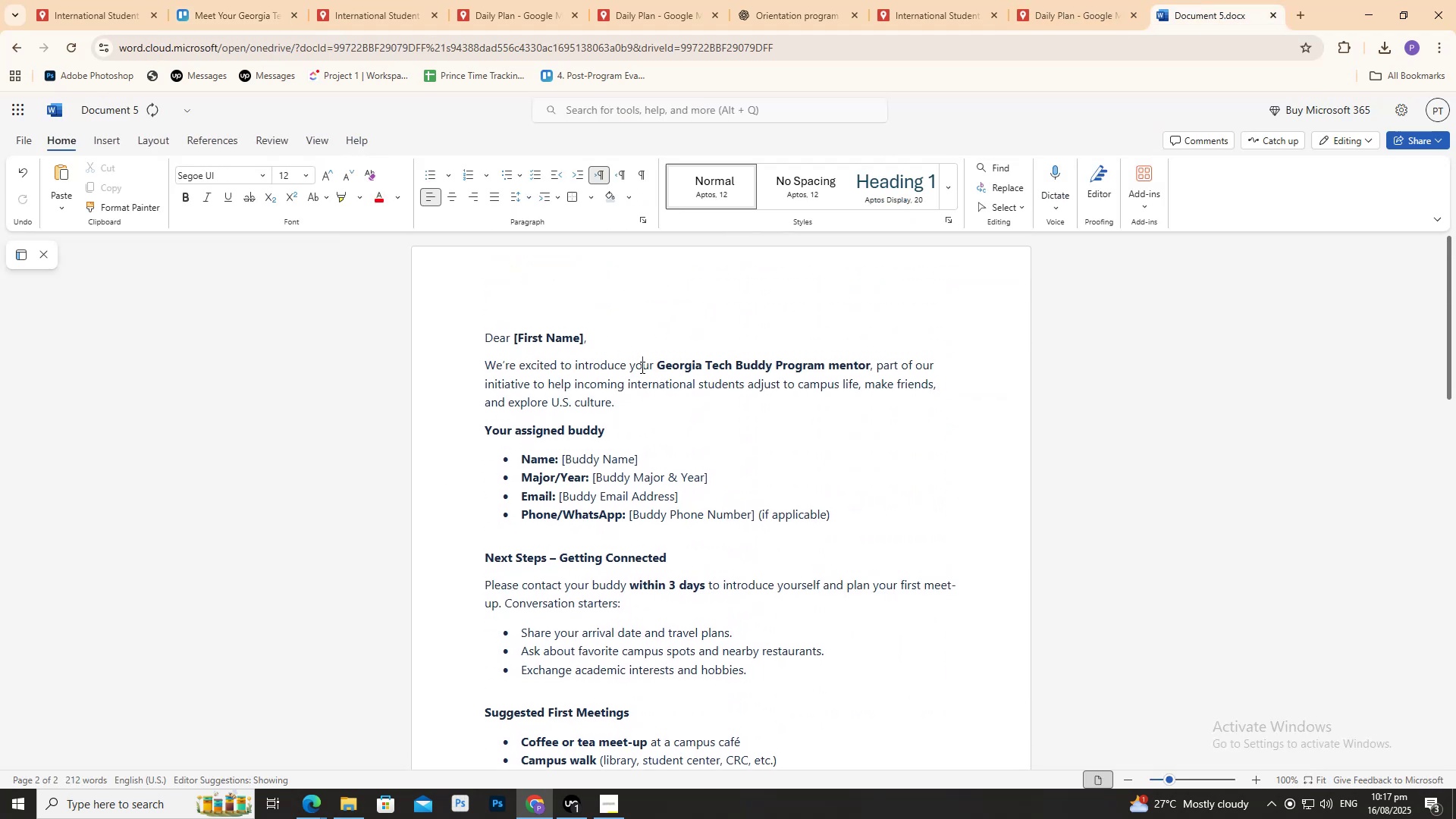 
scroll: coordinate [635, 392], scroll_direction: down, amount: 11.0
 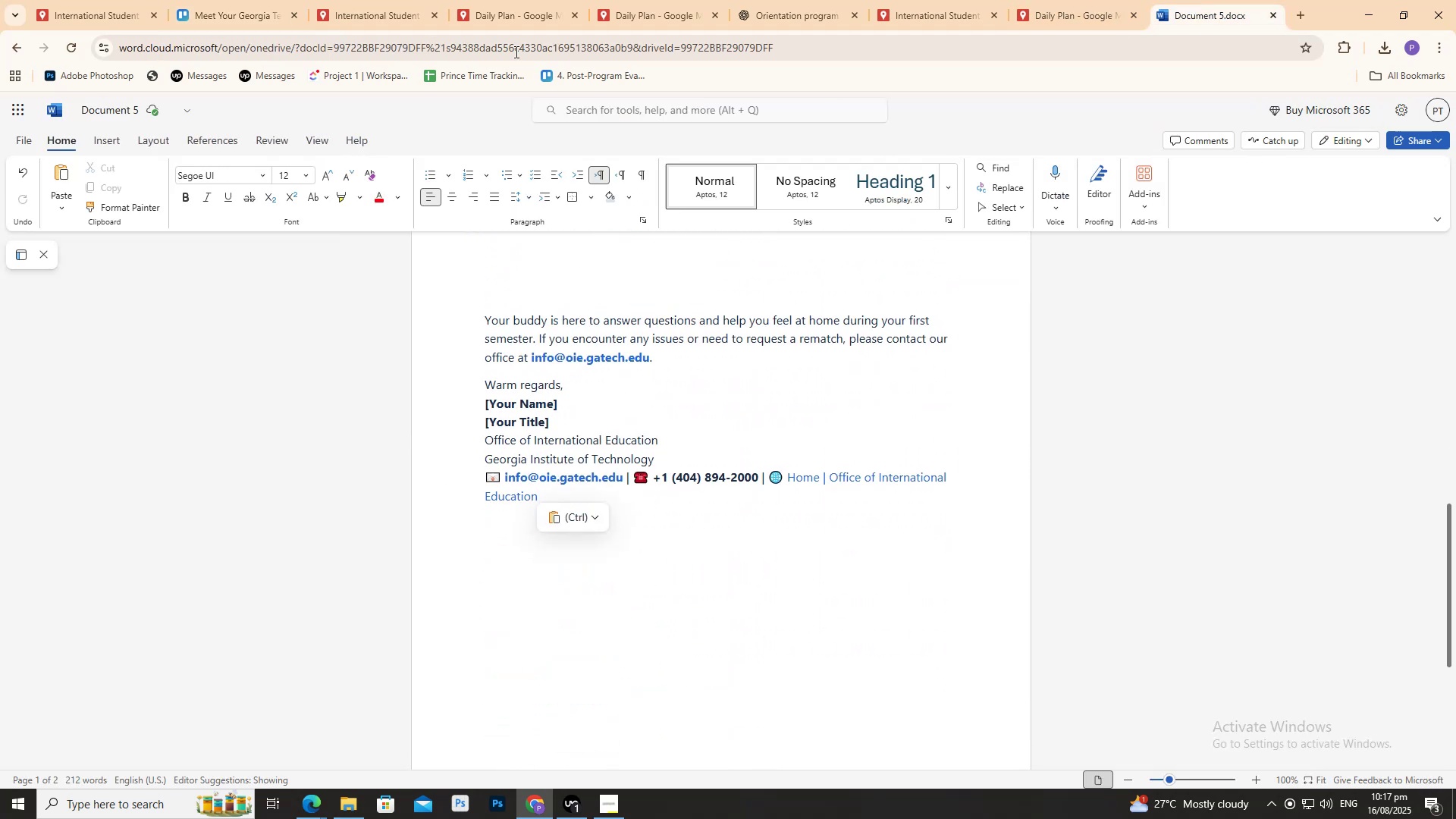 
left_click([246, 0])
 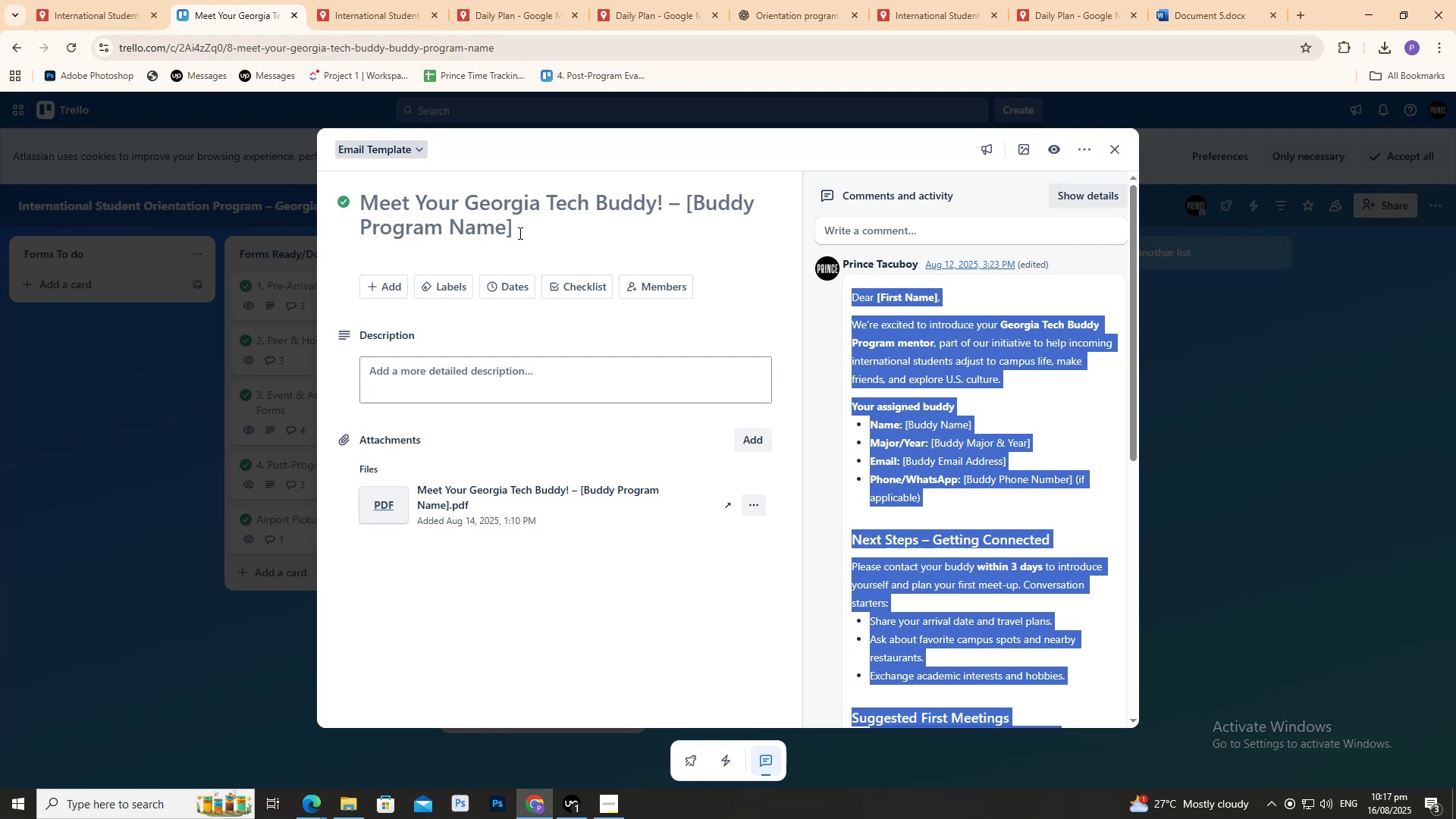 
double_click([519, 232])
 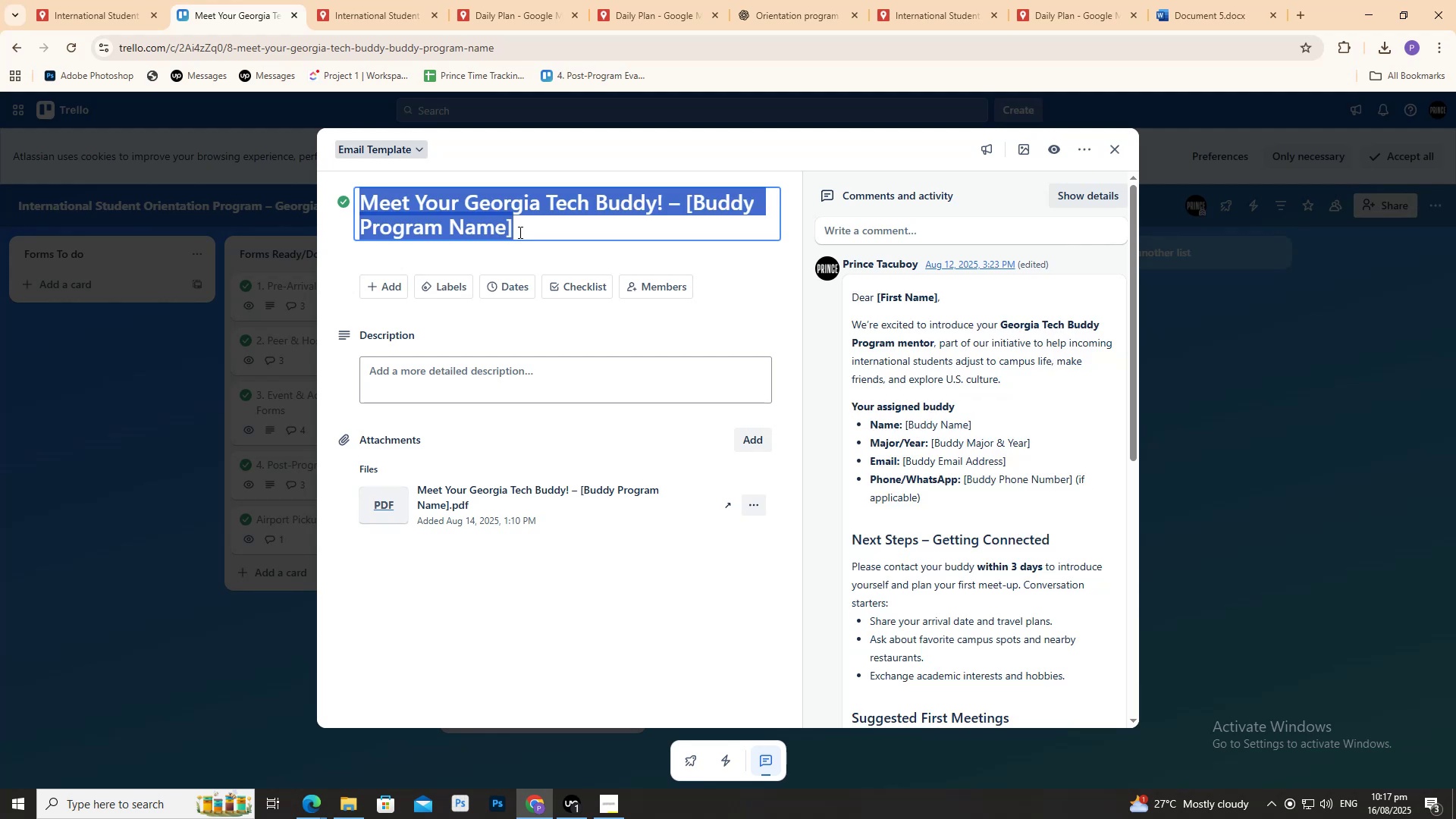 
triple_click([519, 232])
 